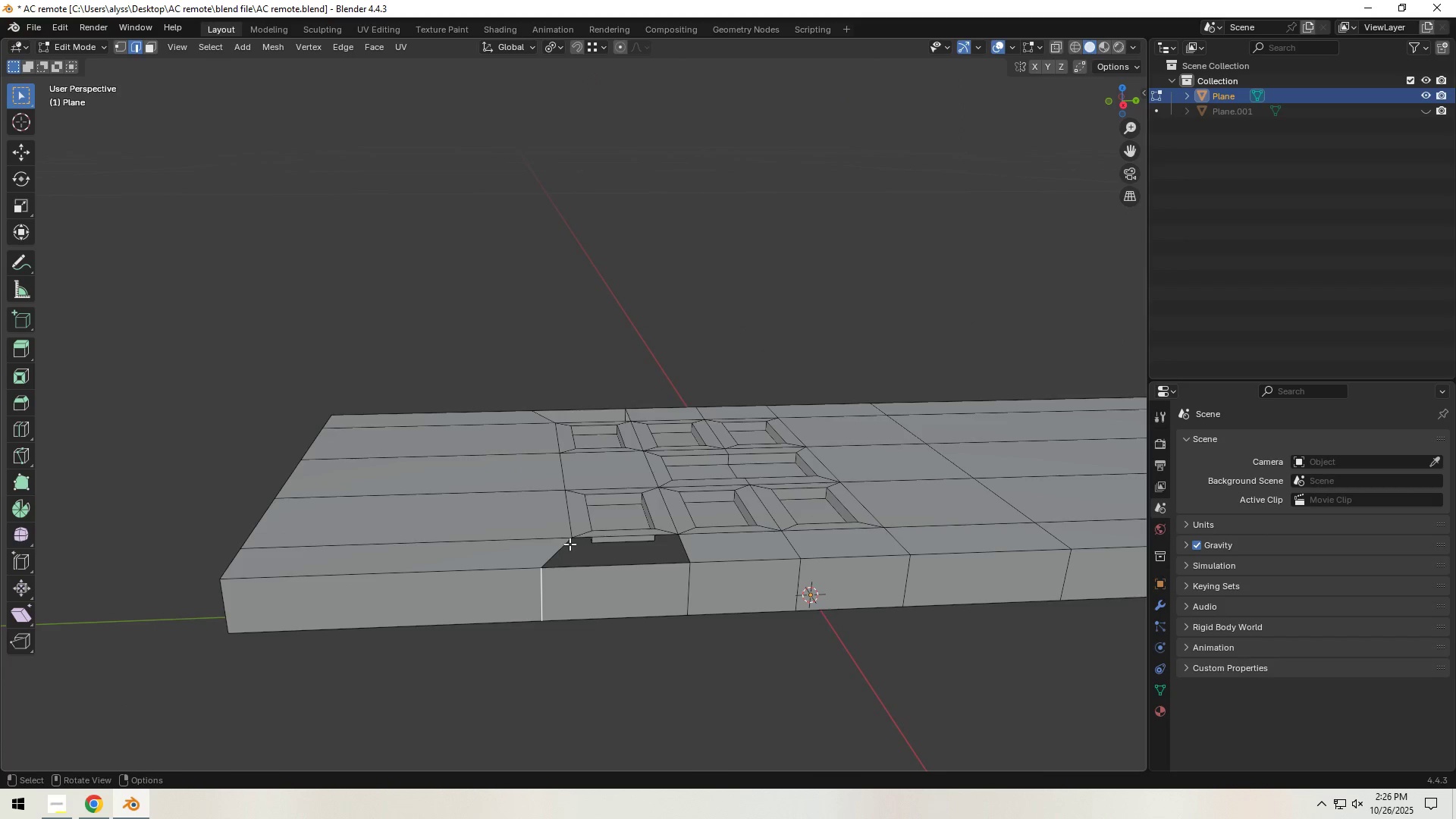 
type(gy)
 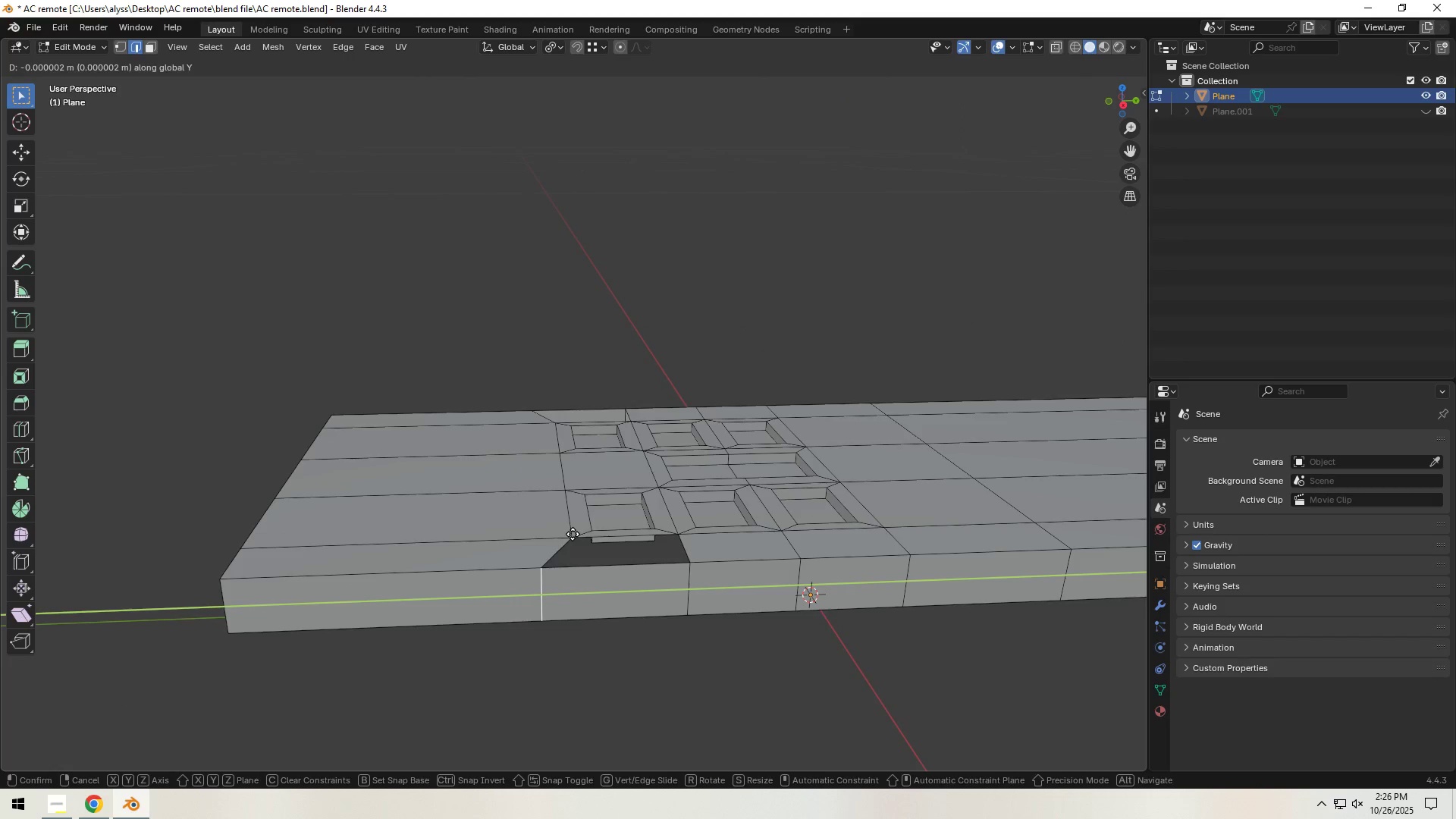 
hold_key(key=ControlLeft, duration=0.65)
left_click([573, 534])
 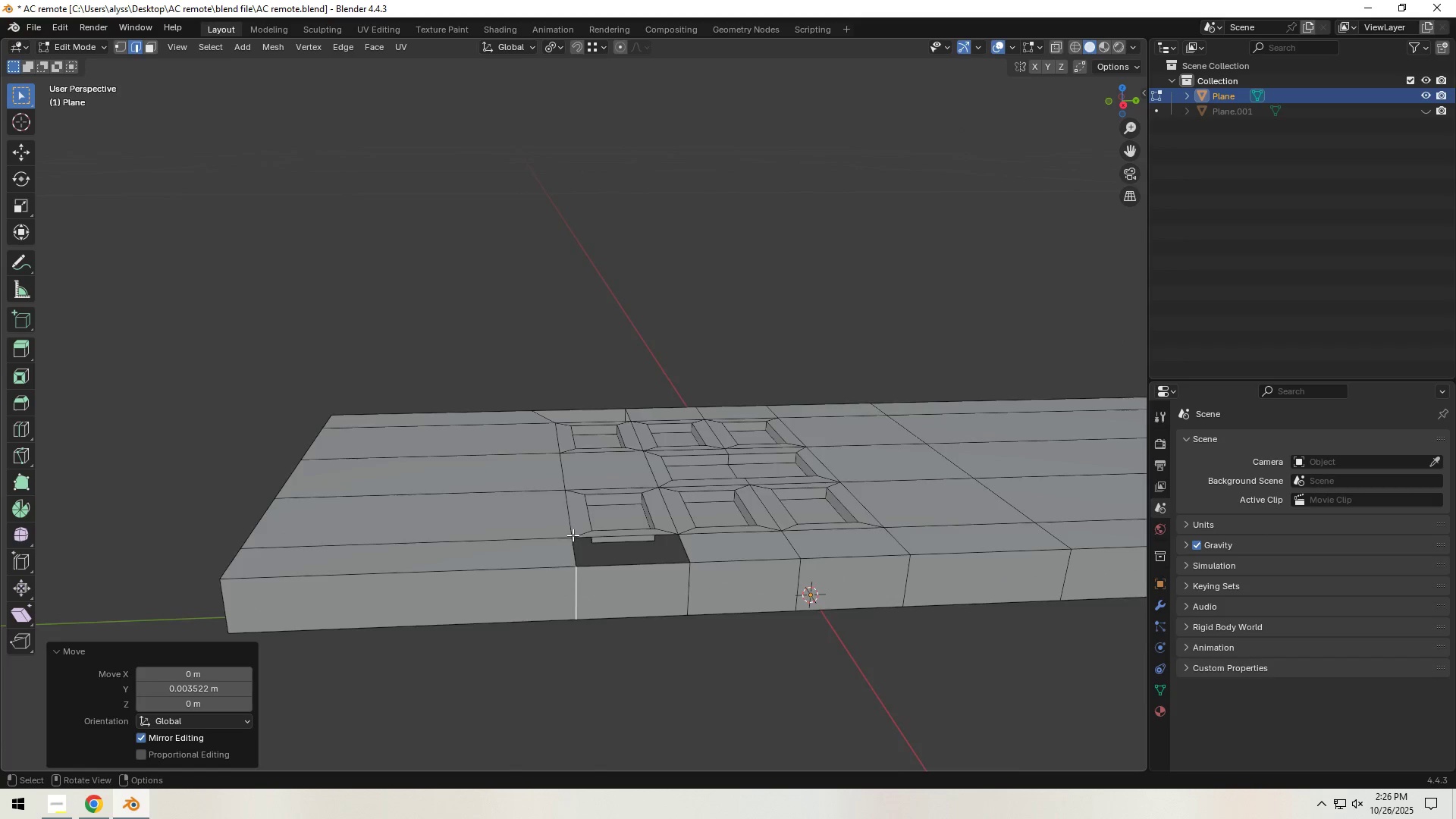 
scroll: coordinate [573, 535], scroll_direction: down, amount: 2.0
 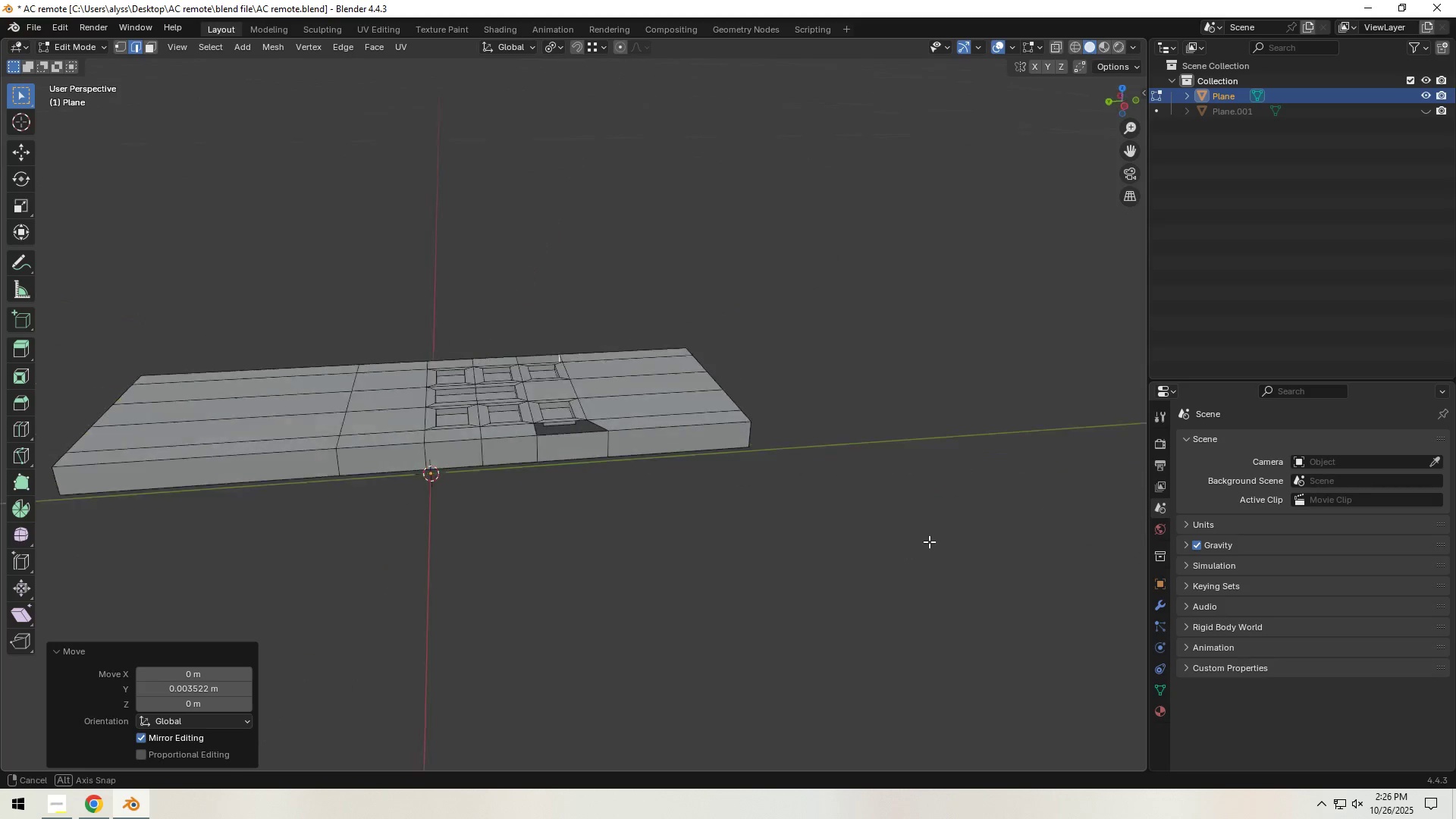 
scroll: coordinate [686, 542], scroll_direction: up, amount: 4.0
 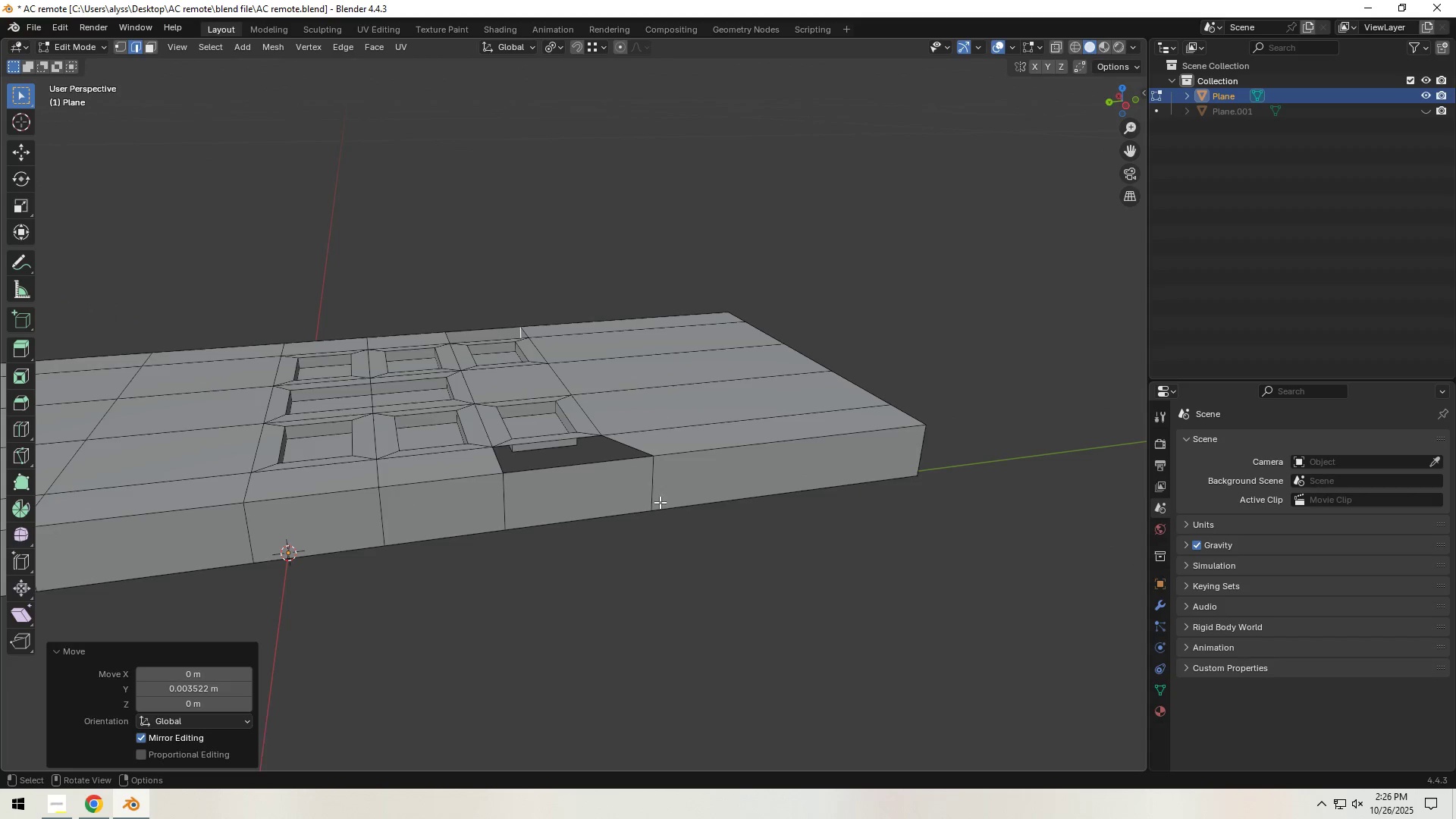 
left_click([652, 485])
 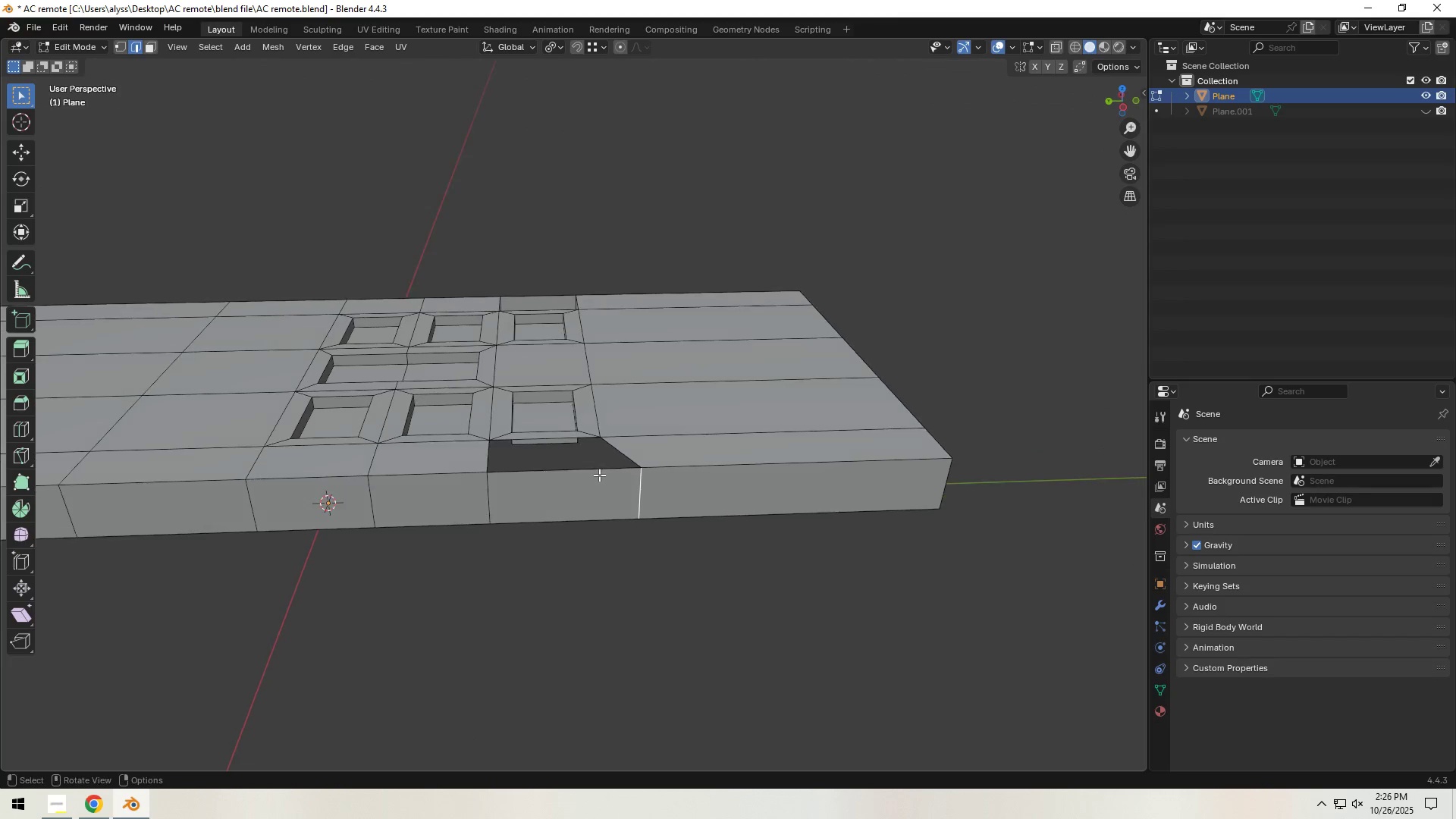 
type(gy)
 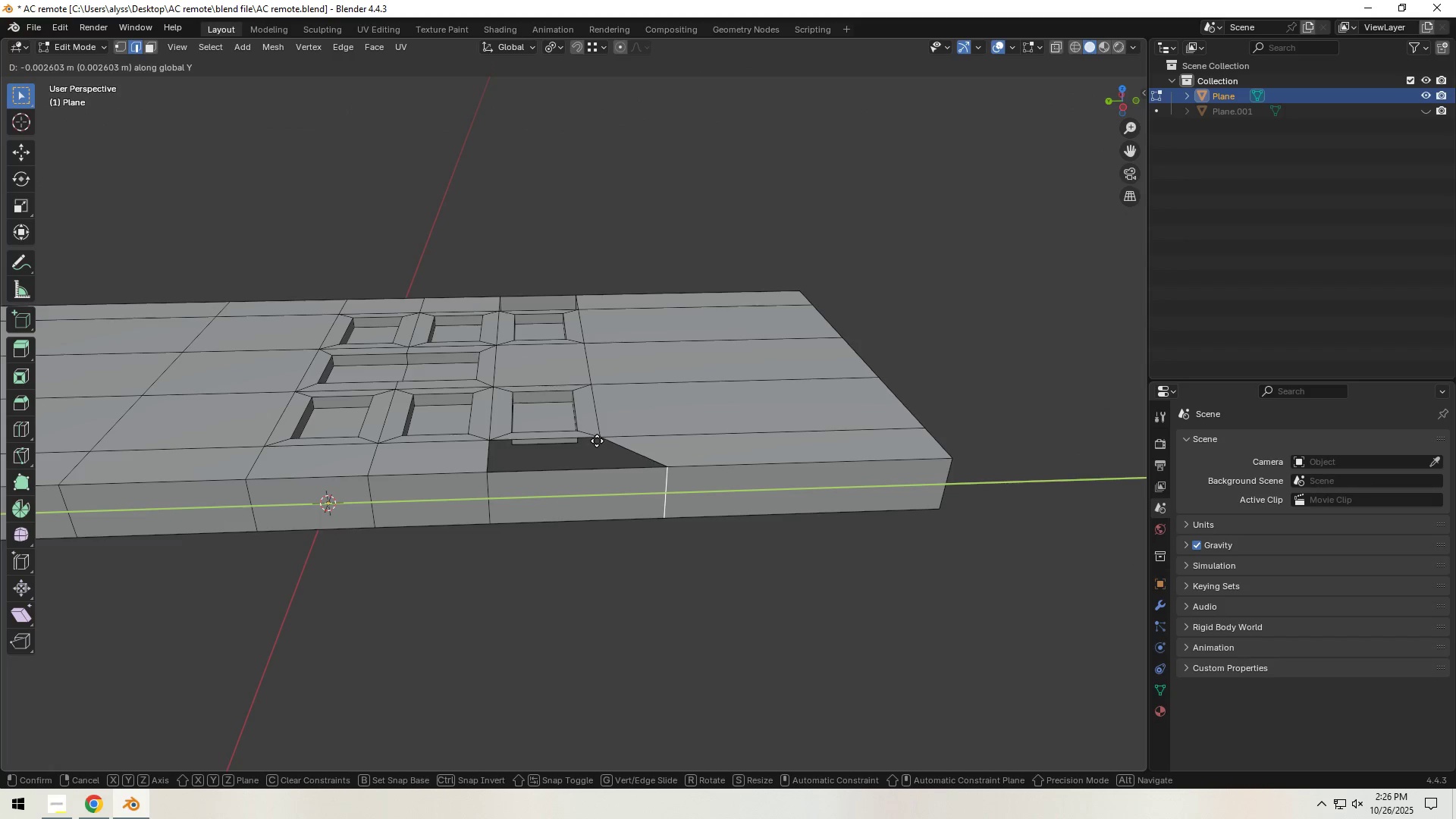 
hold_key(key=ControlLeft, duration=0.62)
left_click([599, 436])
 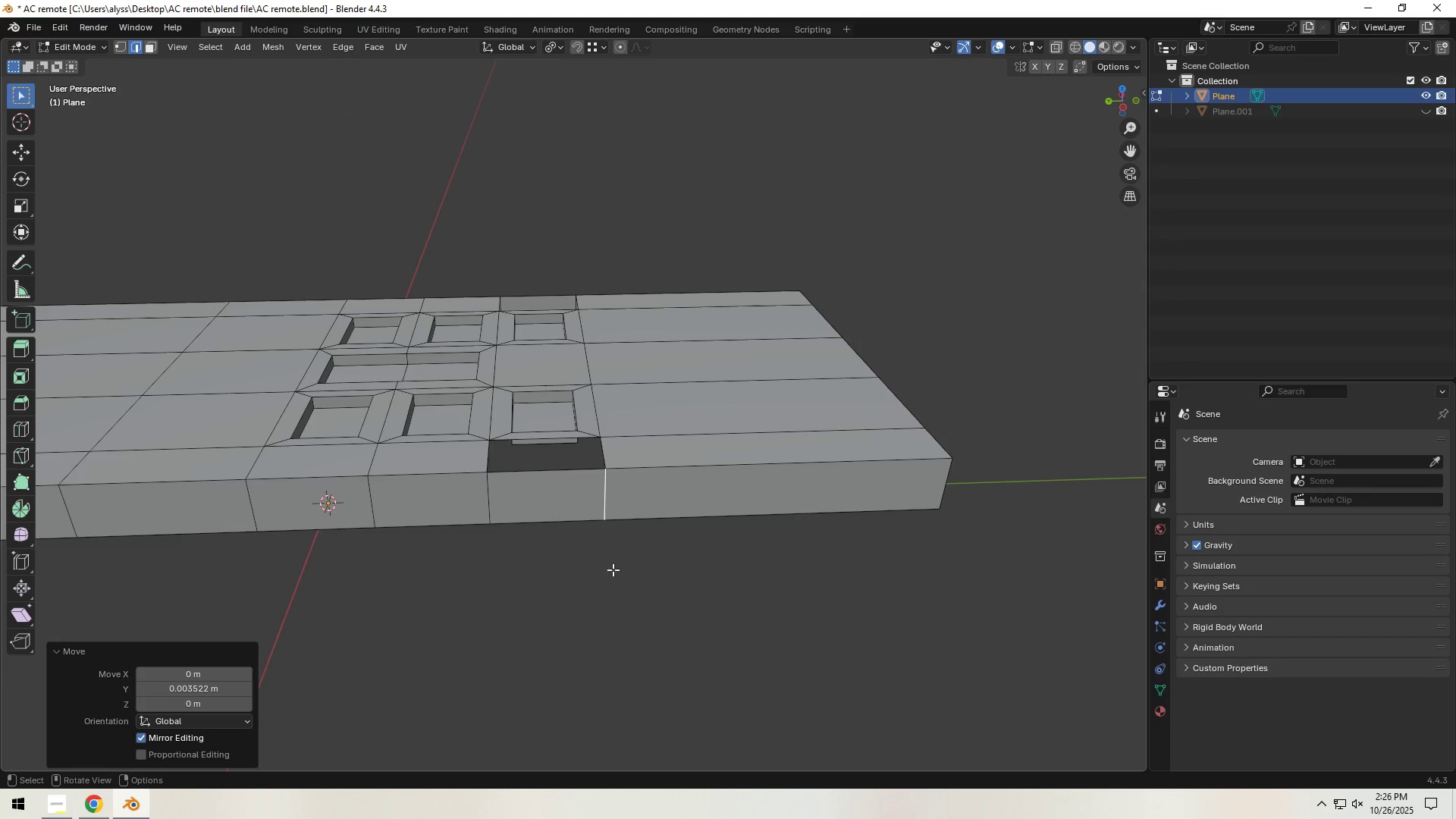 
double_click([613, 617])
 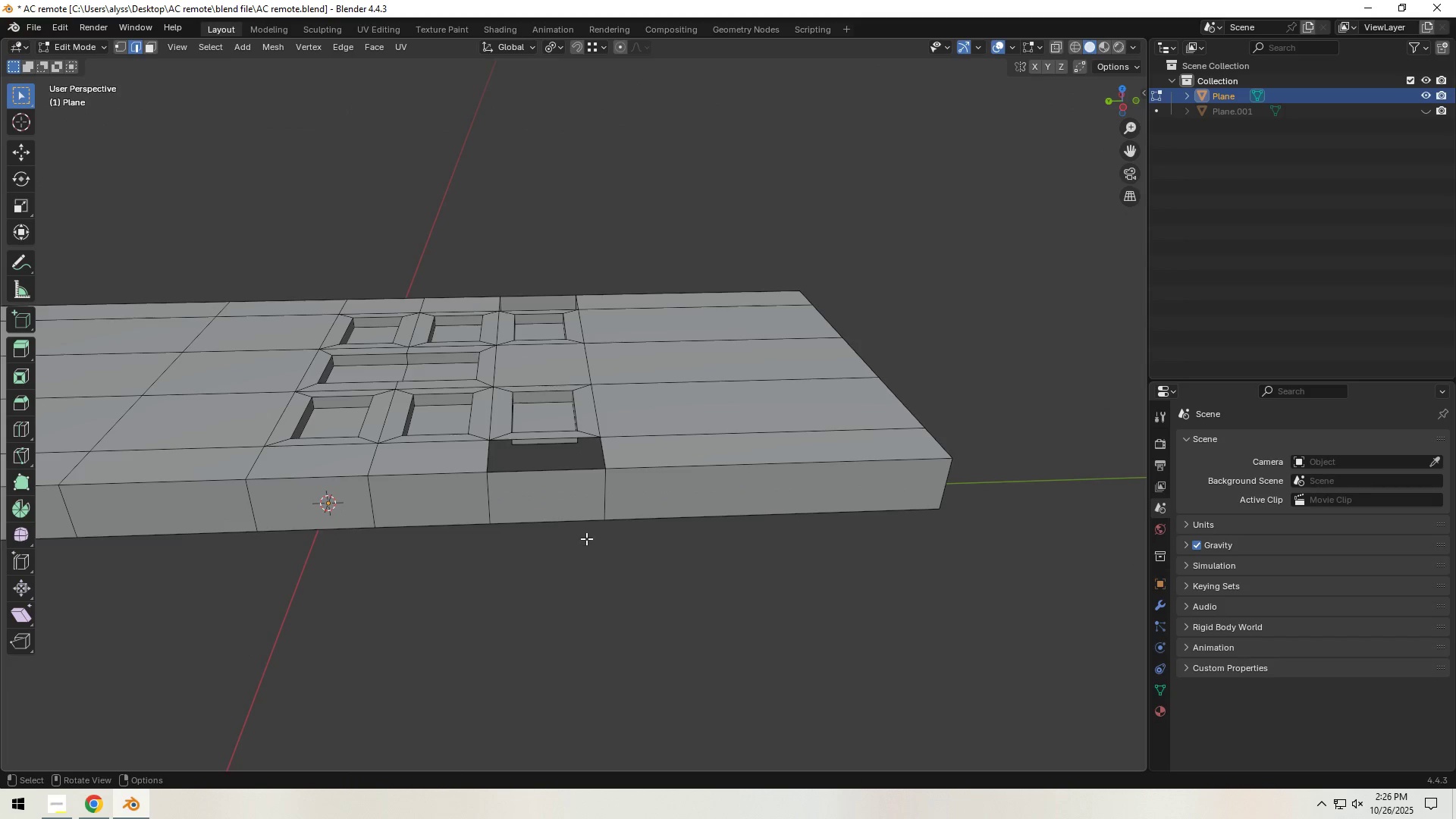 
key(2)
 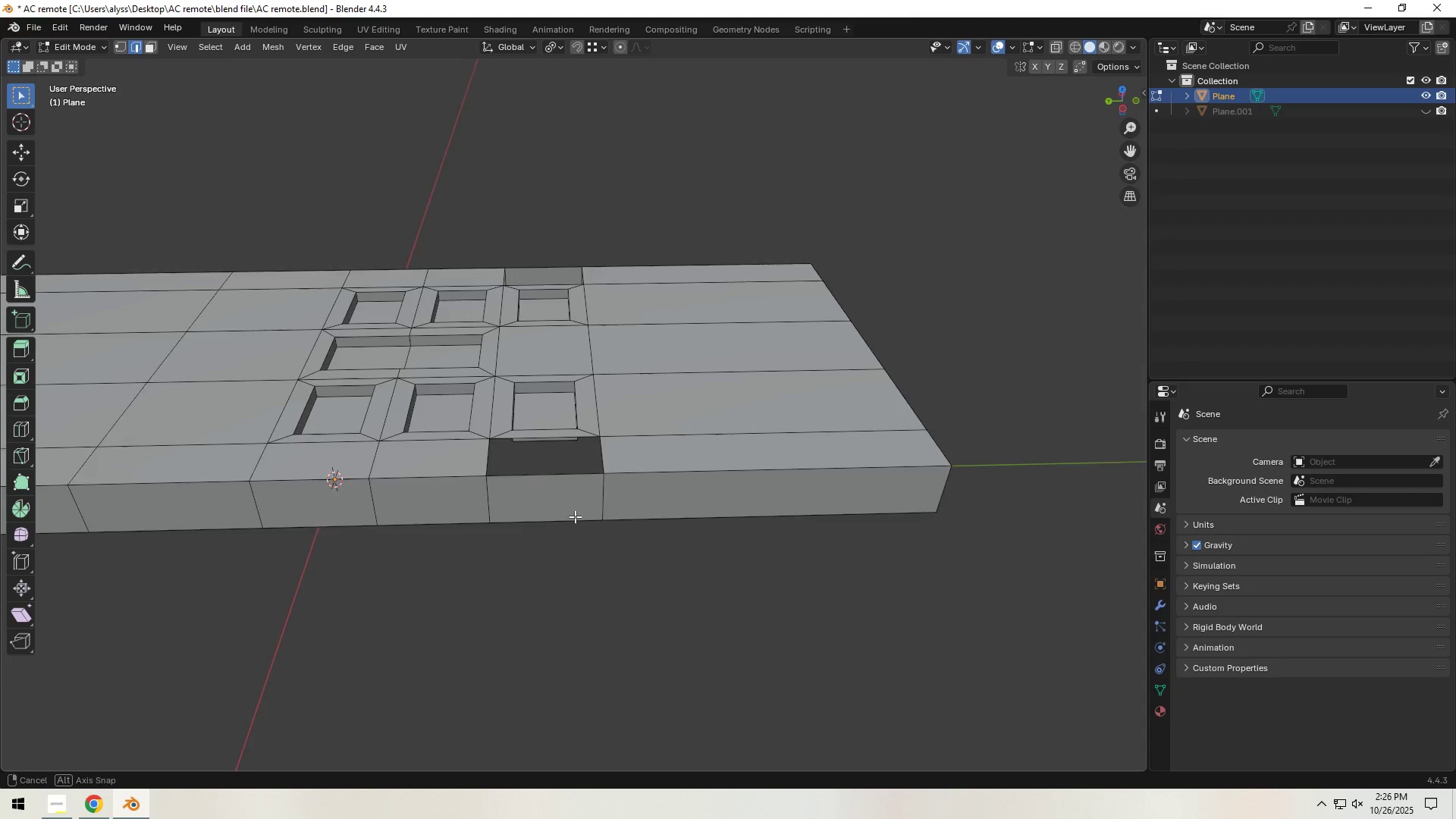 
scroll: coordinate [569, 546], scroll_direction: up, amount: 2.0
 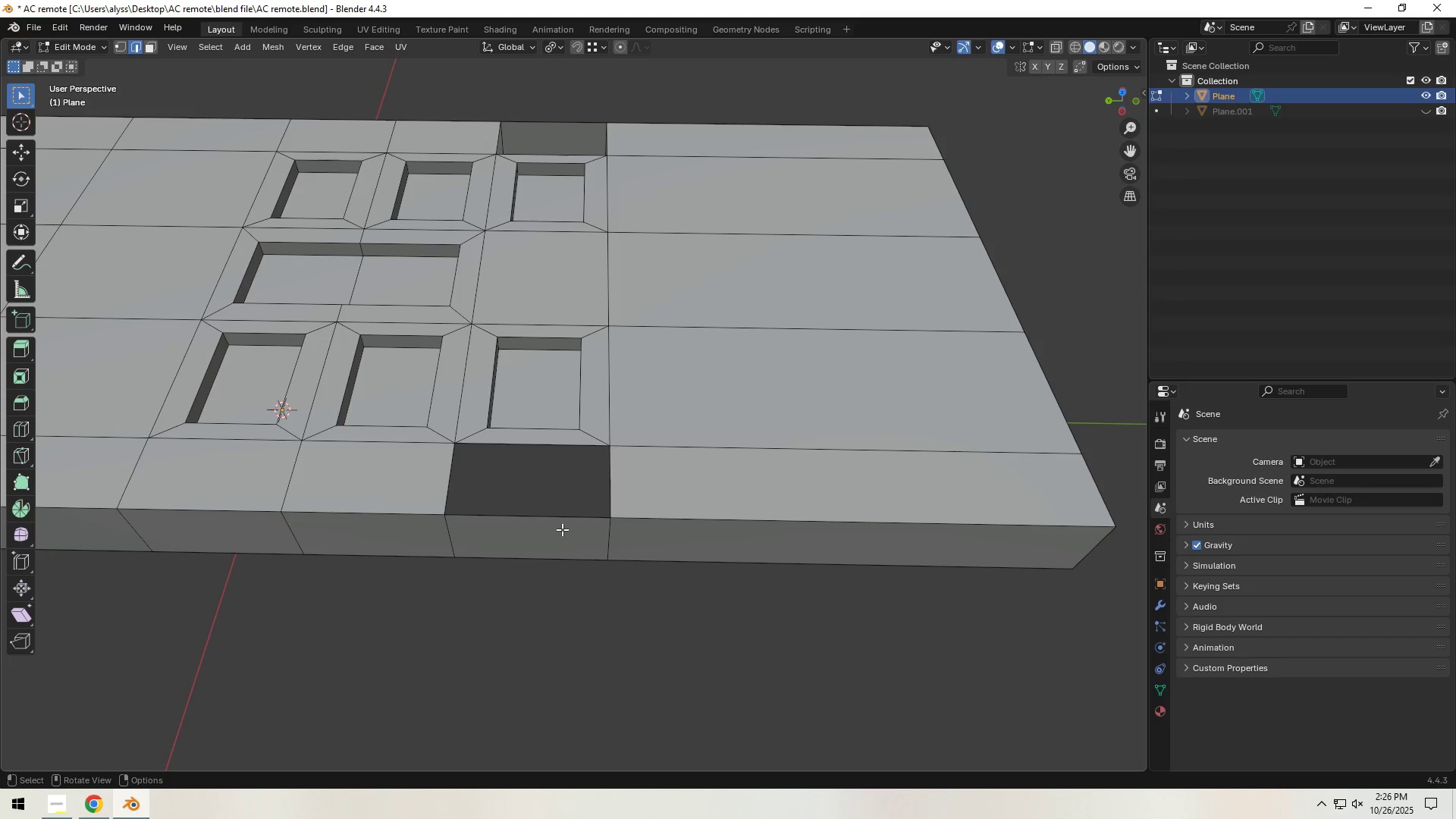 
left_click([562, 529])
 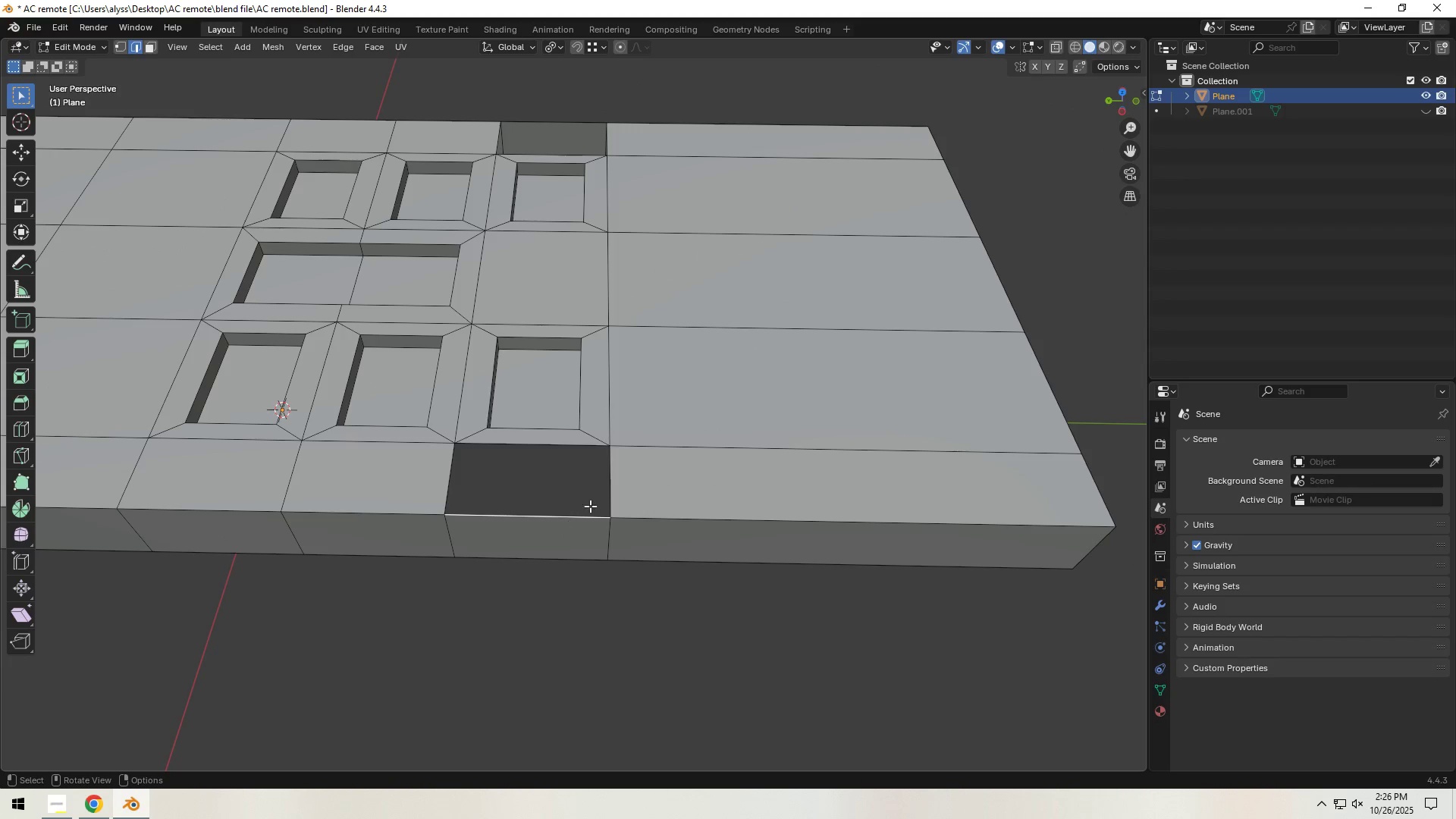 
hold_key(key=ShiftLeft, duration=1.5)
left_click([610, 477])
 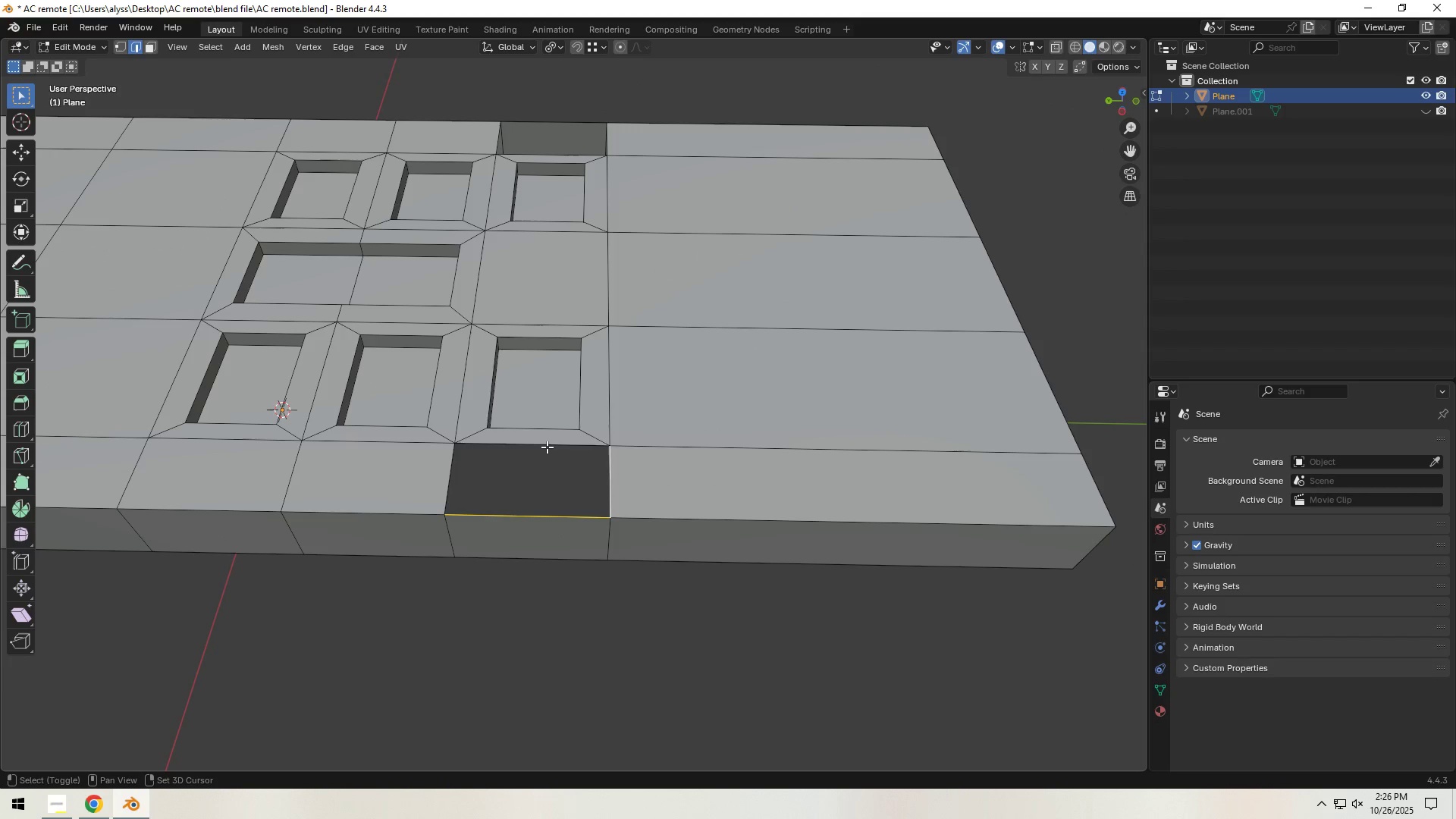 
left_click([544, 446])
 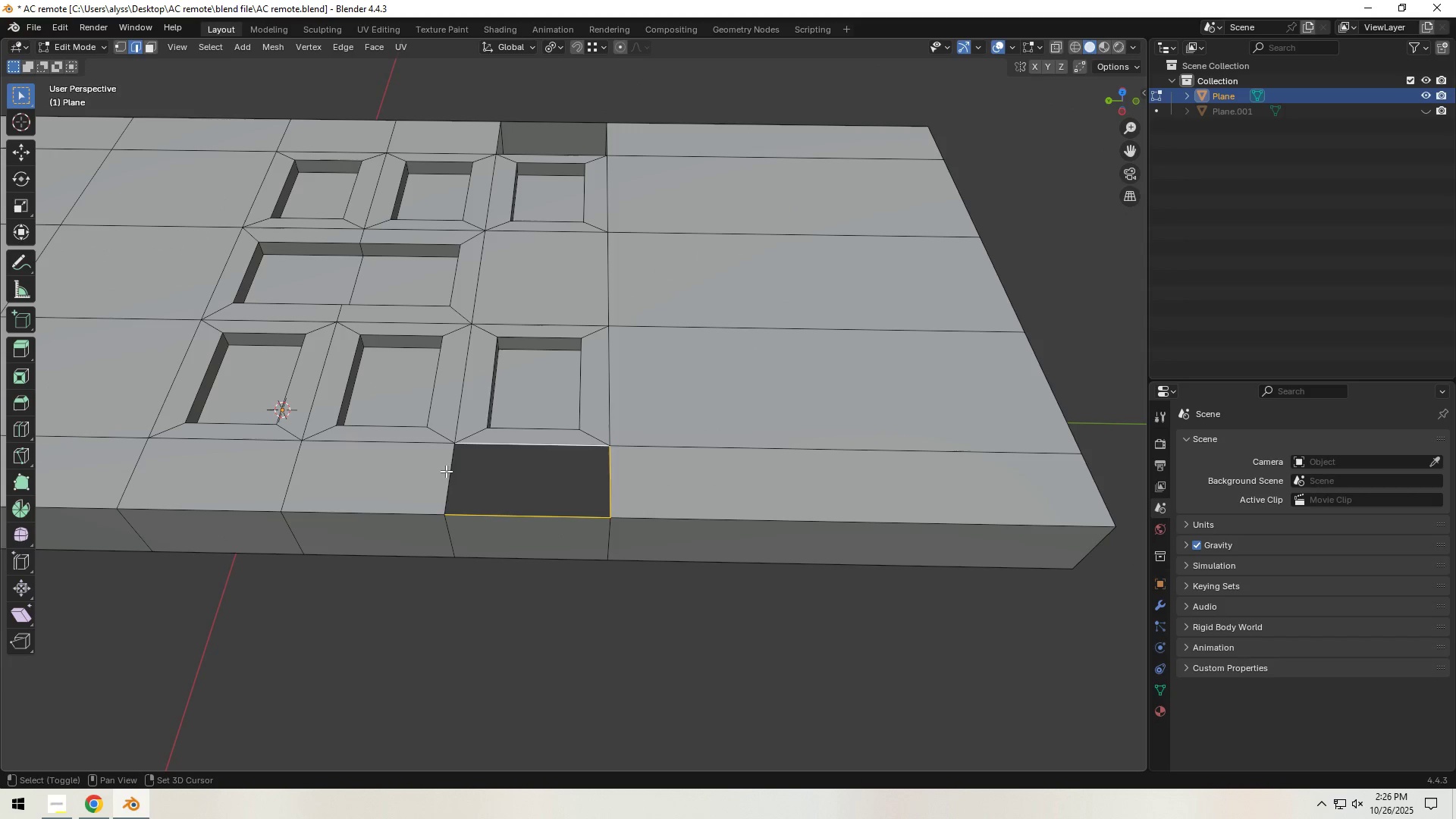 
hold_key(key=ShiftLeft, duration=0.42)
left_click([441, 472])
 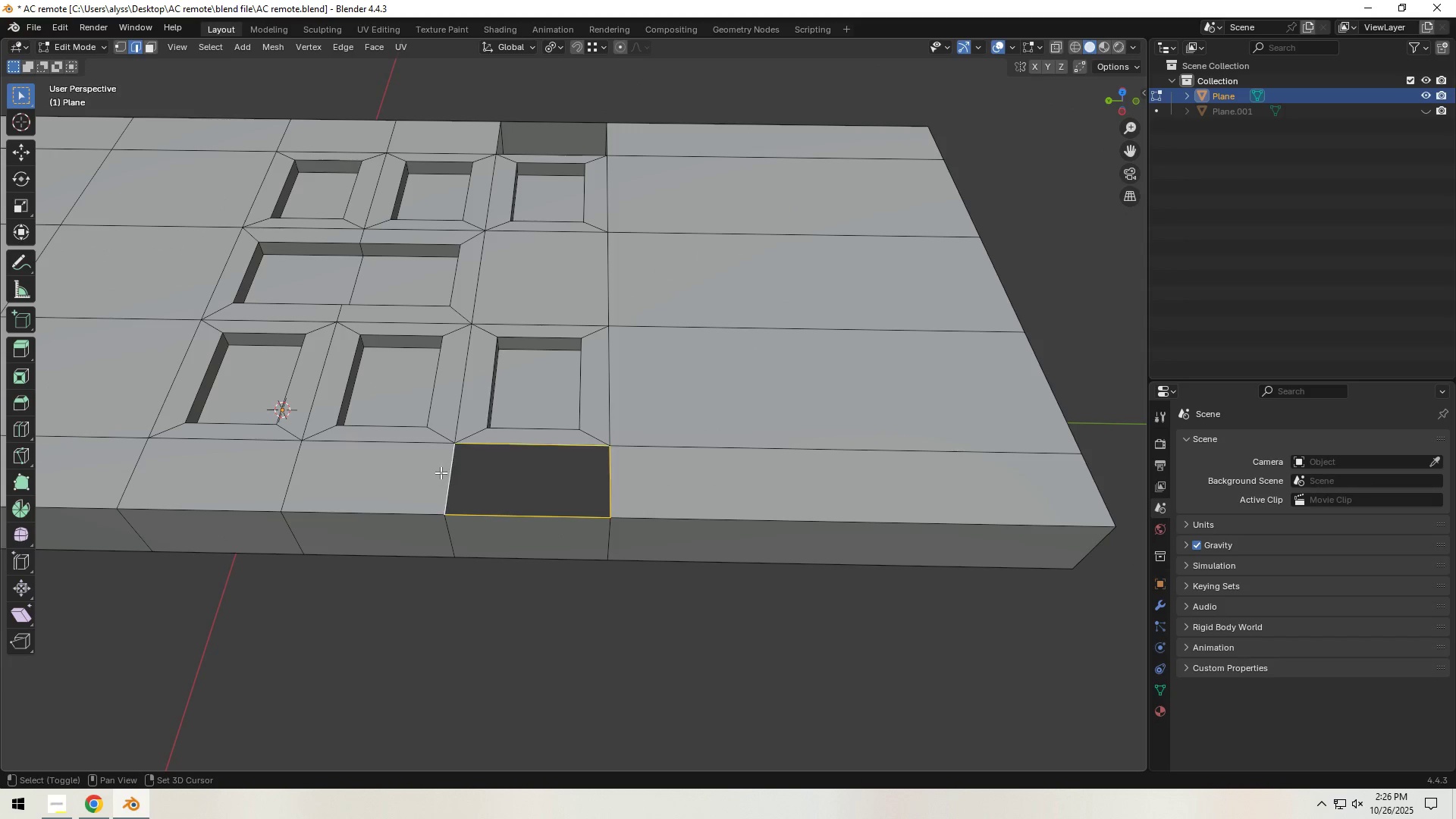 
key(F)
 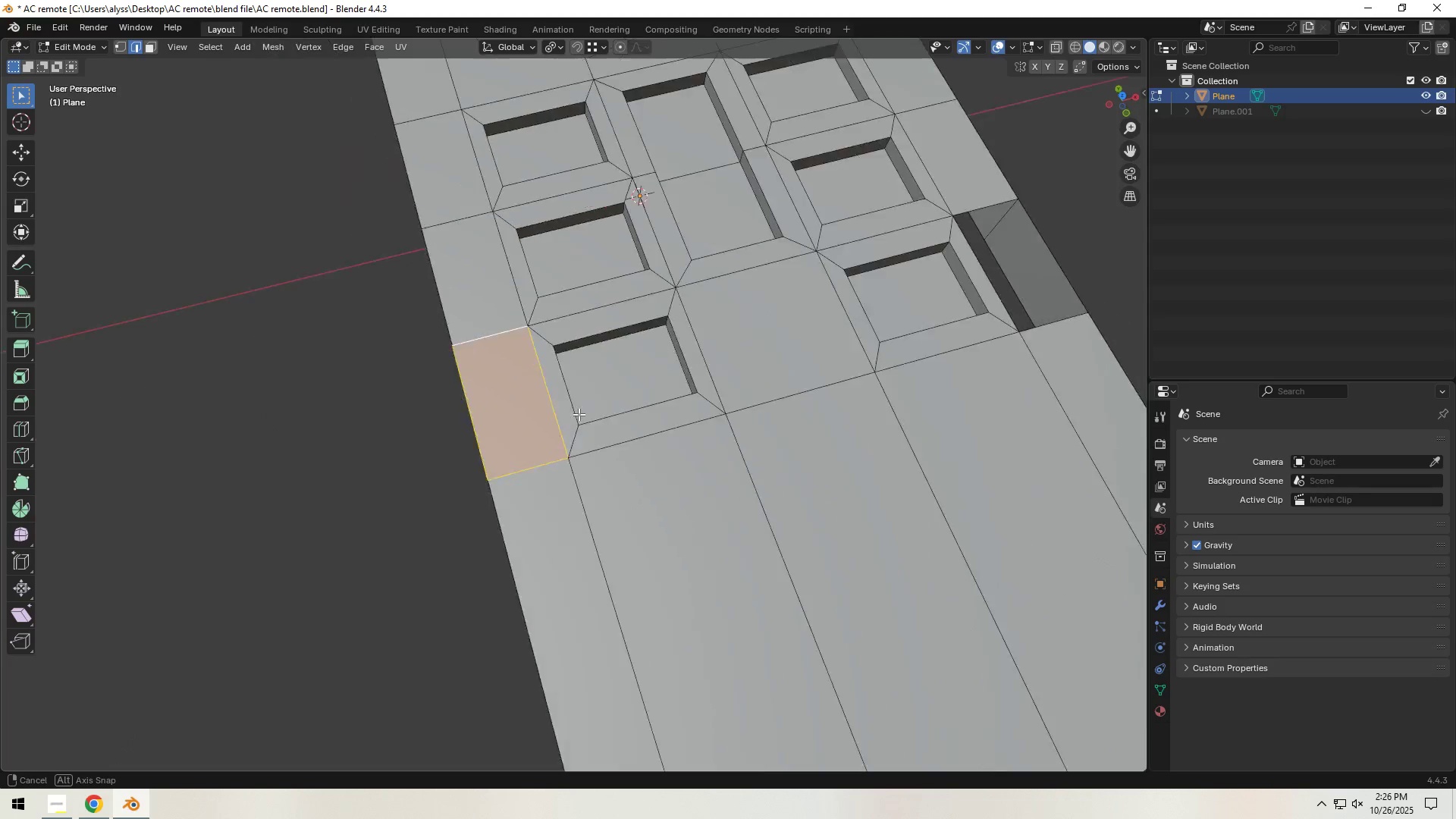 
scroll: coordinate [677, 454], scroll_direction: down, amount: 4.0
 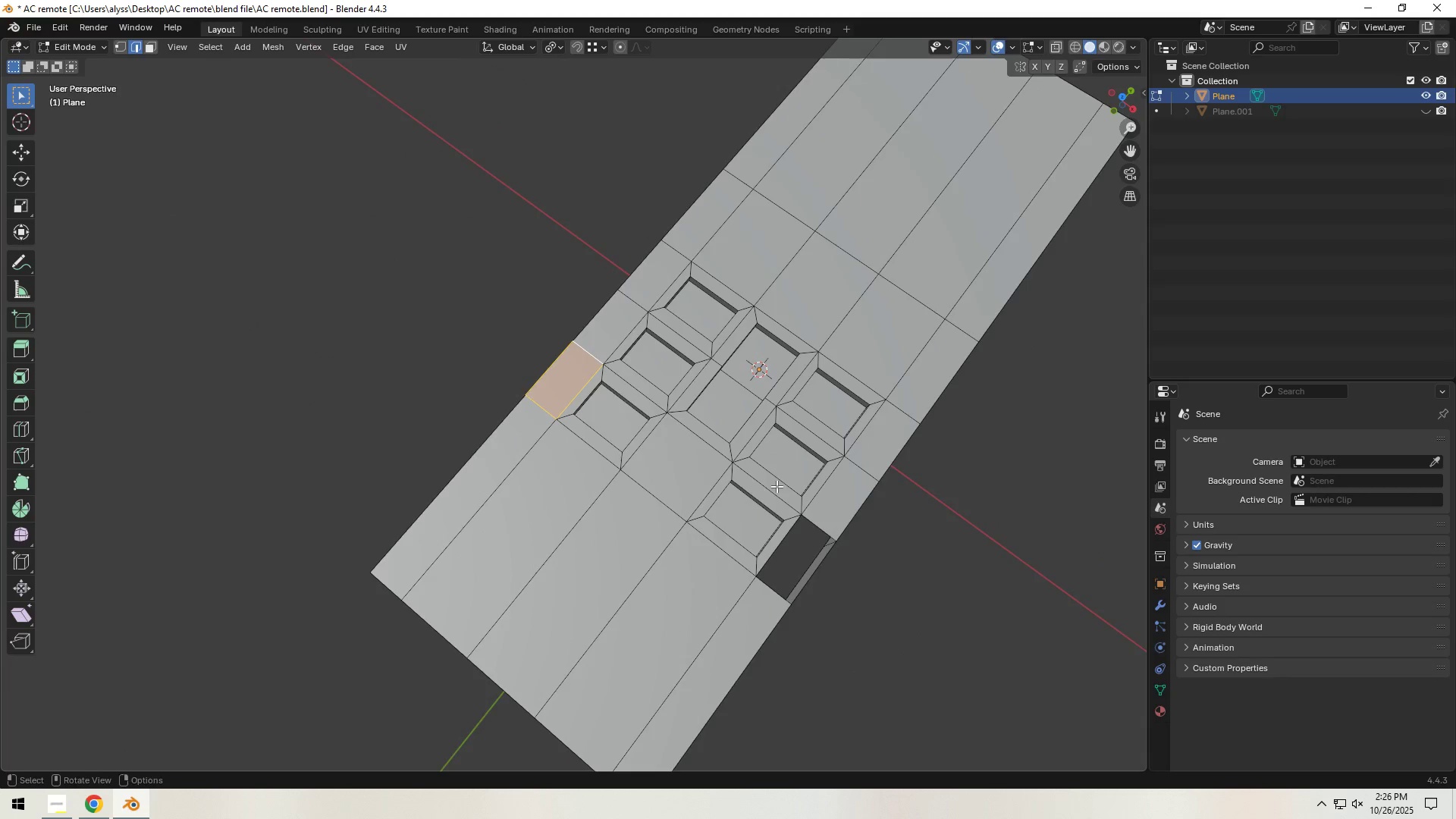 
hold_key(key=ShiftLeft, duration=0.51)
 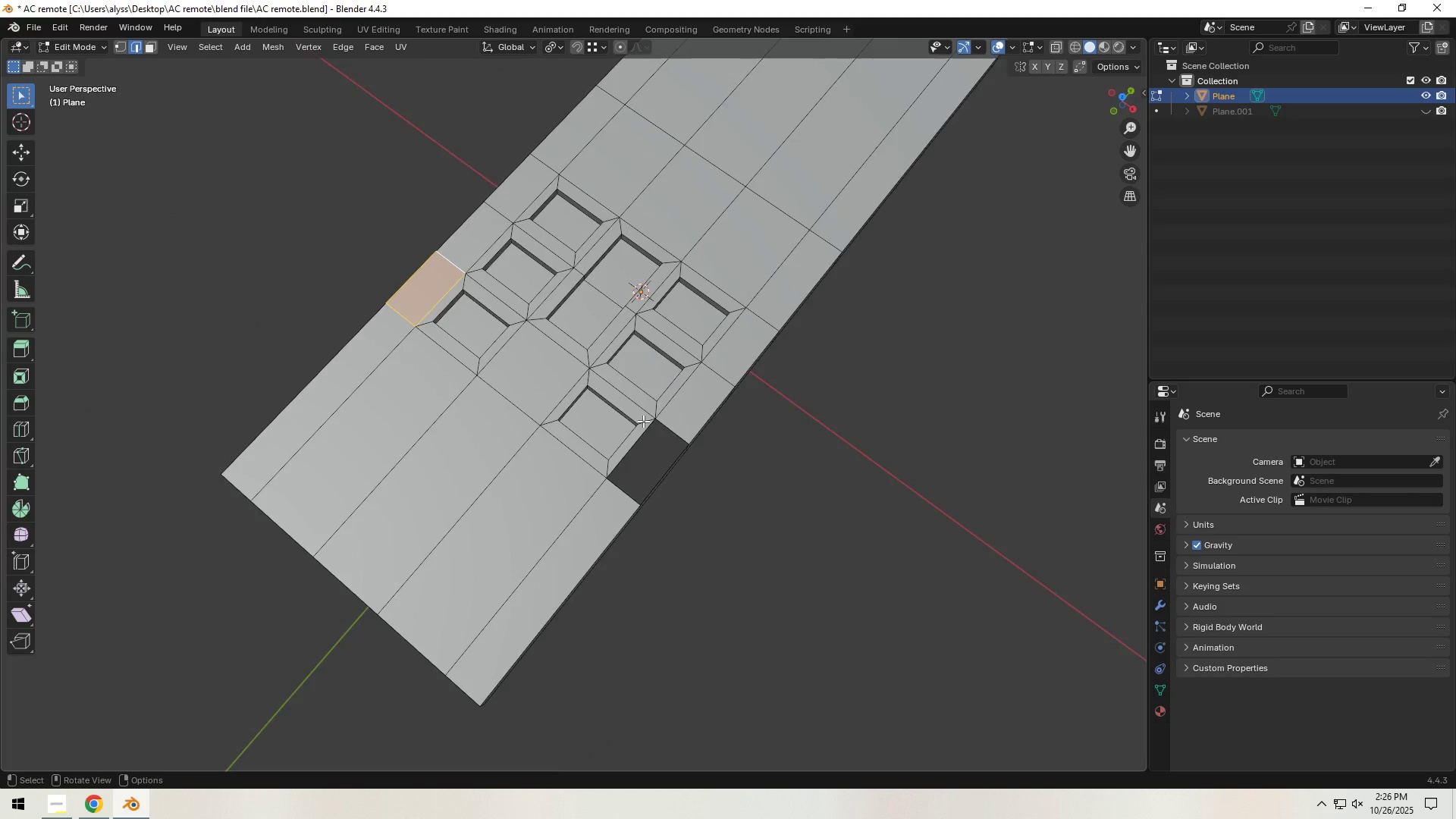 
scroll: coordinate [645, 427], scroll_direction: up, amount: 3.0
 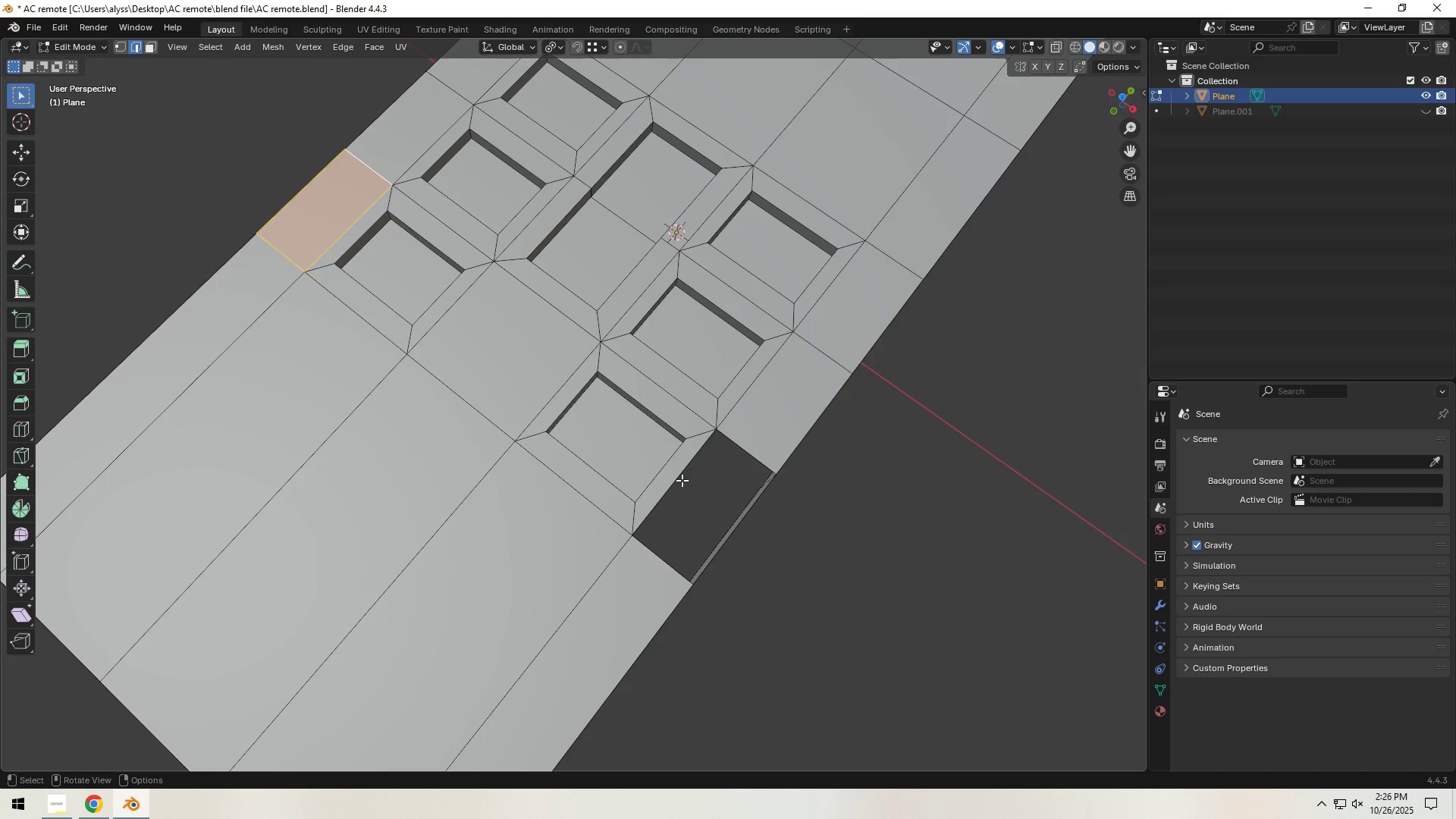 
left_click([682, 479])
 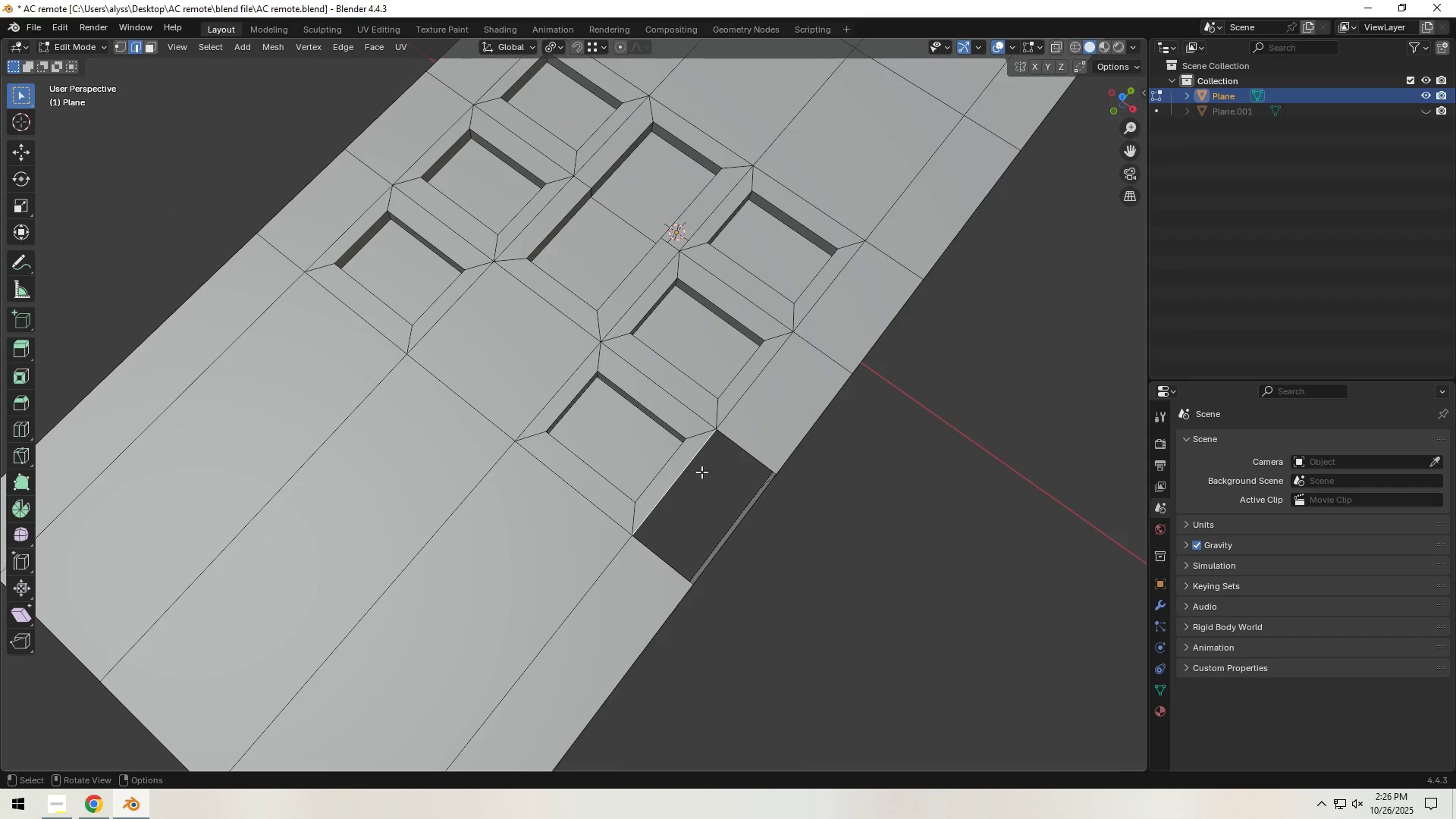 
hold_key(key=ShiftLeft, duration=1.14)
left_click([757, 446])
 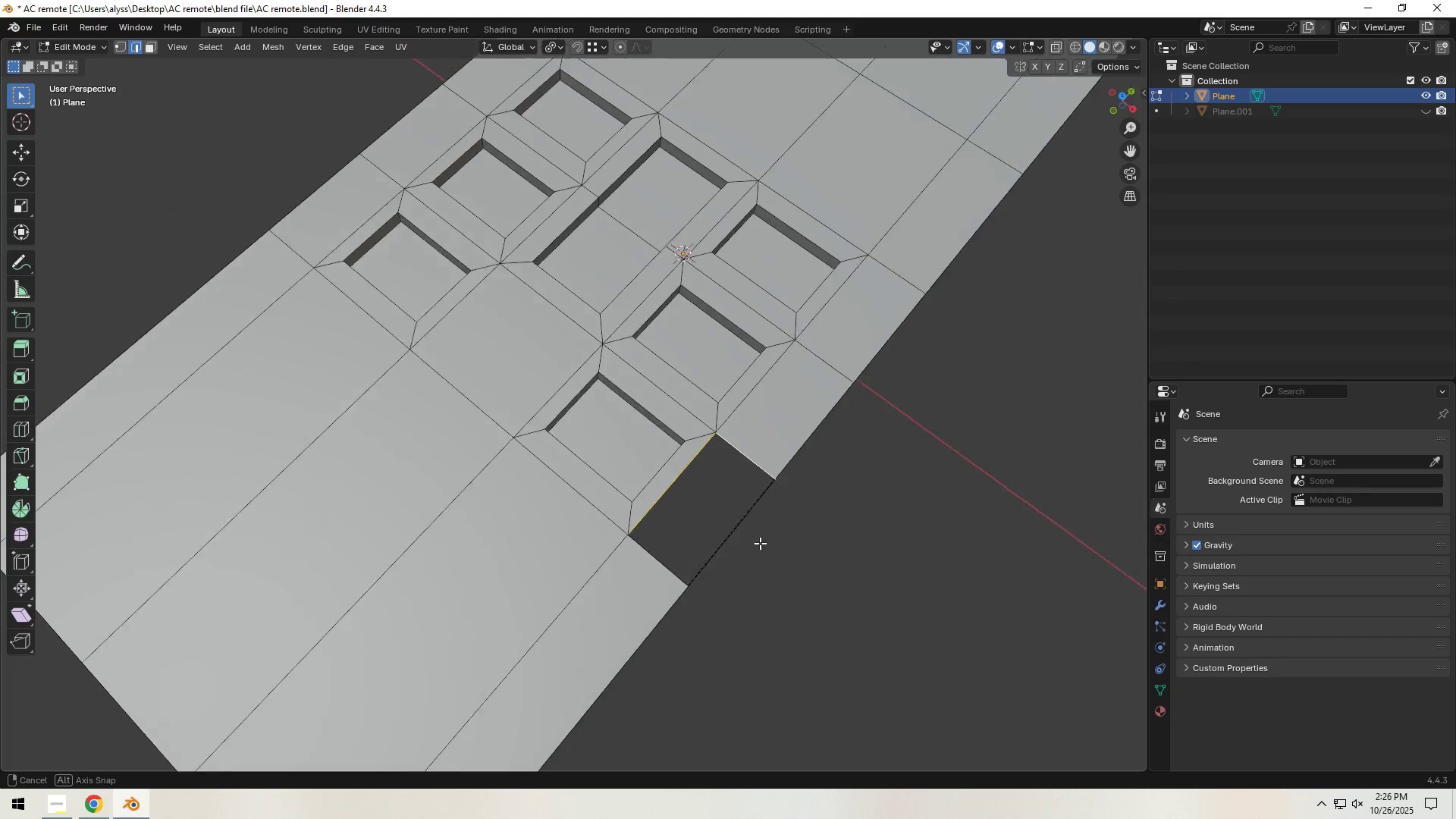 
hold_key(key=ShiftLeft, duration=1.02)
left_click([621, 542])
 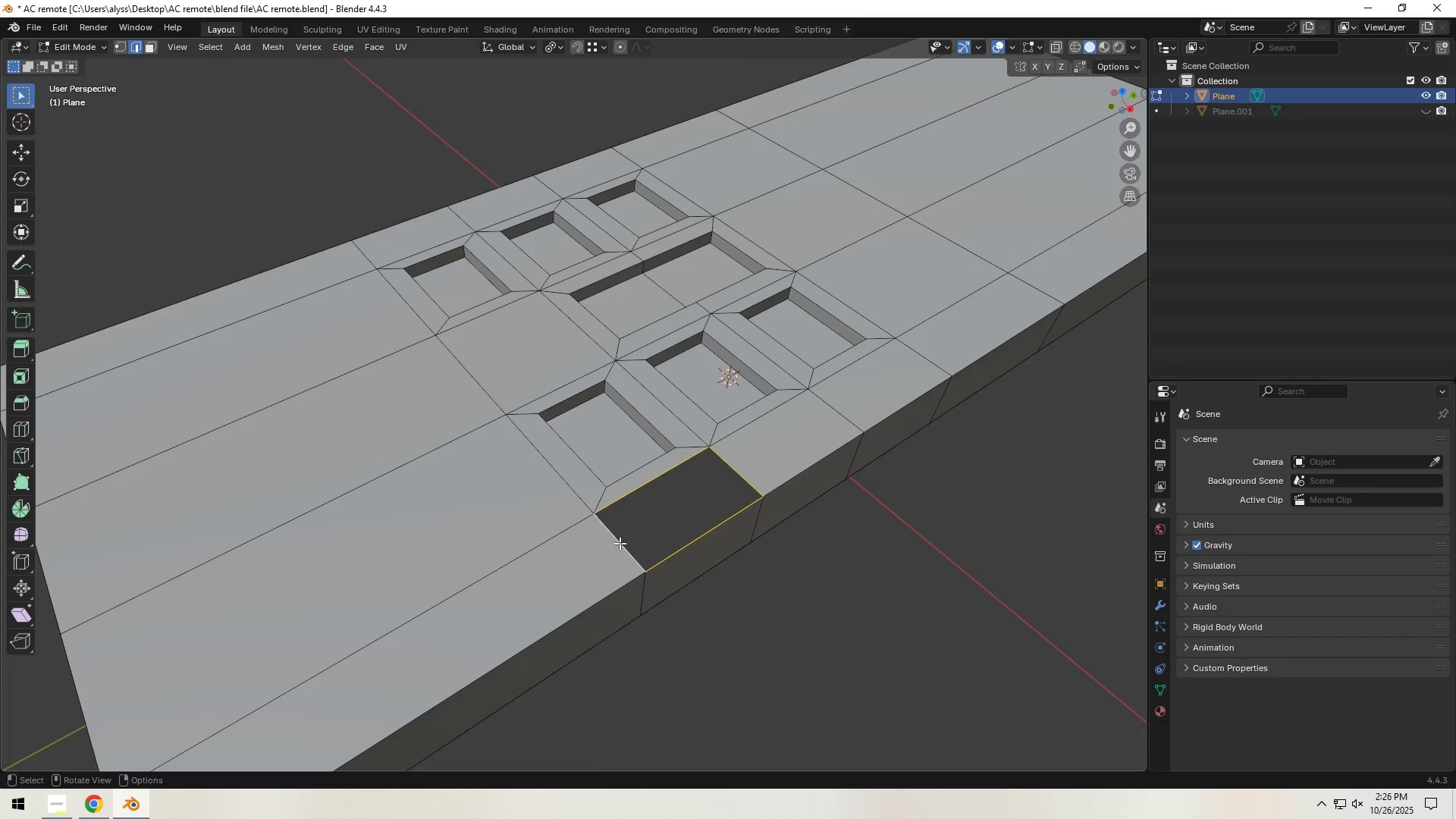 
key(M)
 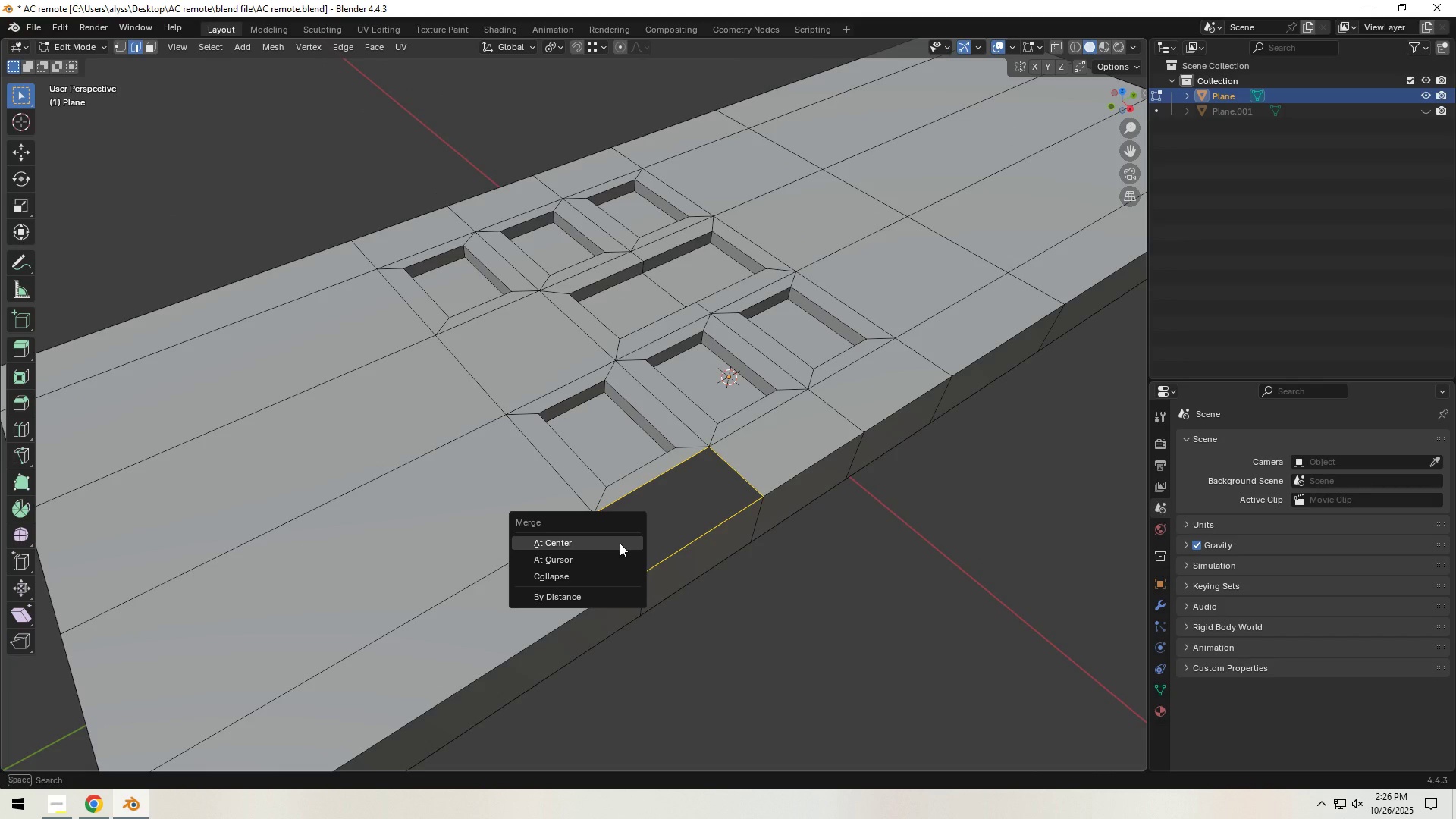 
left_click([620, 543])
 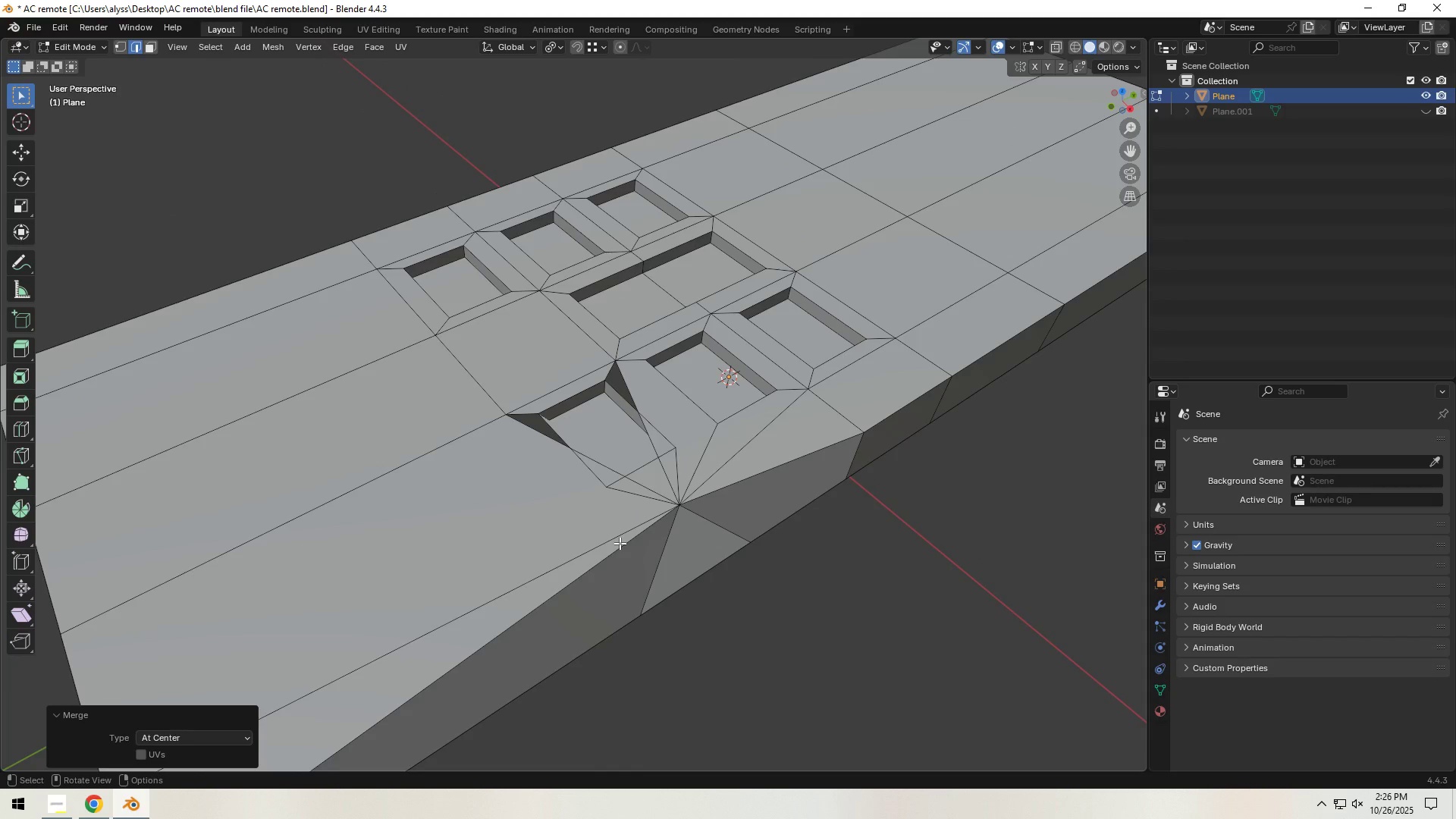 
key(Control+Z)
 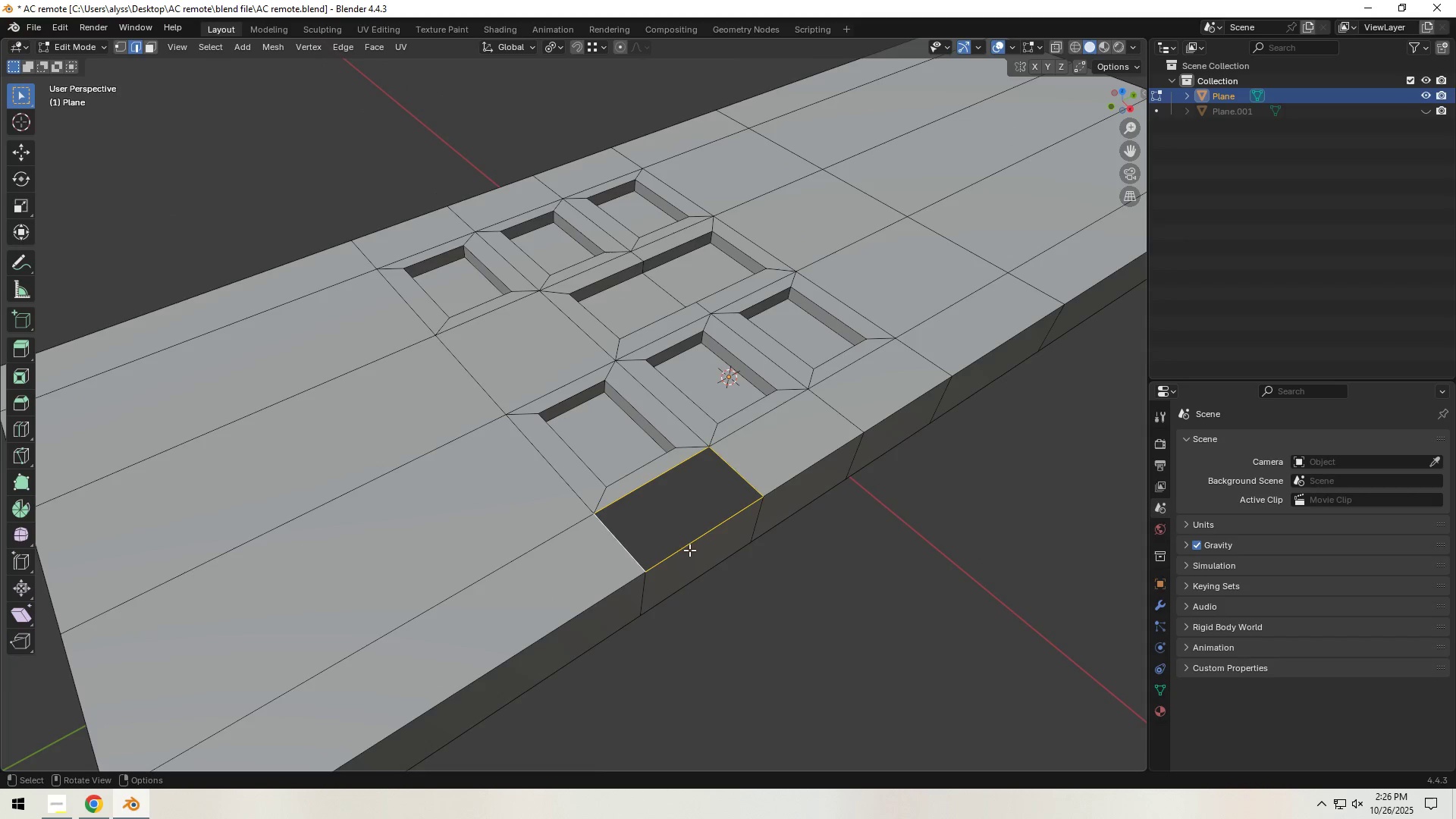 
key(F)
 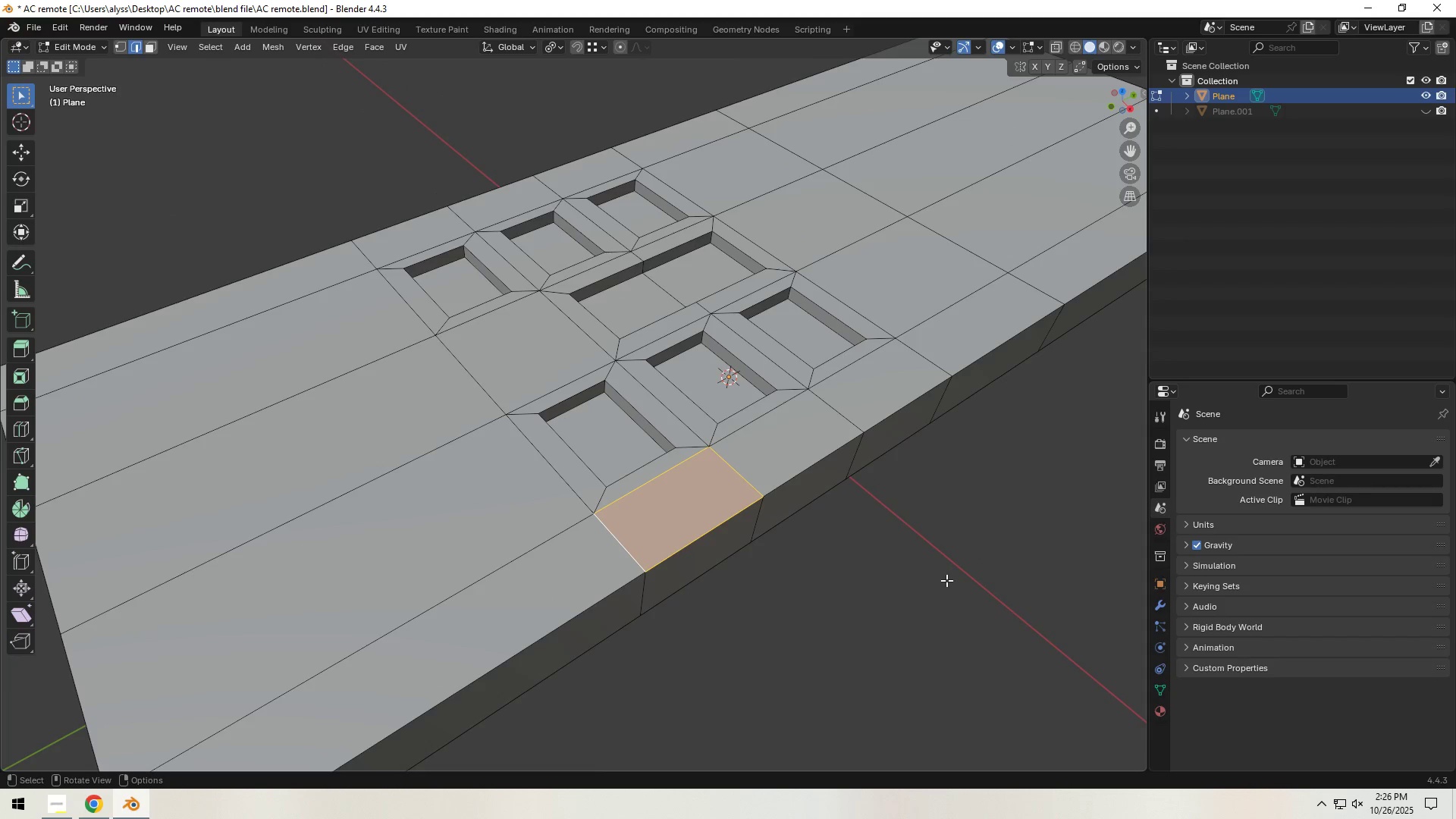 
left_click([947, 580])
 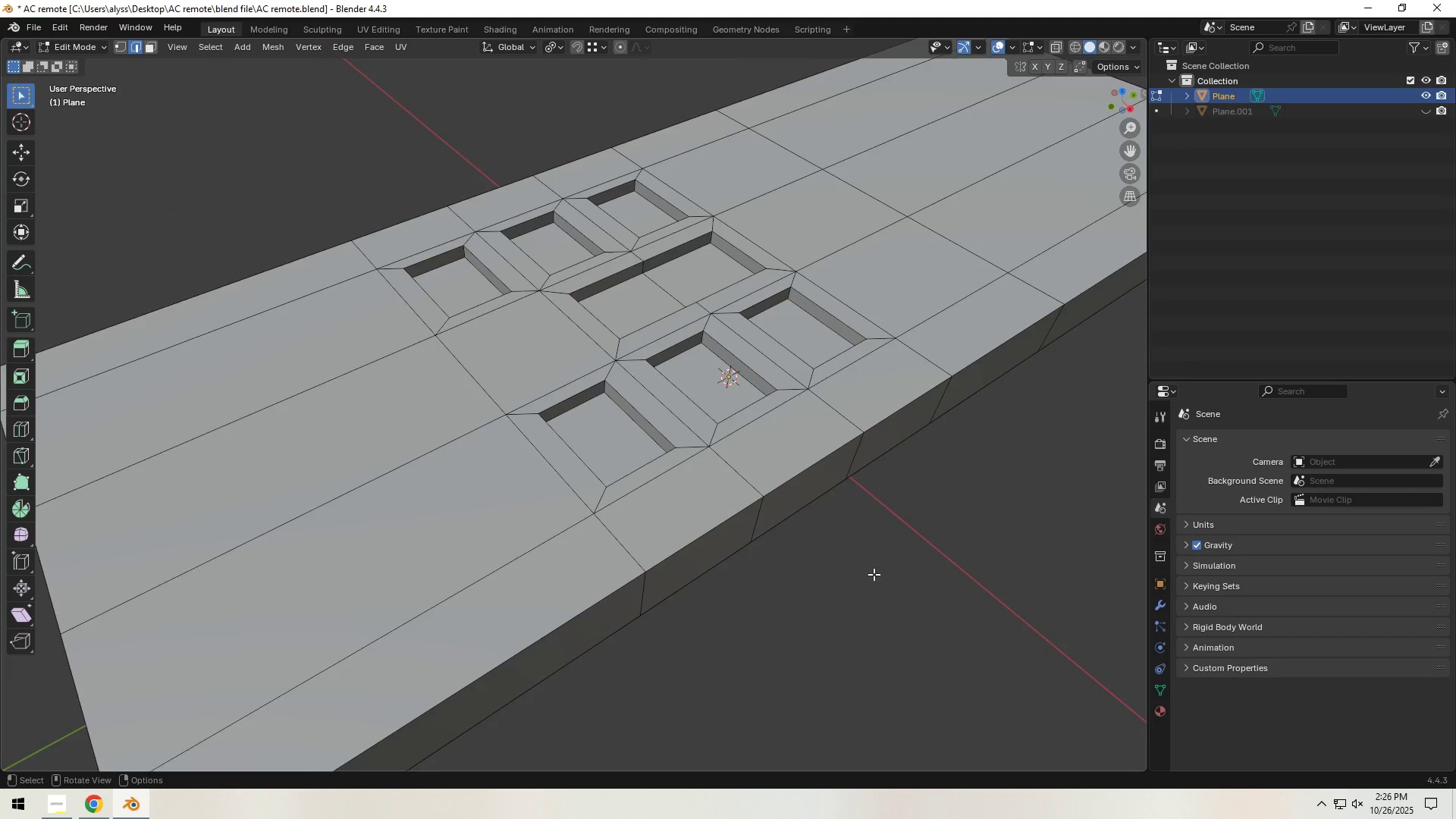 
scroll: coordinate [870, 573], scroll_direction: down, amount: 2.0
 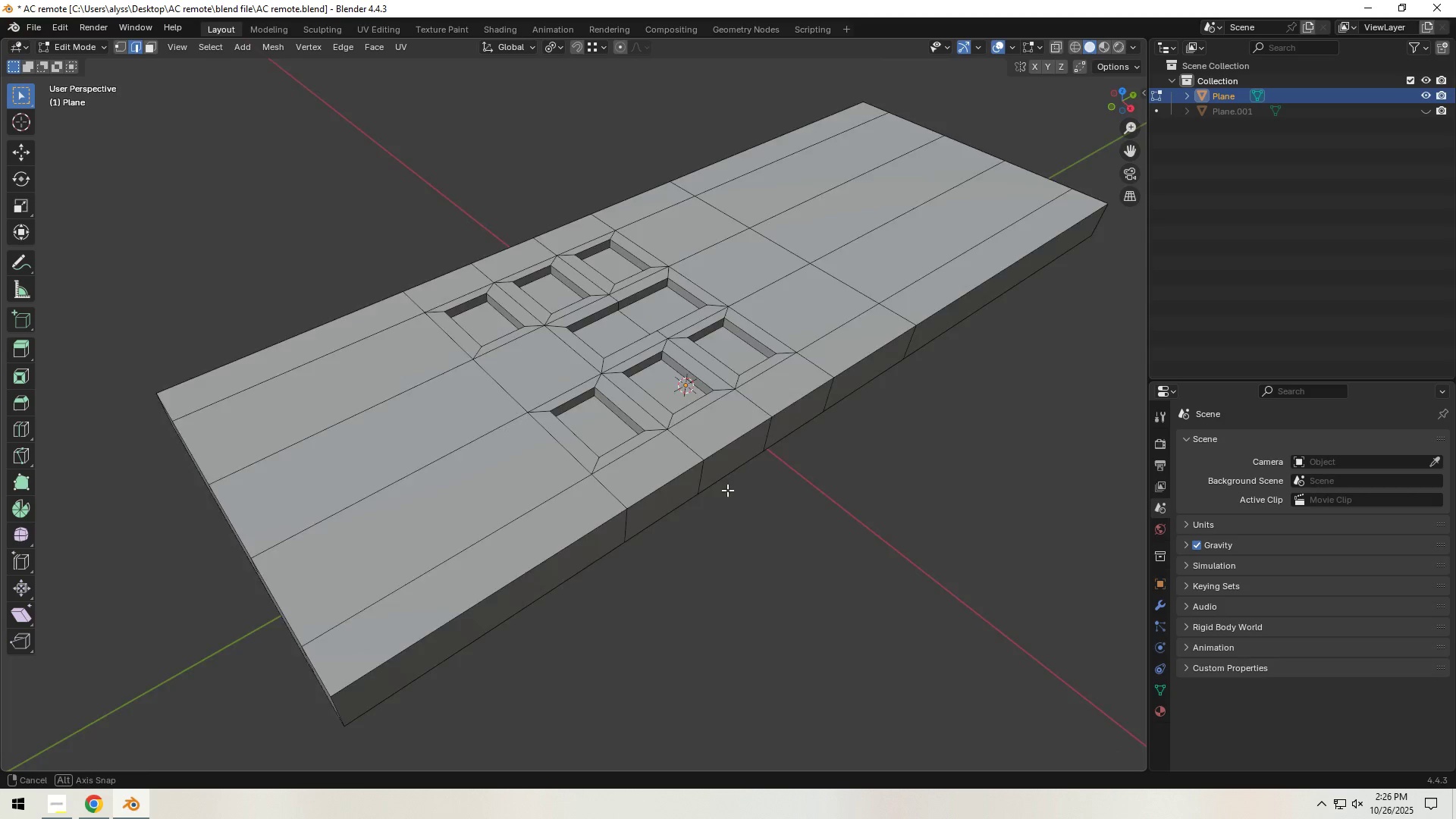 
key(Tab)
 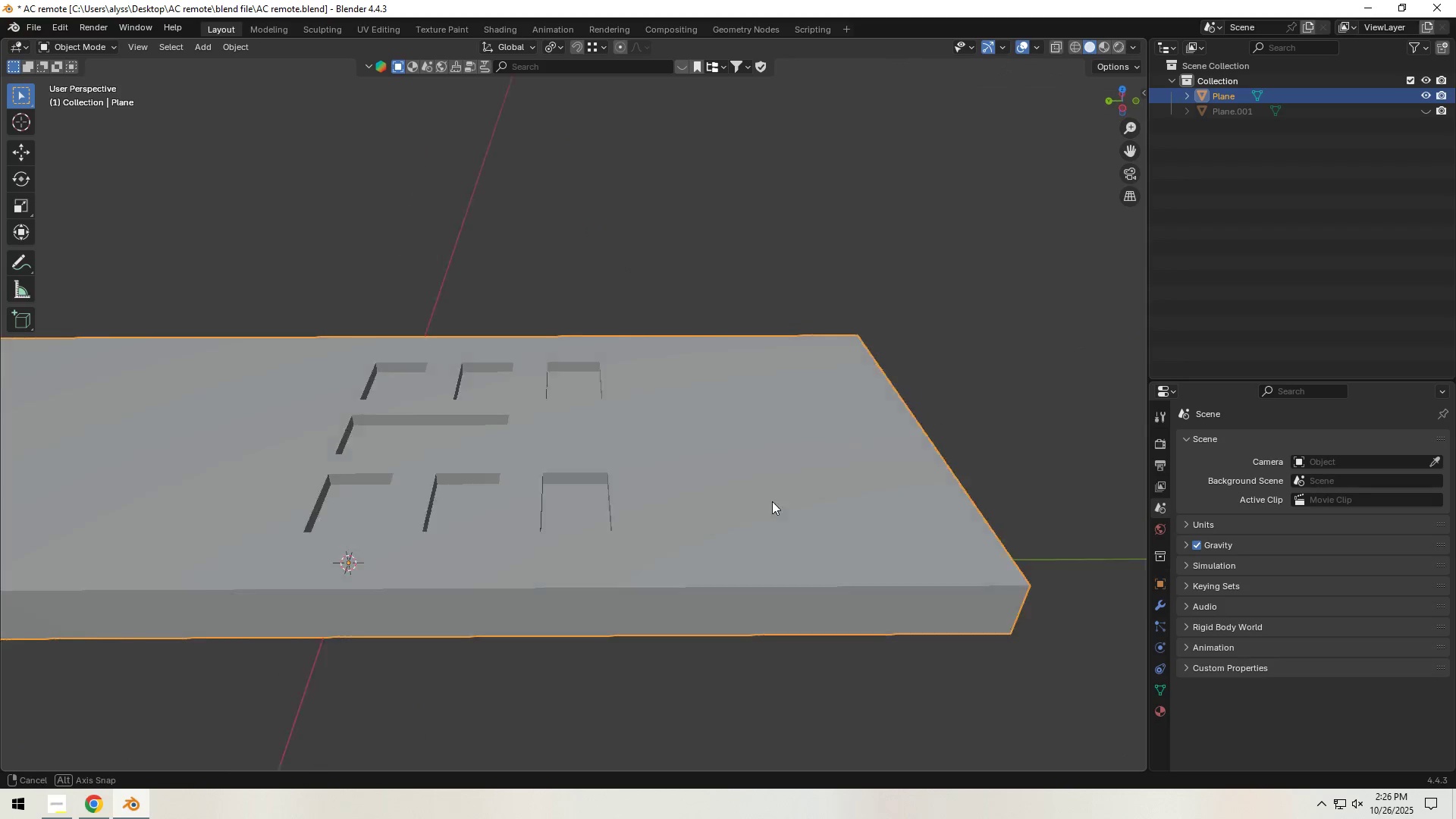 
key(Tab)
 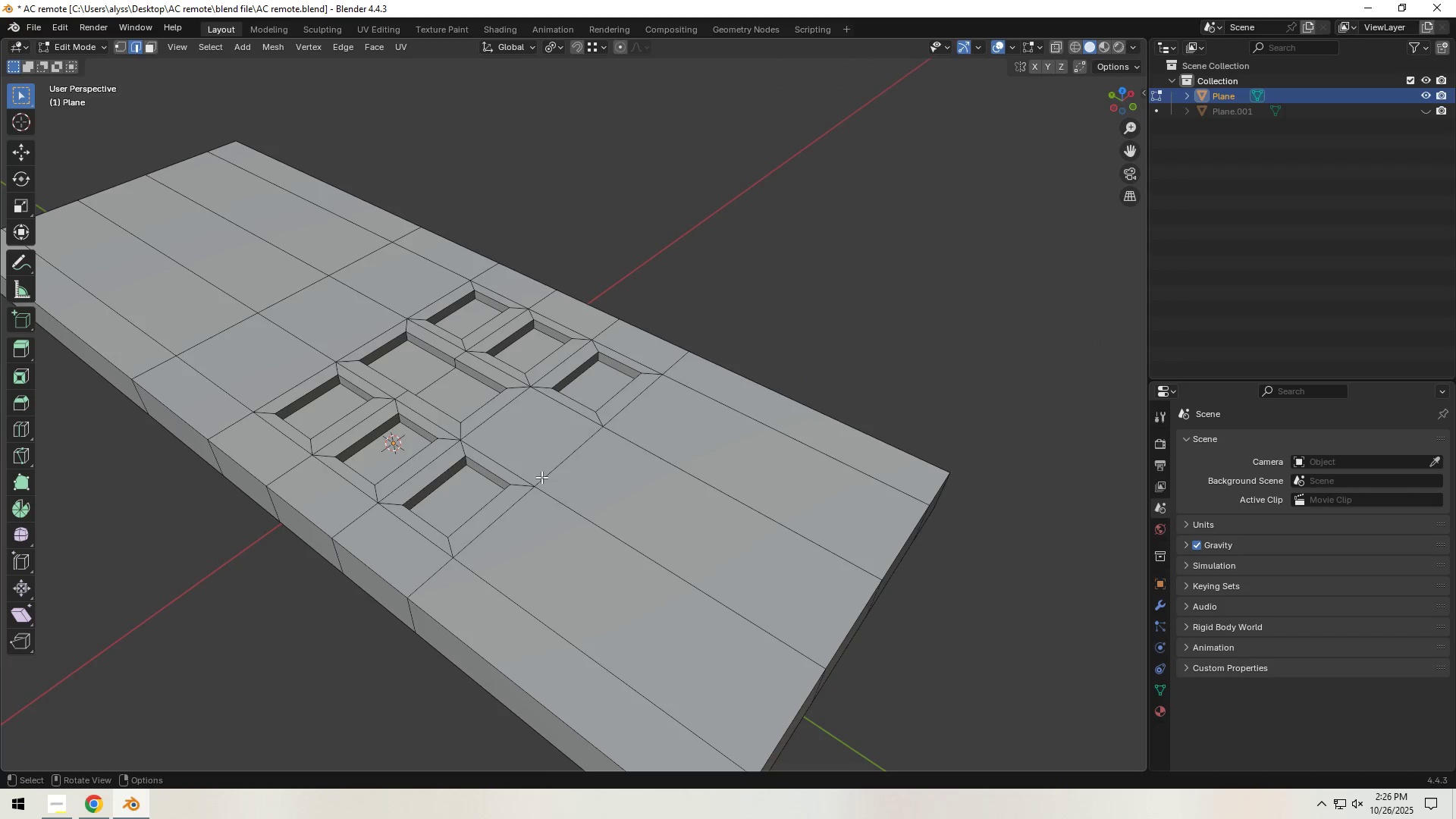 
hold_key(key=ShiftLeft, duration=0.59)
 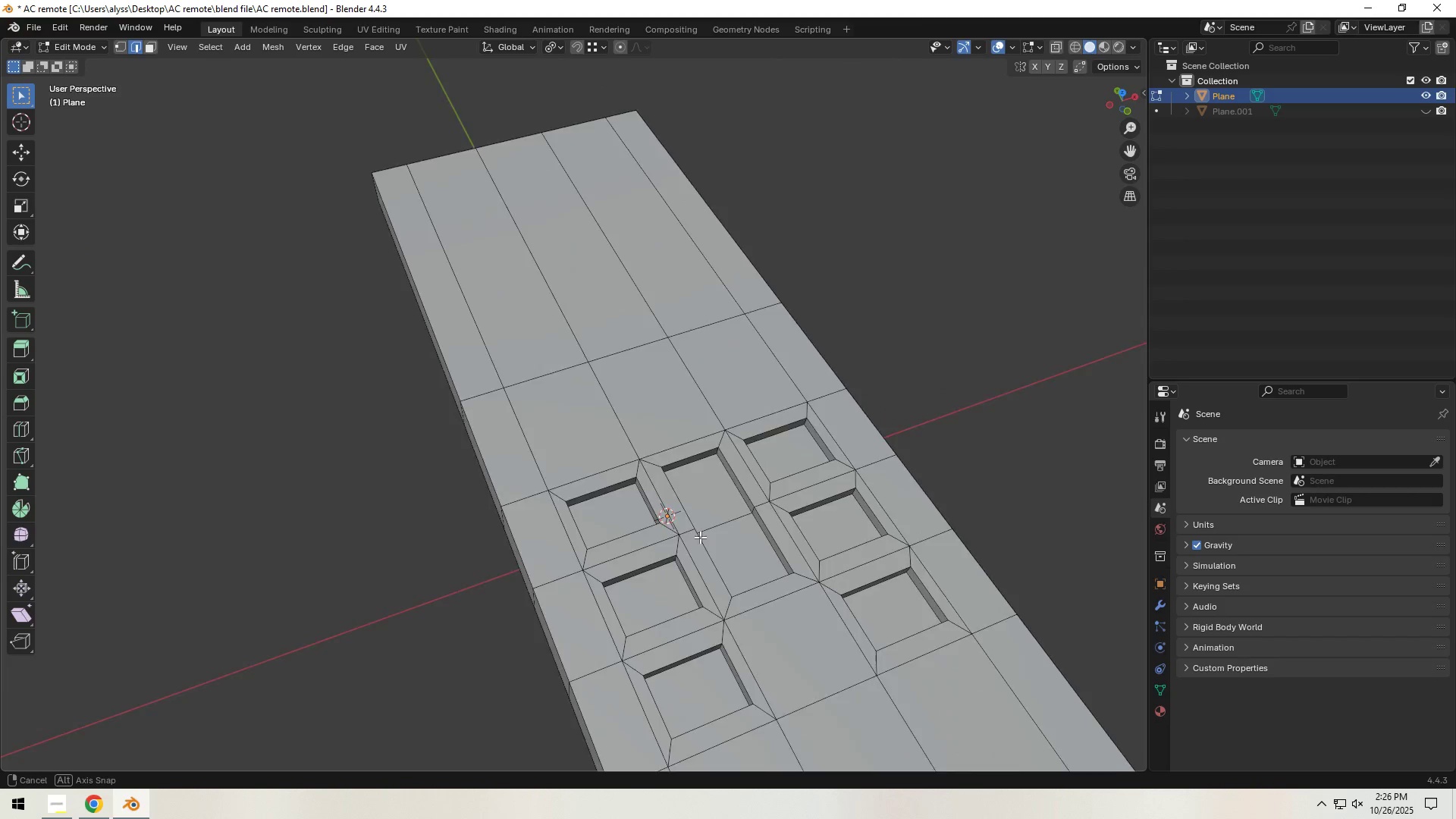 
scroll: coordinate [654, 547], scroll_direction: up, amount: 3.0
 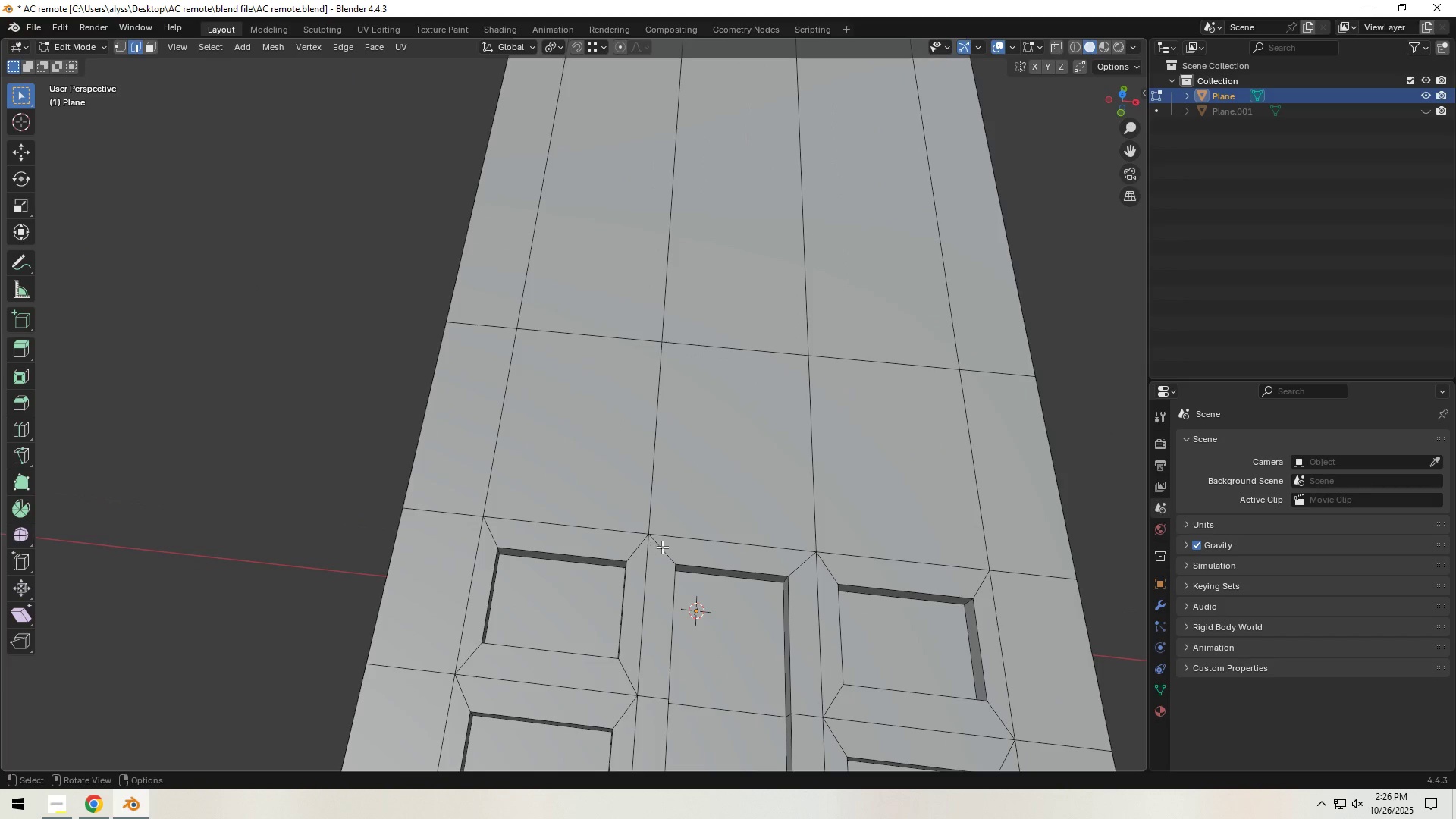 
key(Shift+ShiftLeft)
 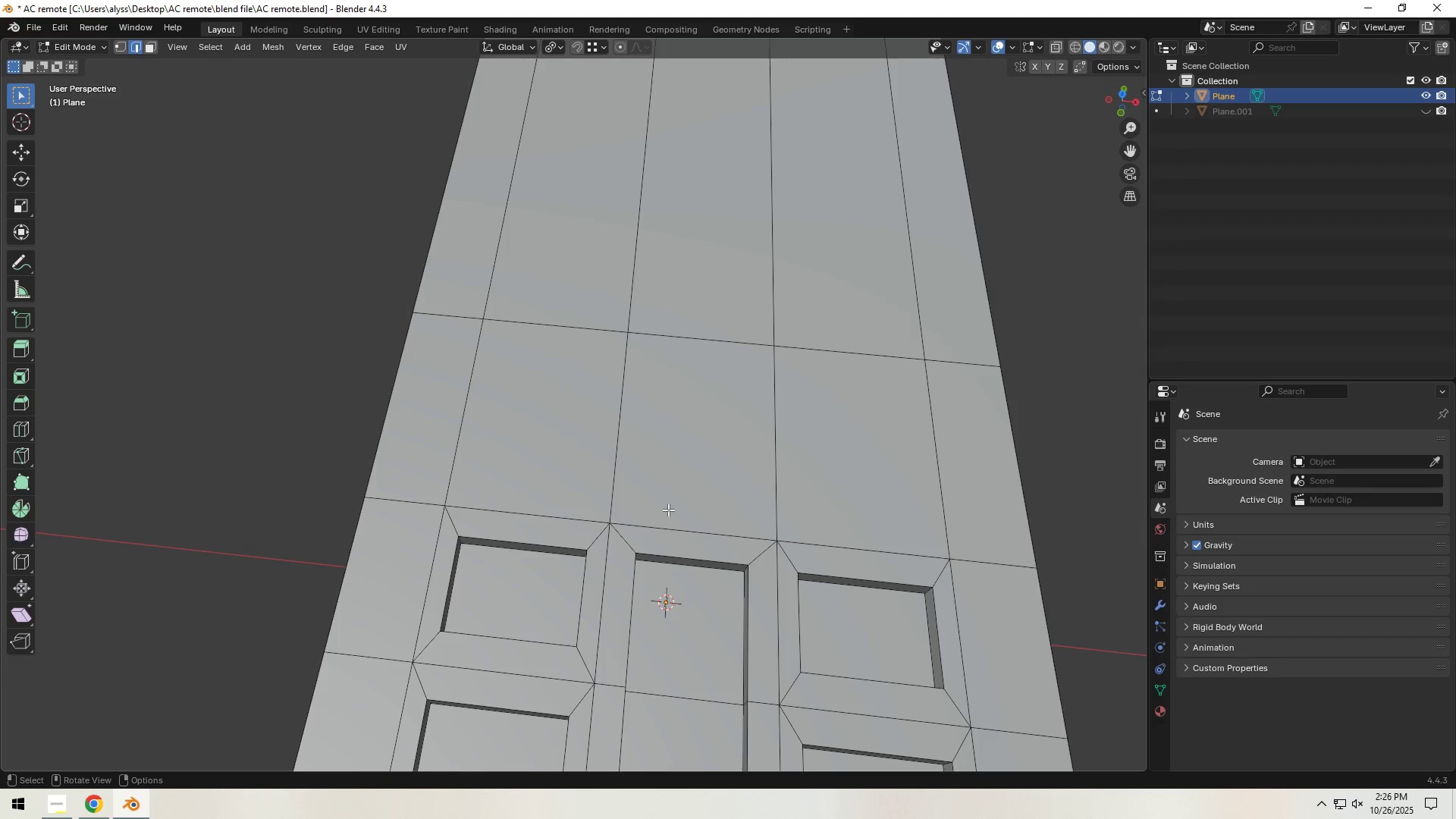 
key(Control+R)
 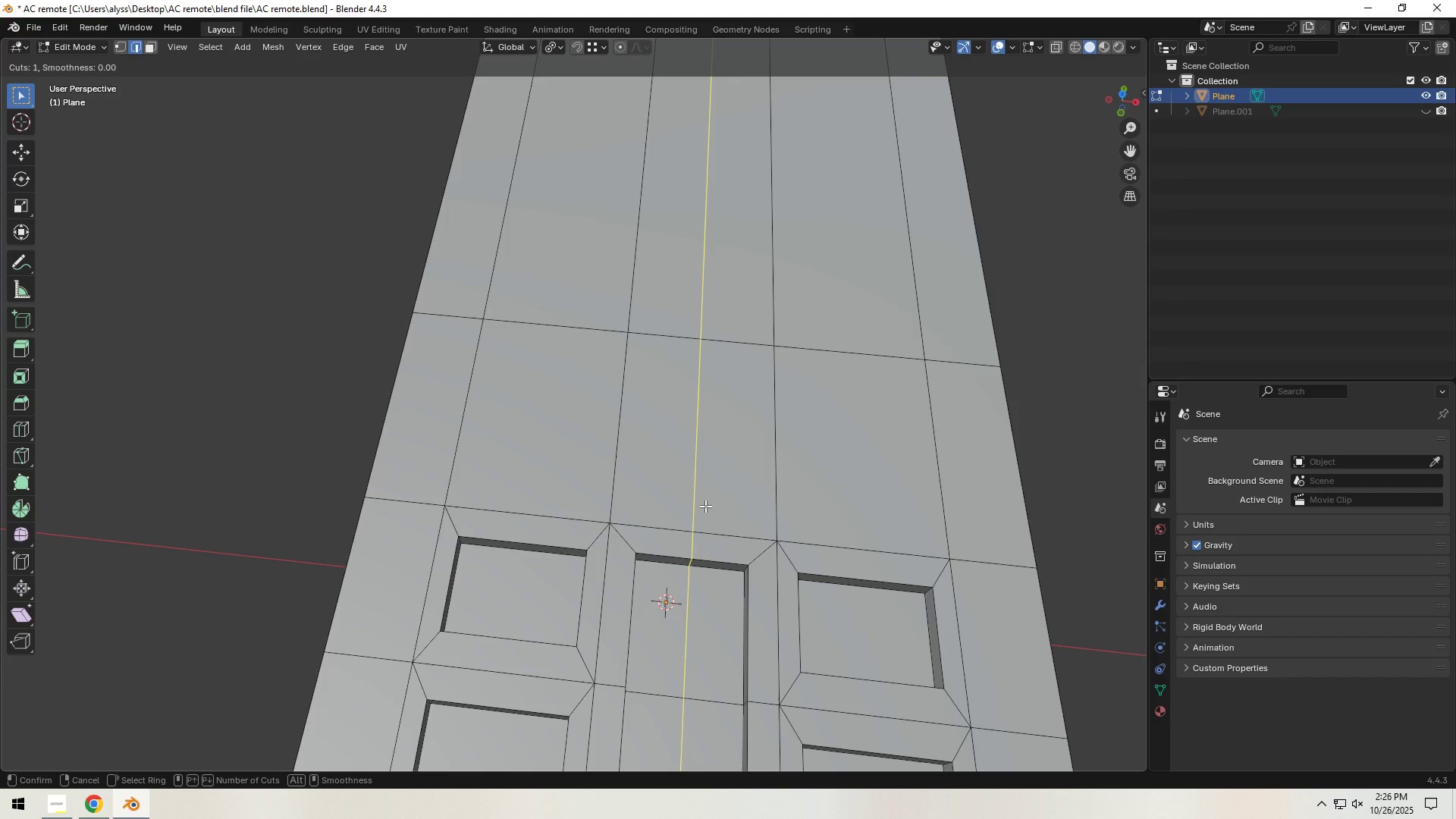 
right_click([705, 506])
 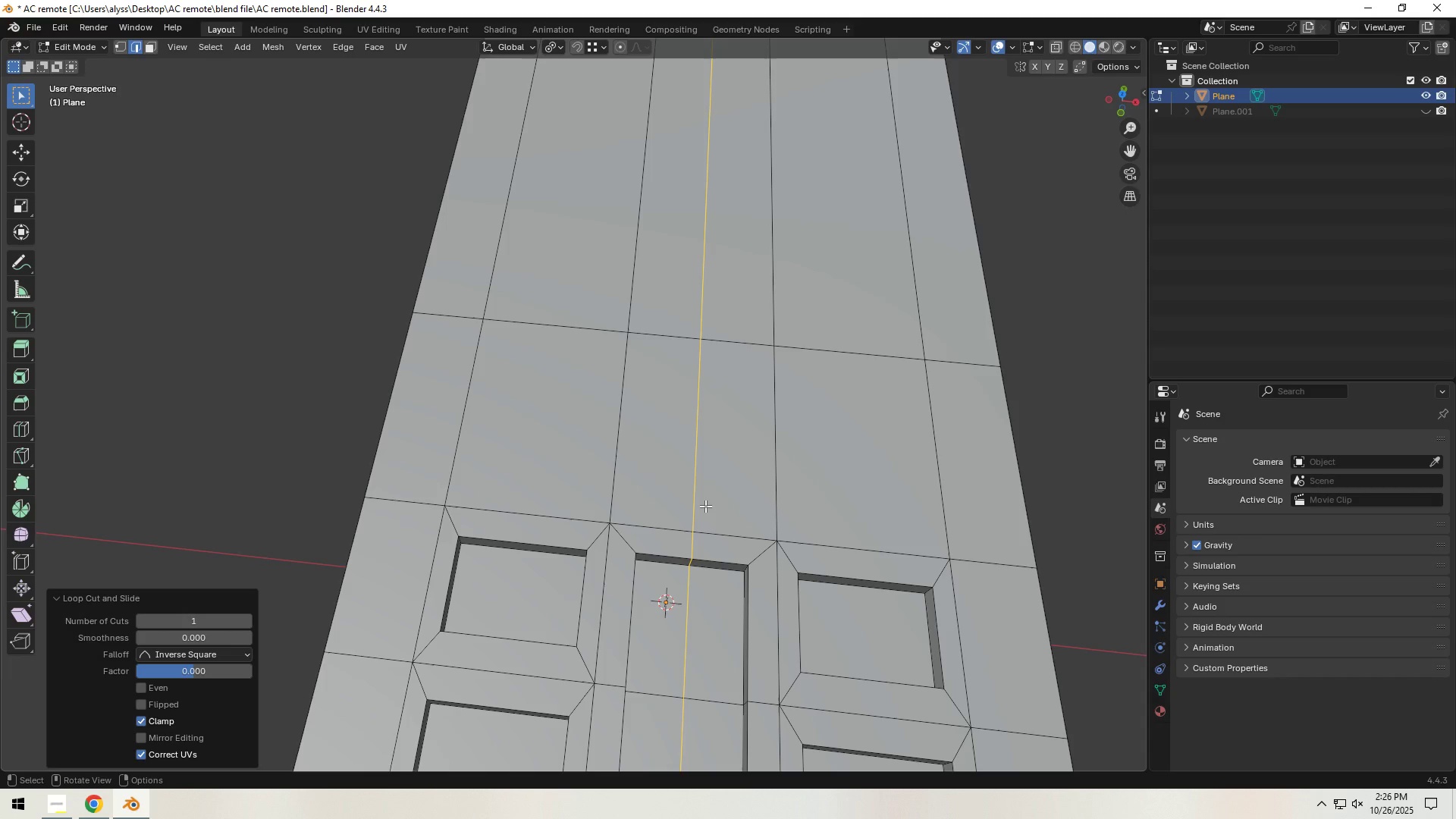 
left_click([705, 506])
 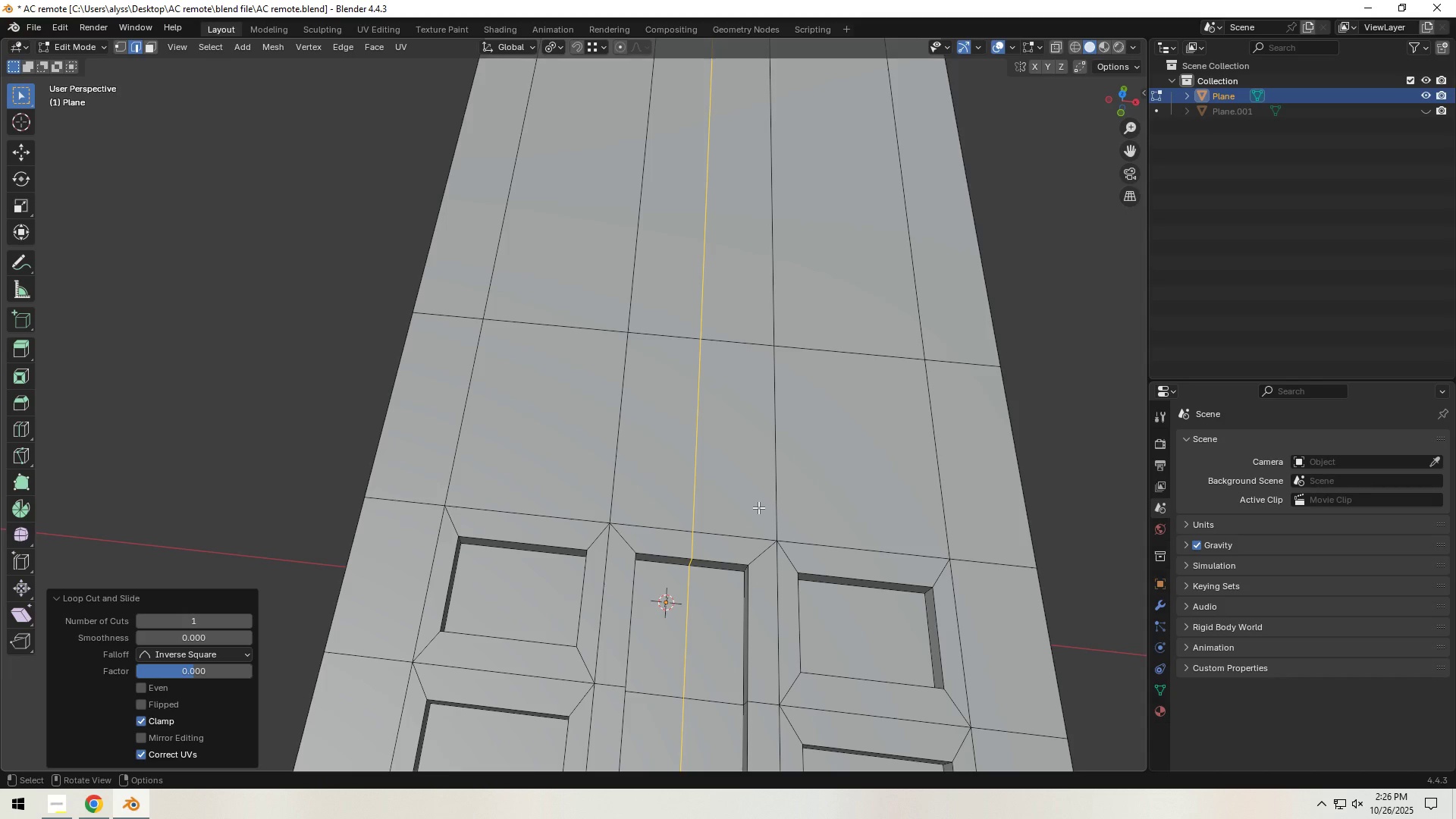 
key(3)
 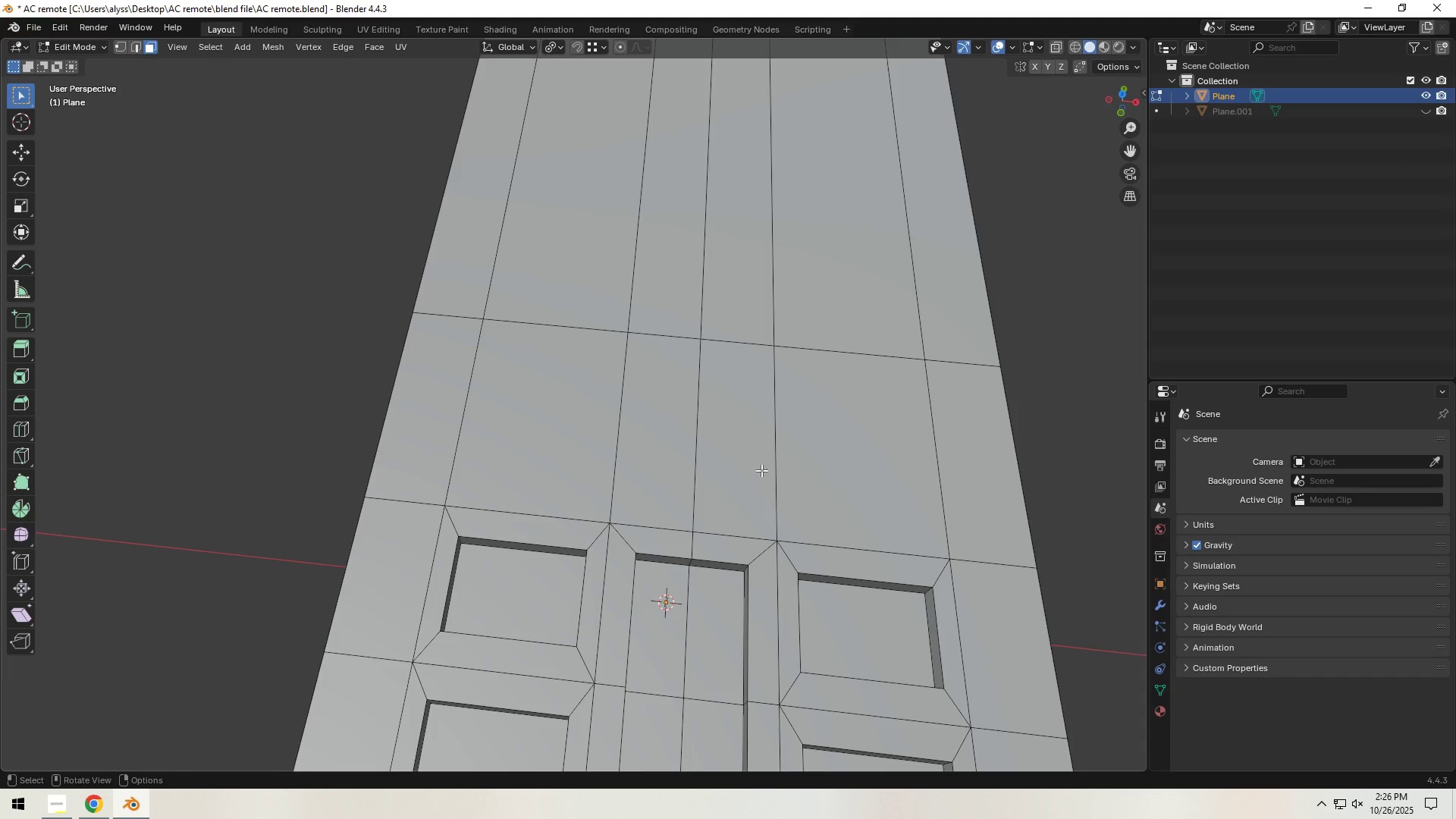 
left_click([761, 469])
 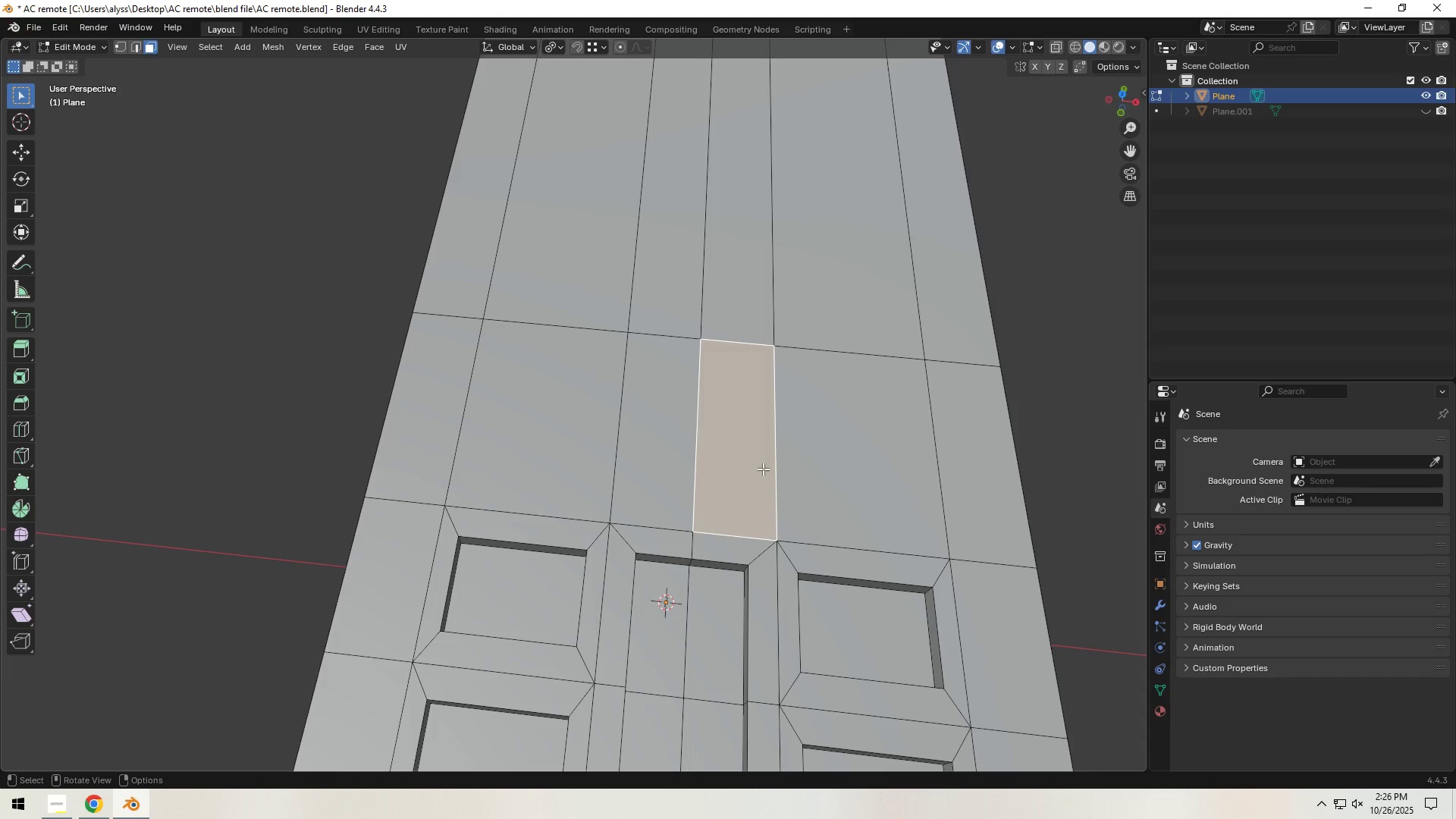 
hold_key(key=ShiftLeft, duration=1.28)
double_click([849, 459])
 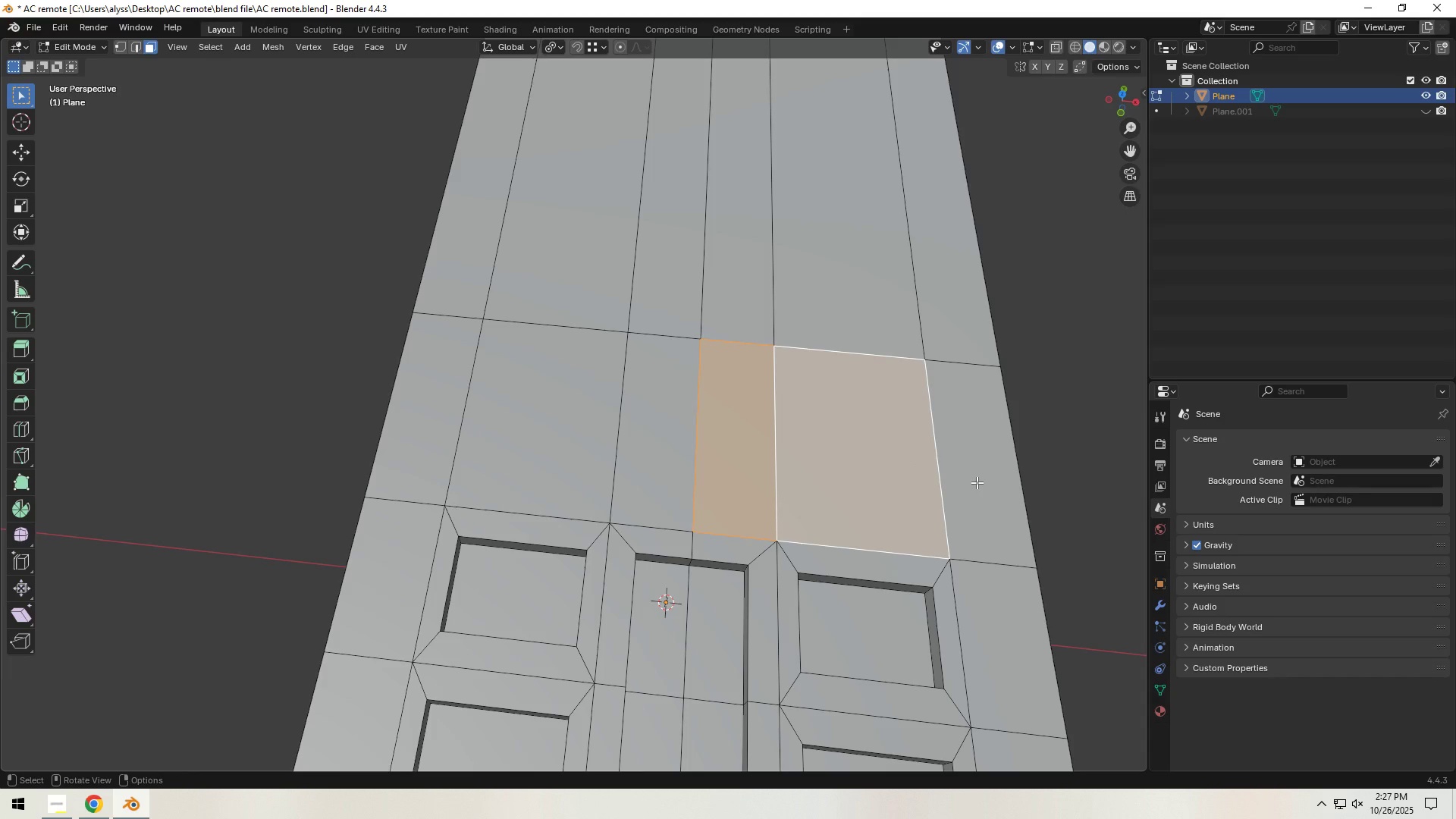 
left_click([1079, 450])
 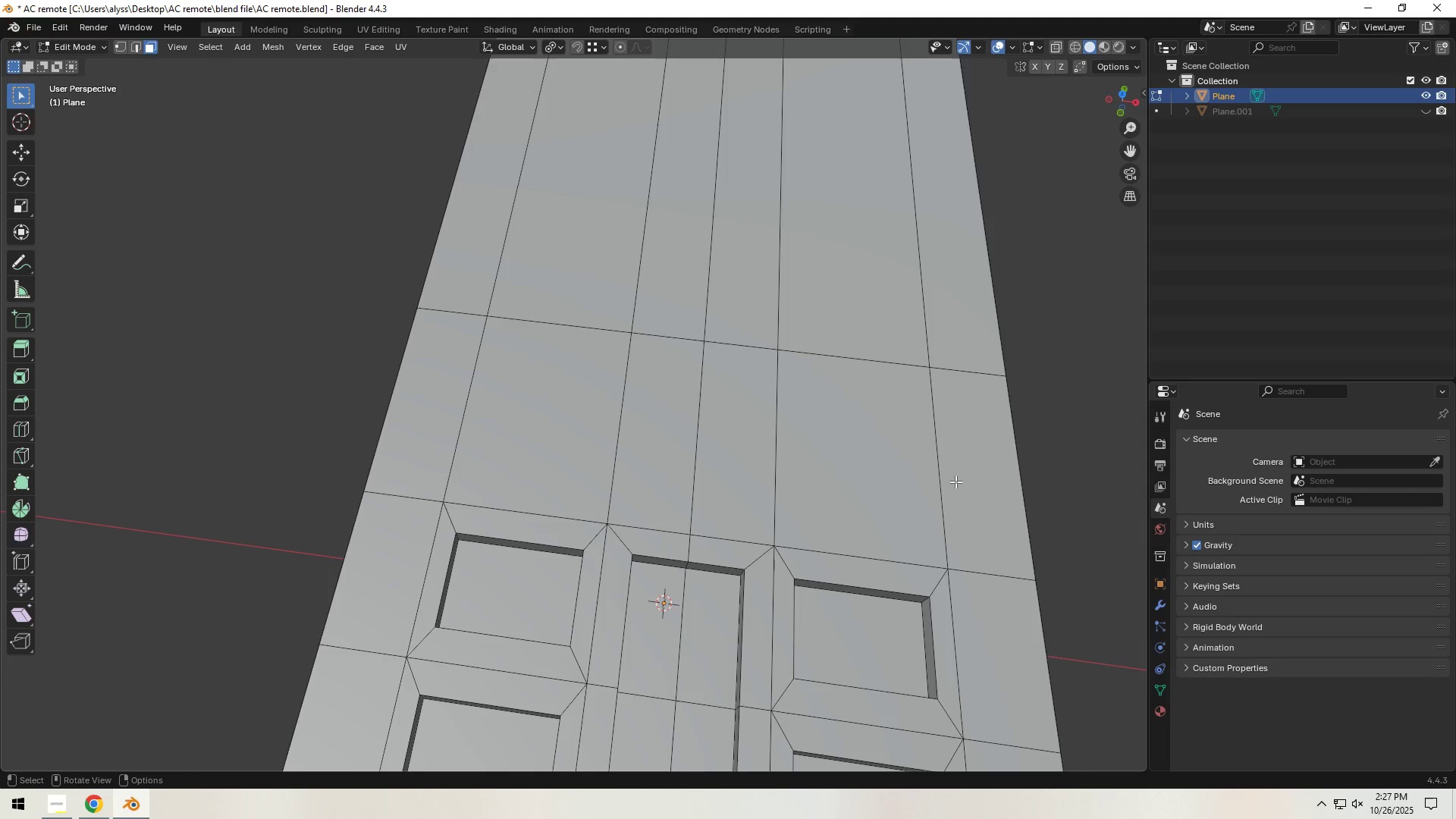 
hold_key(key=Backquote, duration=0.61)
 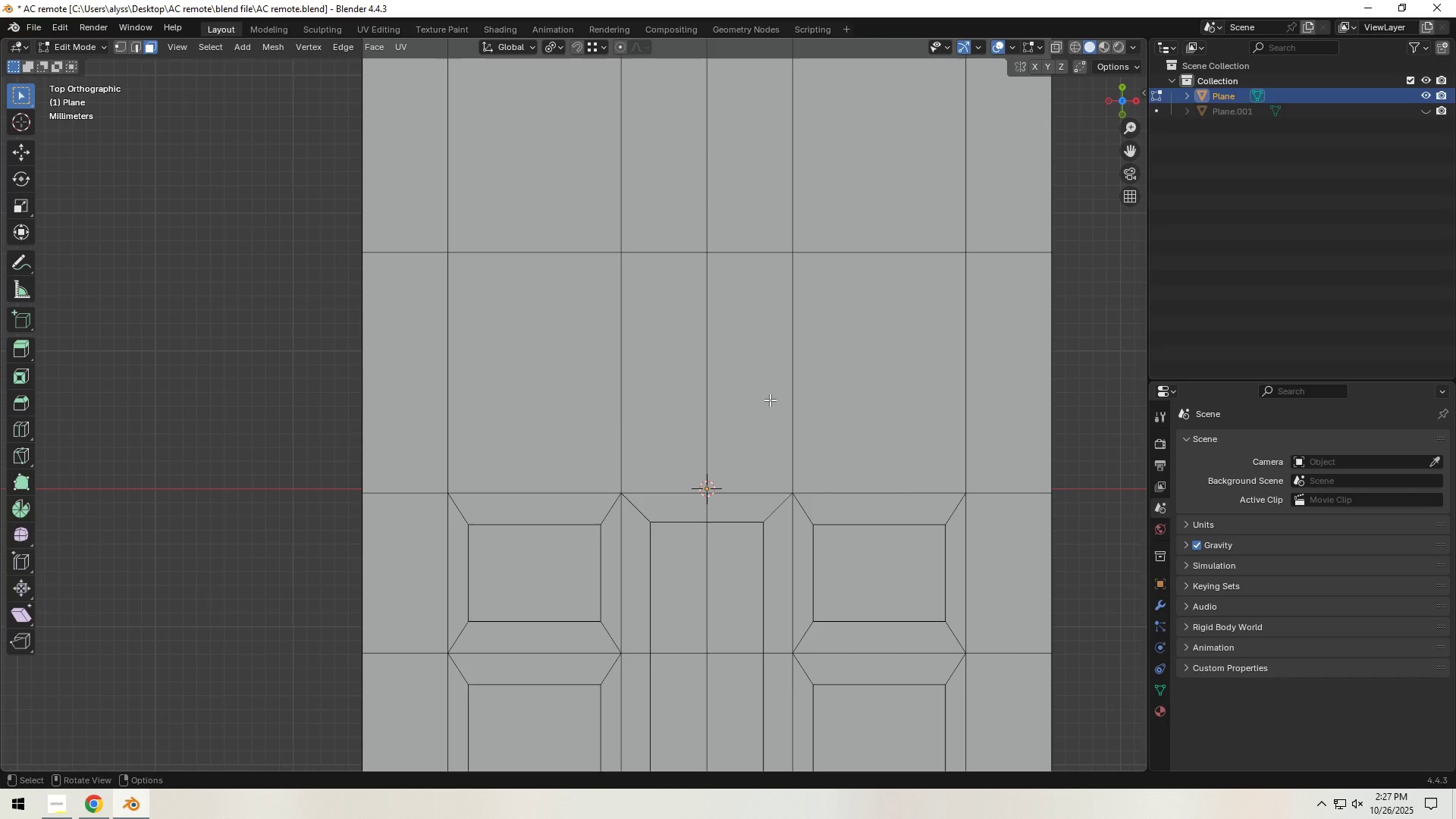 
hold_key(key=ShiftLeft, duration=0.48)
double_click([882, 391])
 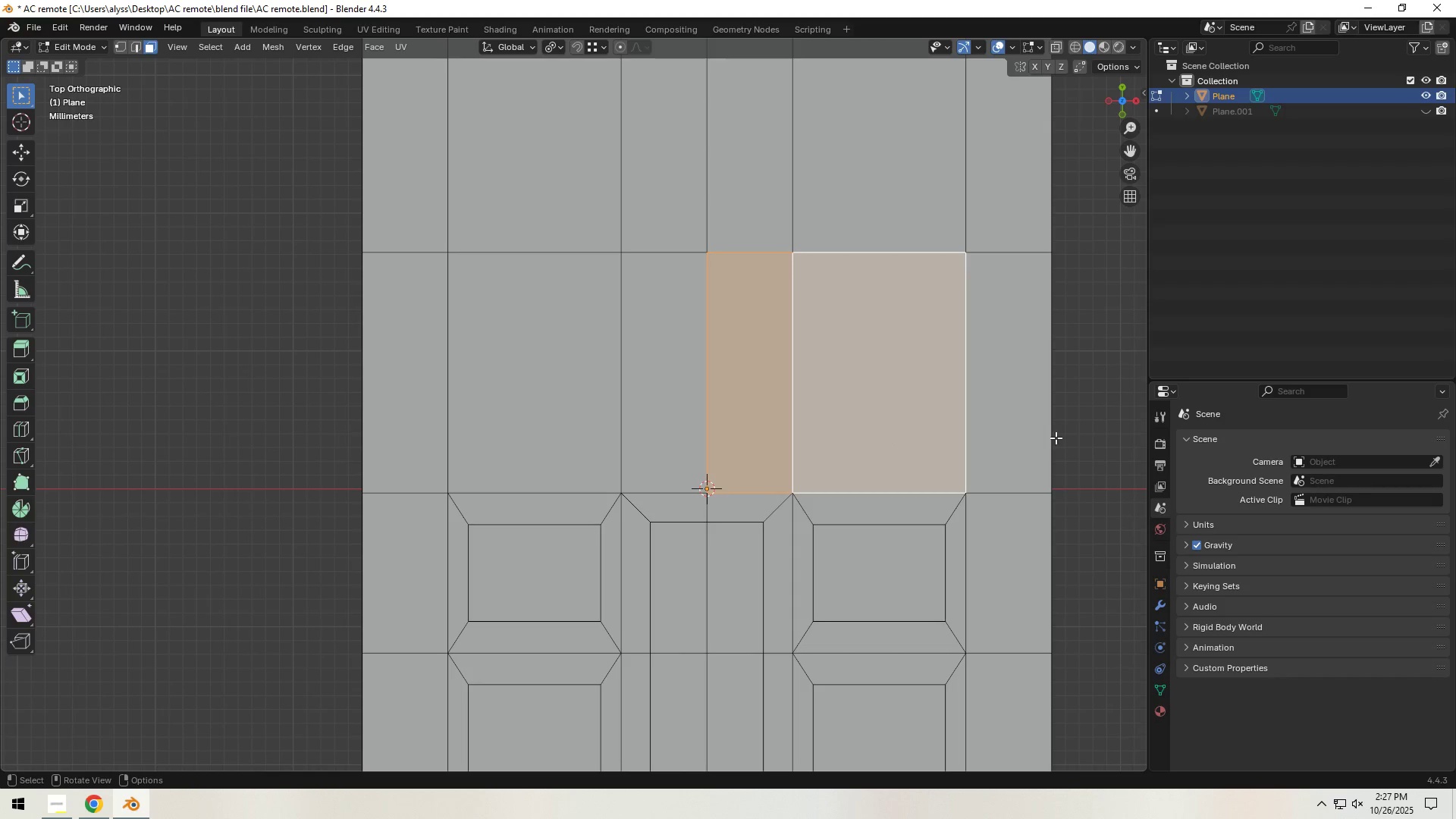 
key(I)
 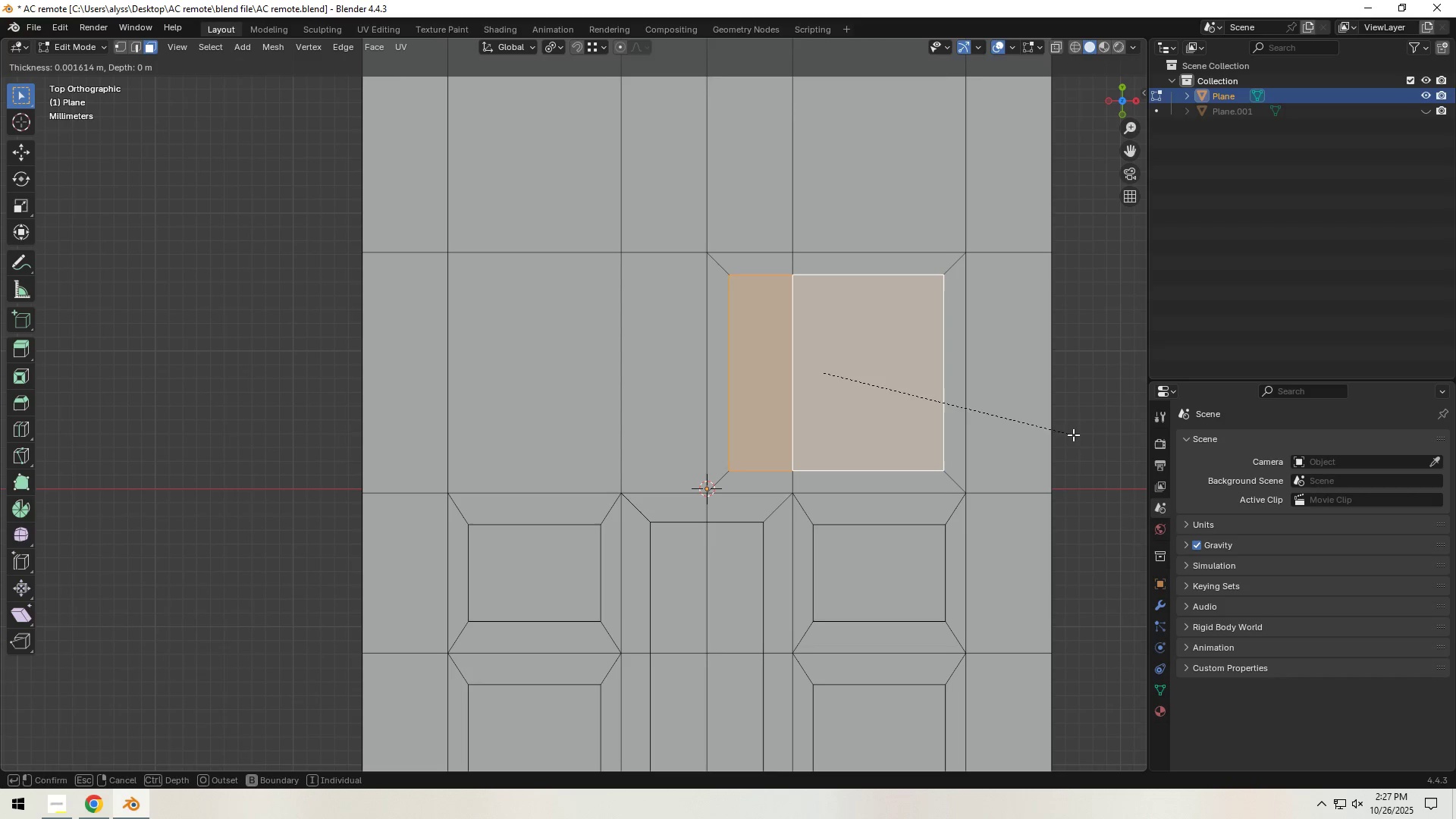 
left_click([1073, 435])
 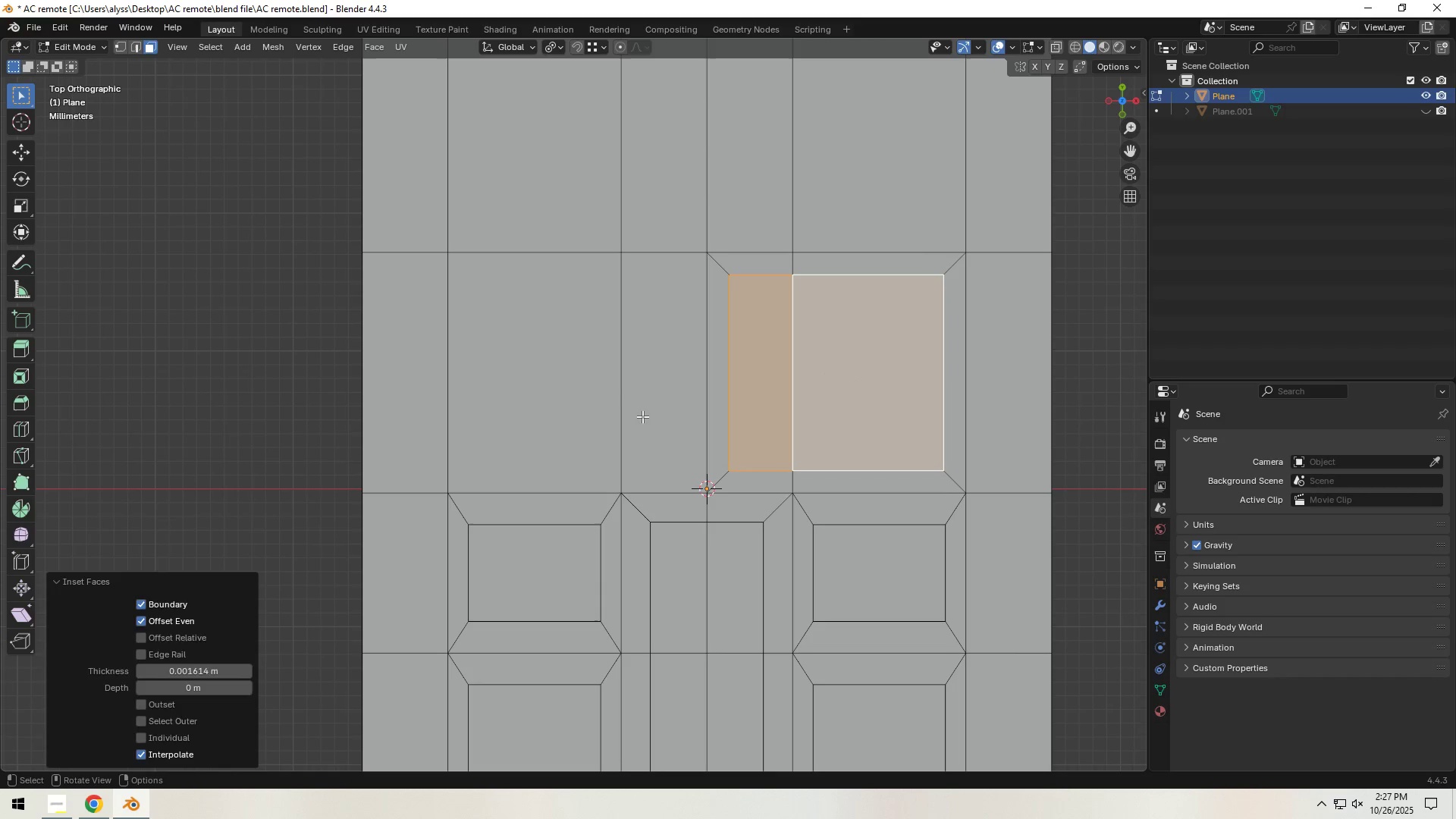 
hold_key(key=ShiftLeft, duration=0.34)
double_click([565, 413])
 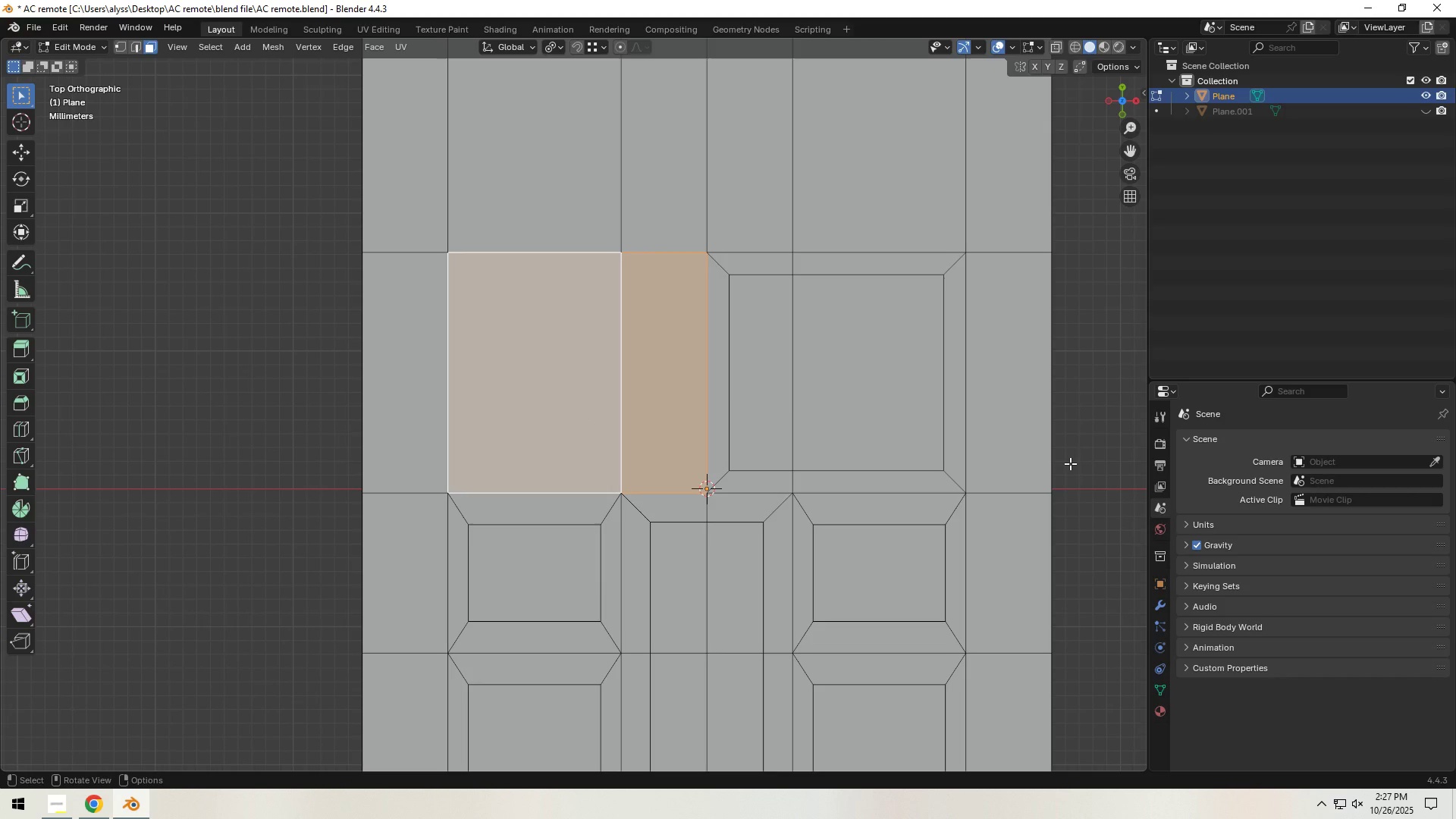 
key(I)
 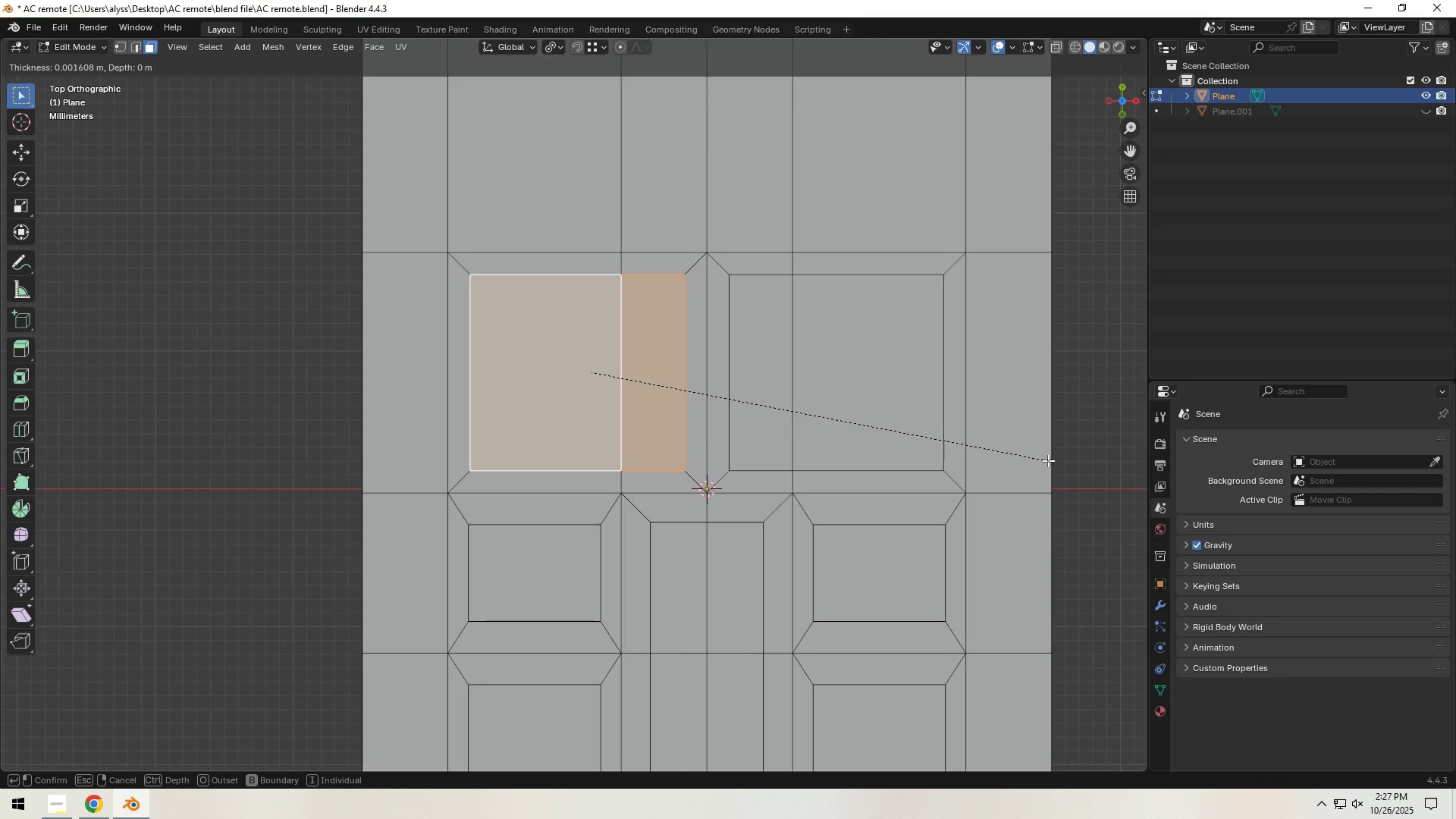 
left_click([1048, 460])
 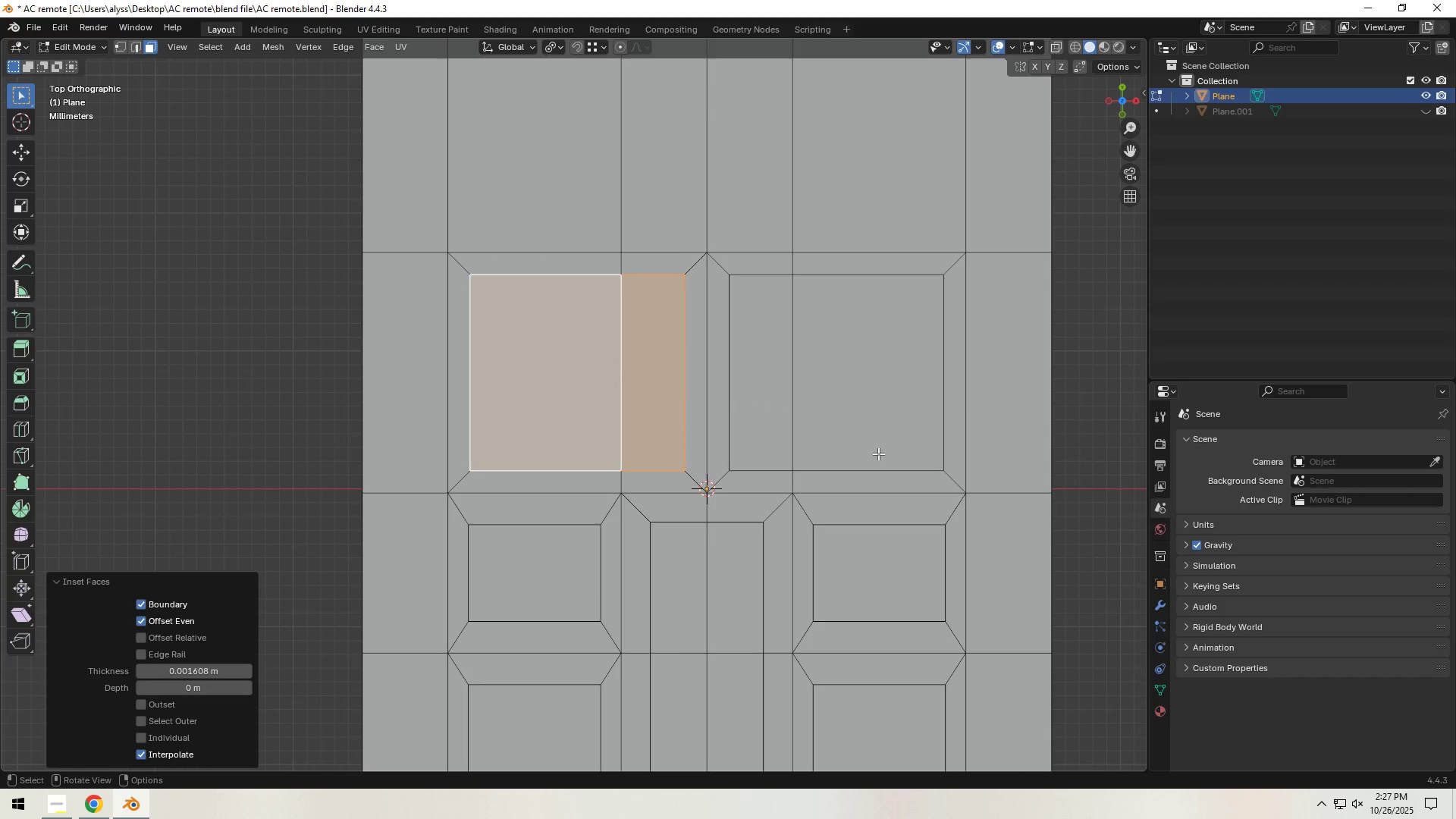 
hold_key(key=ShiftLeft, duration=0.71)
left_click([852, 395])
 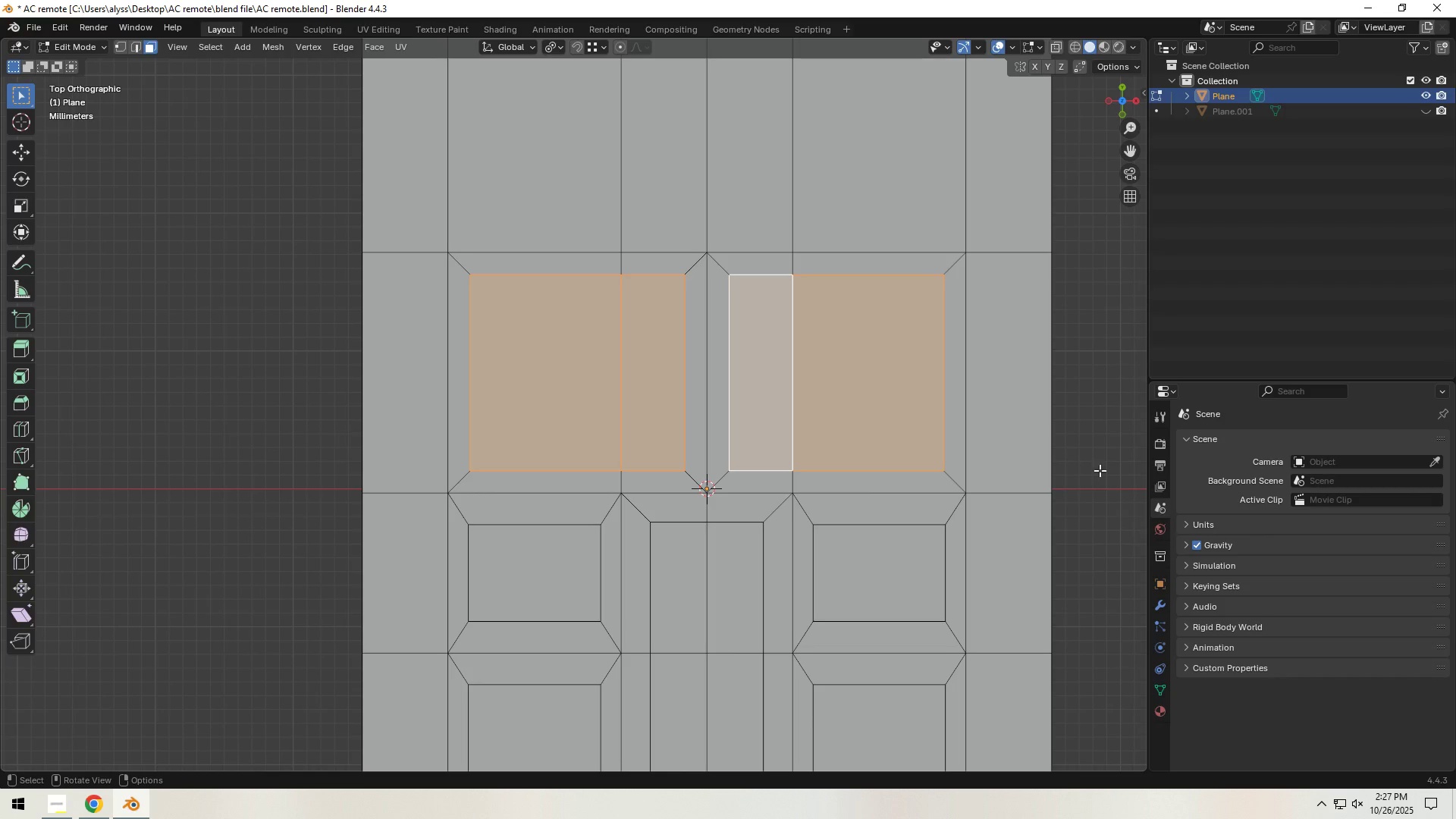 
type(sy)
 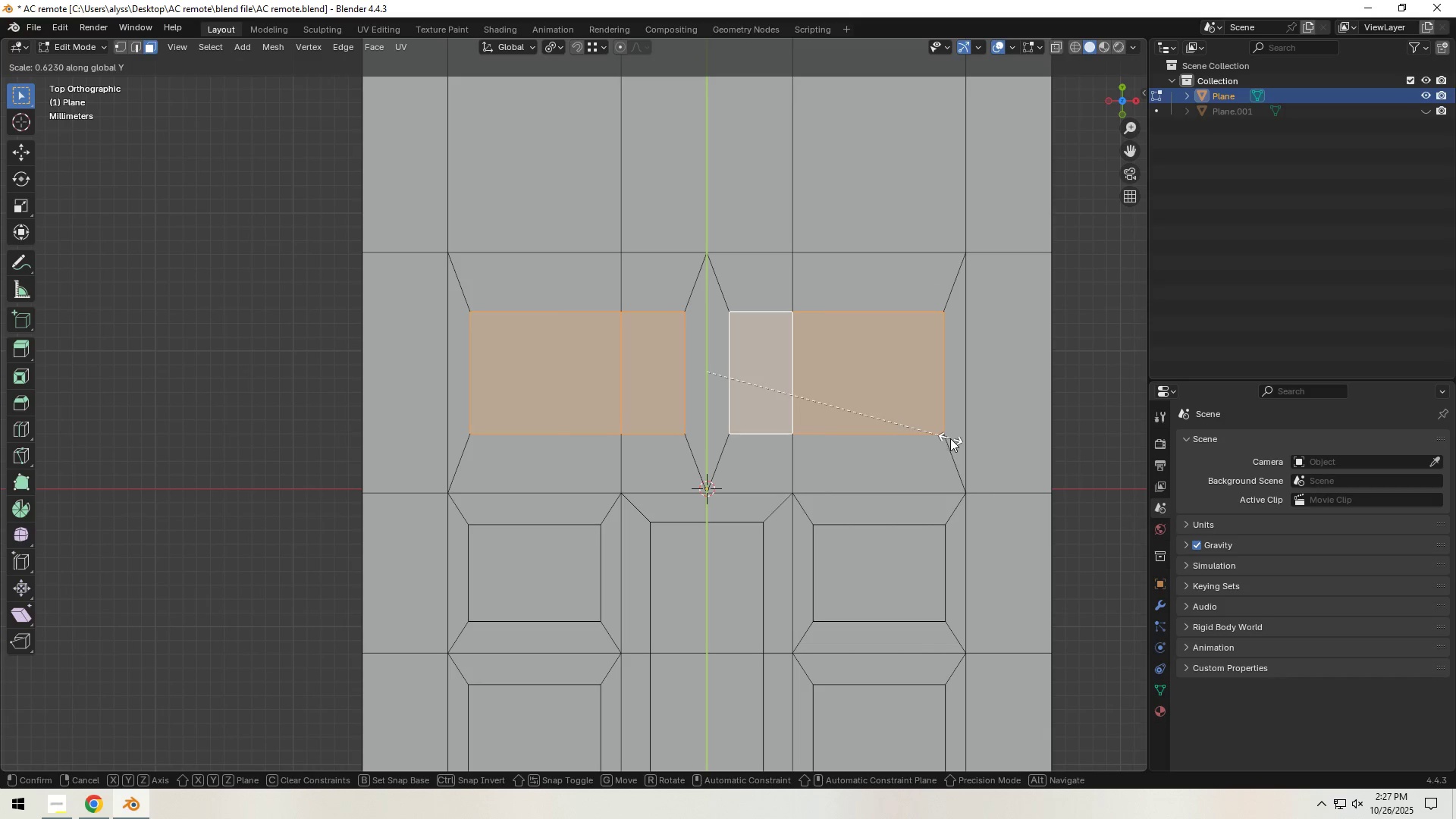 
scroll: coordinate [794, 475], scroll_direction: down, amount: 4.0
 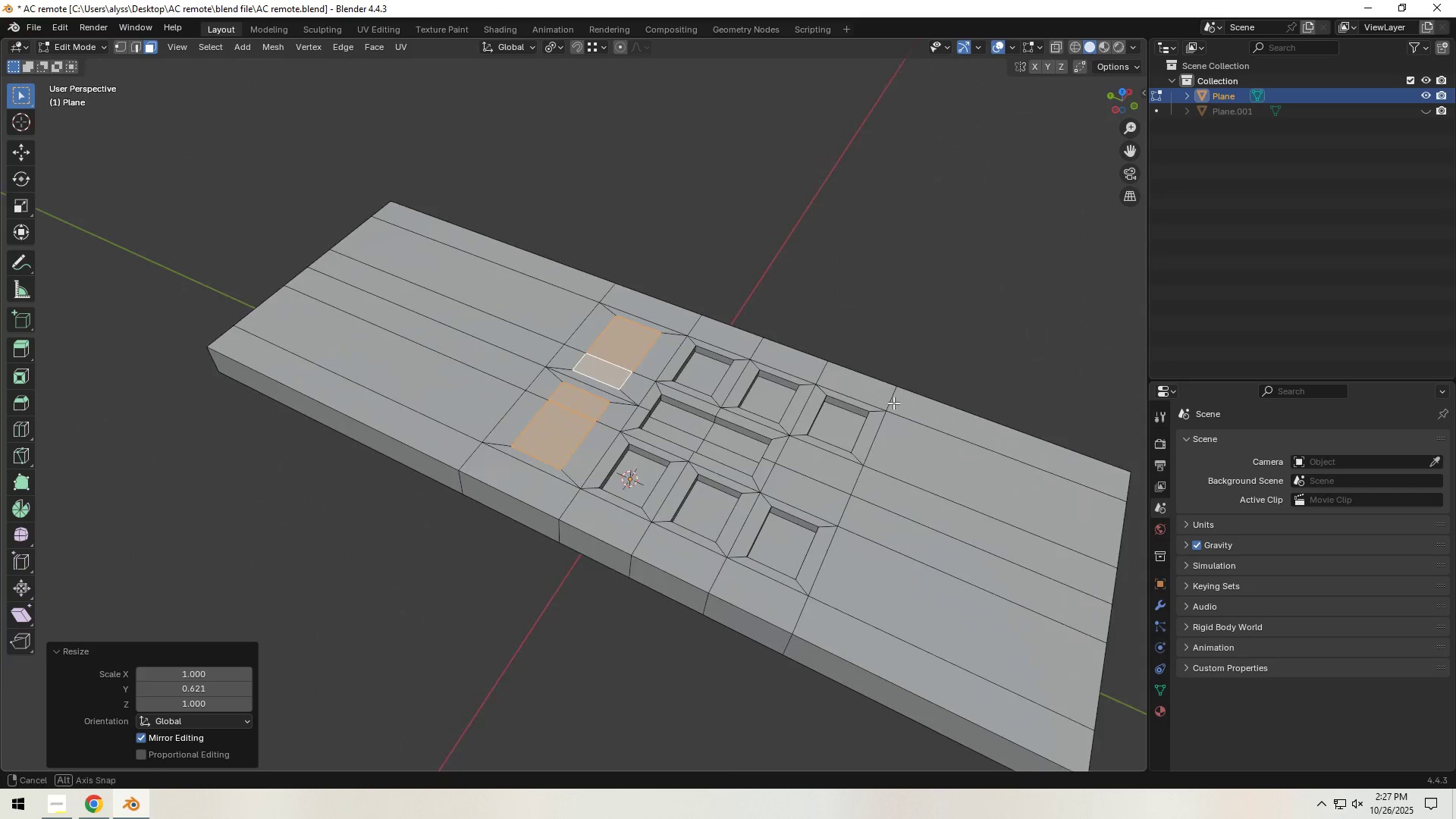 
key(Tab)
 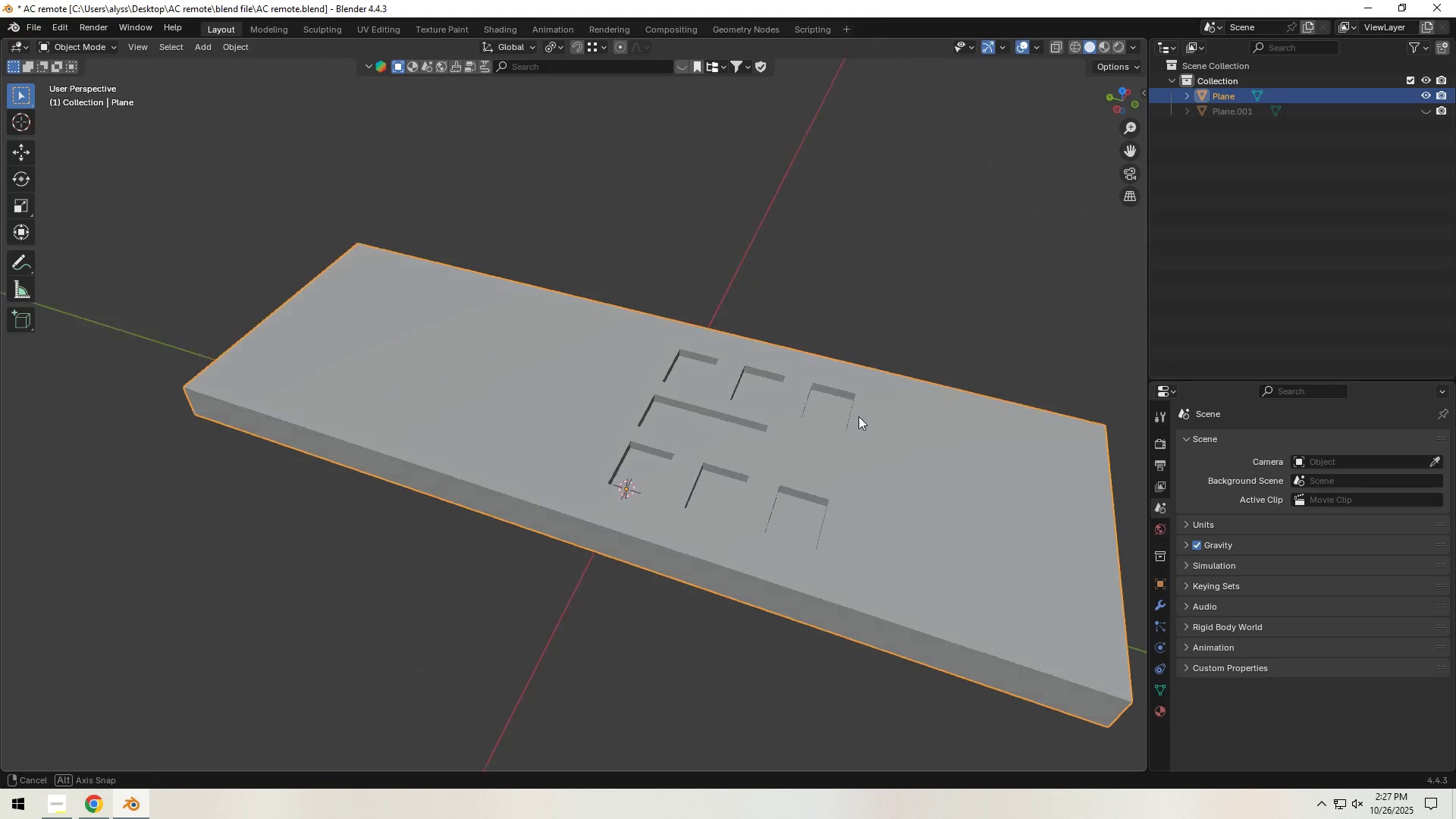 
key(Tab)
 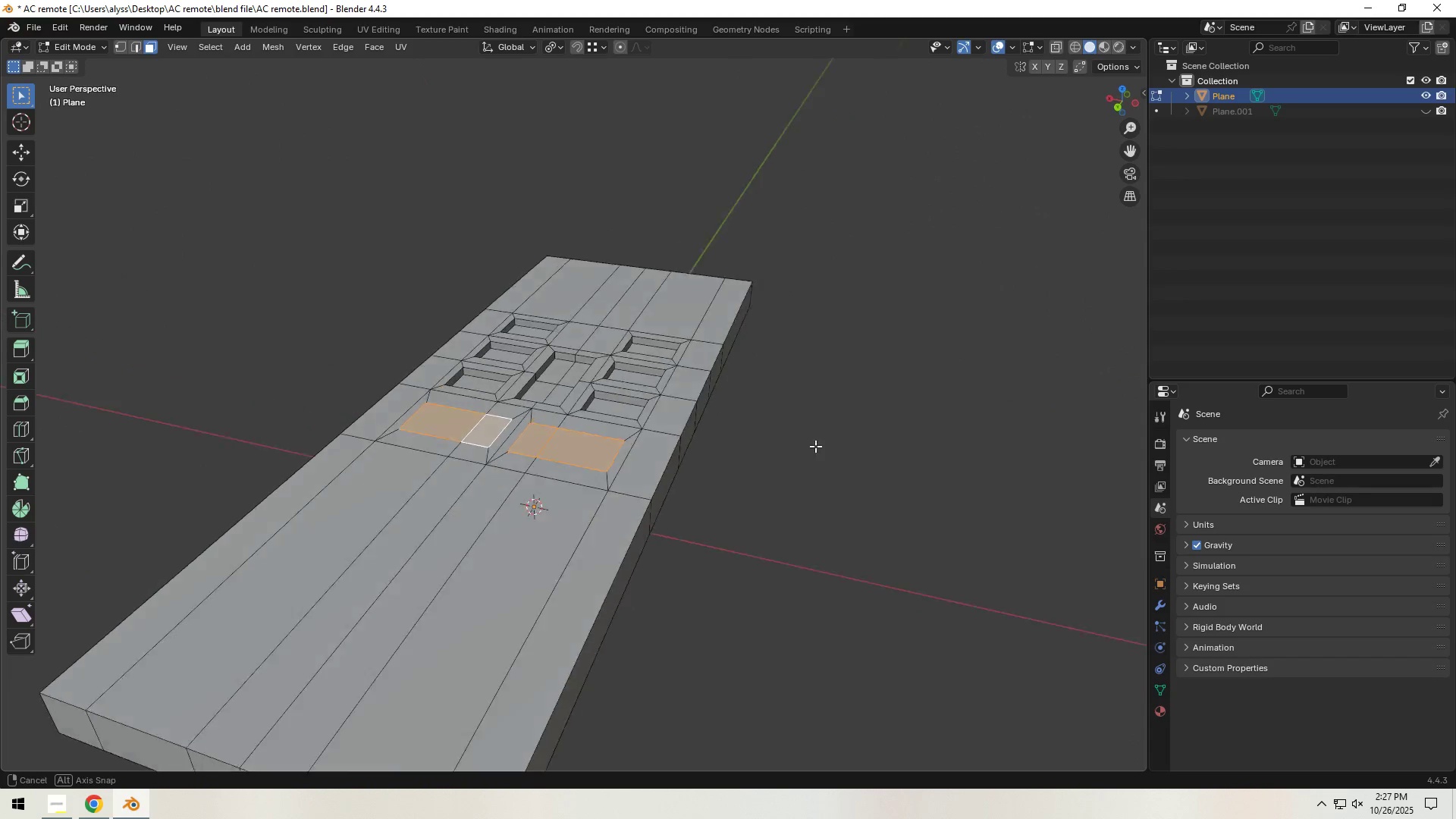 
scroll: coordinate [695, 476], scroll_direction: up, amount: 5.0
 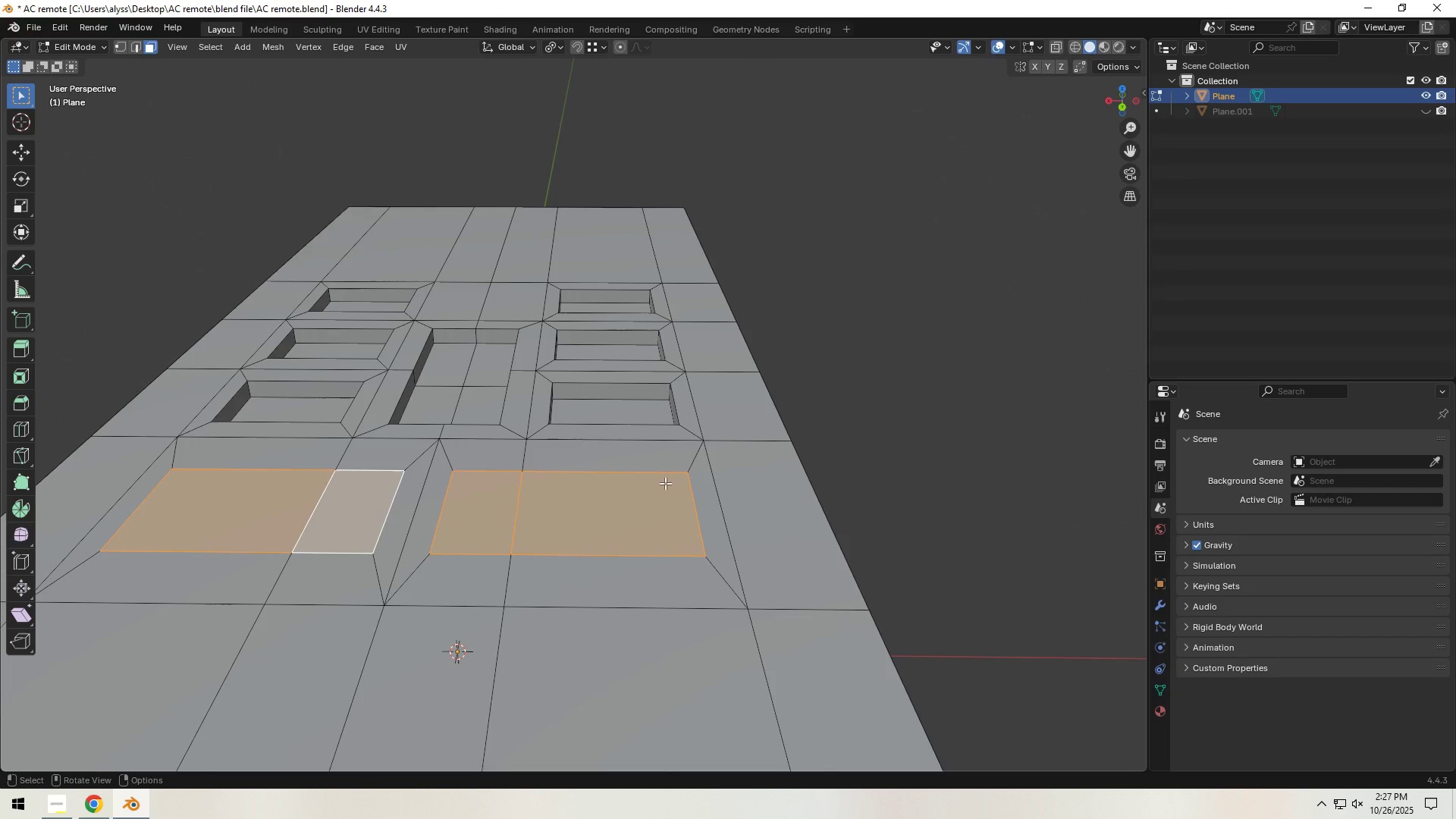 
hold_key(key=ShiftLeft, duration=0.58)
 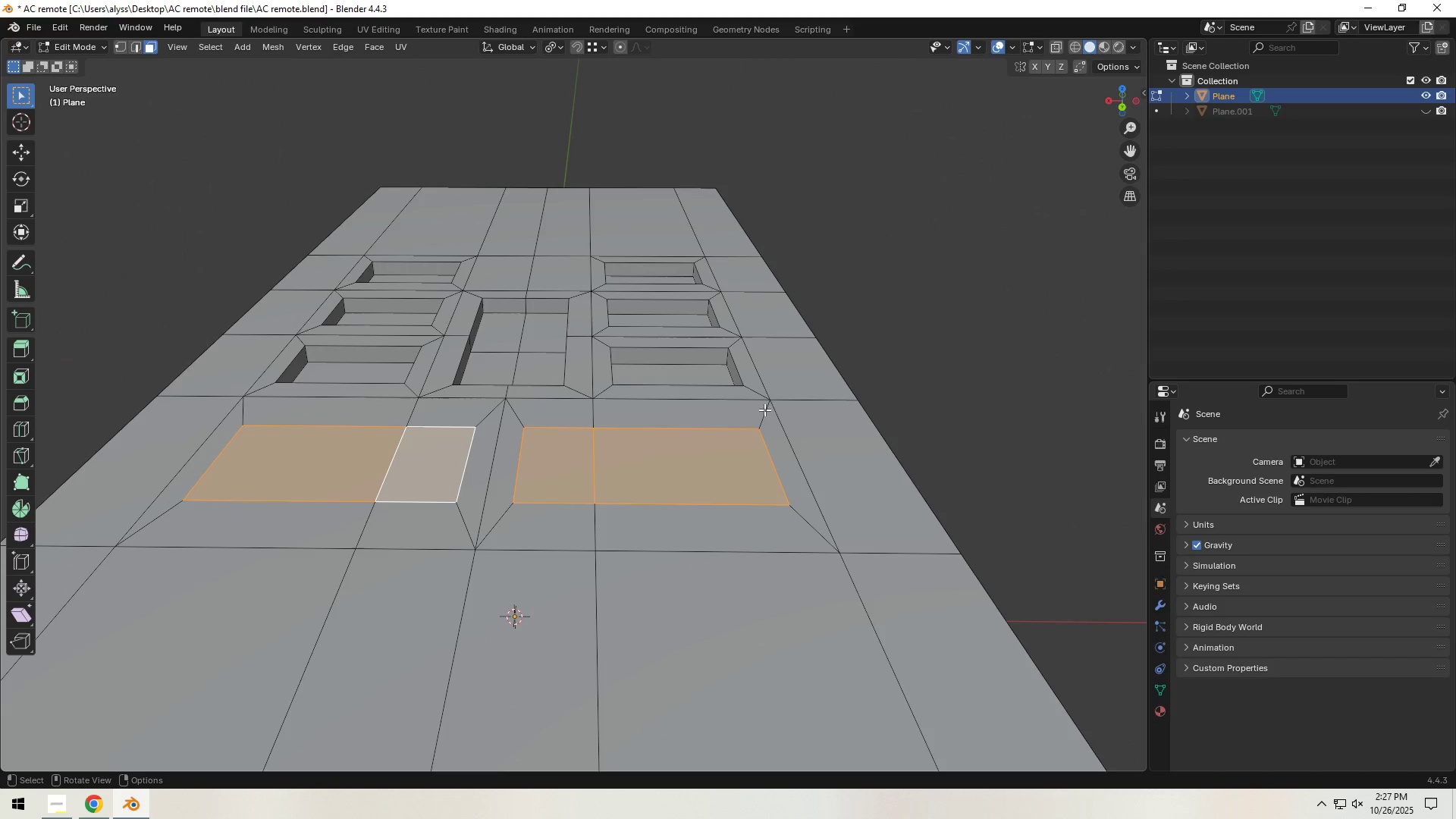 
key(E)
 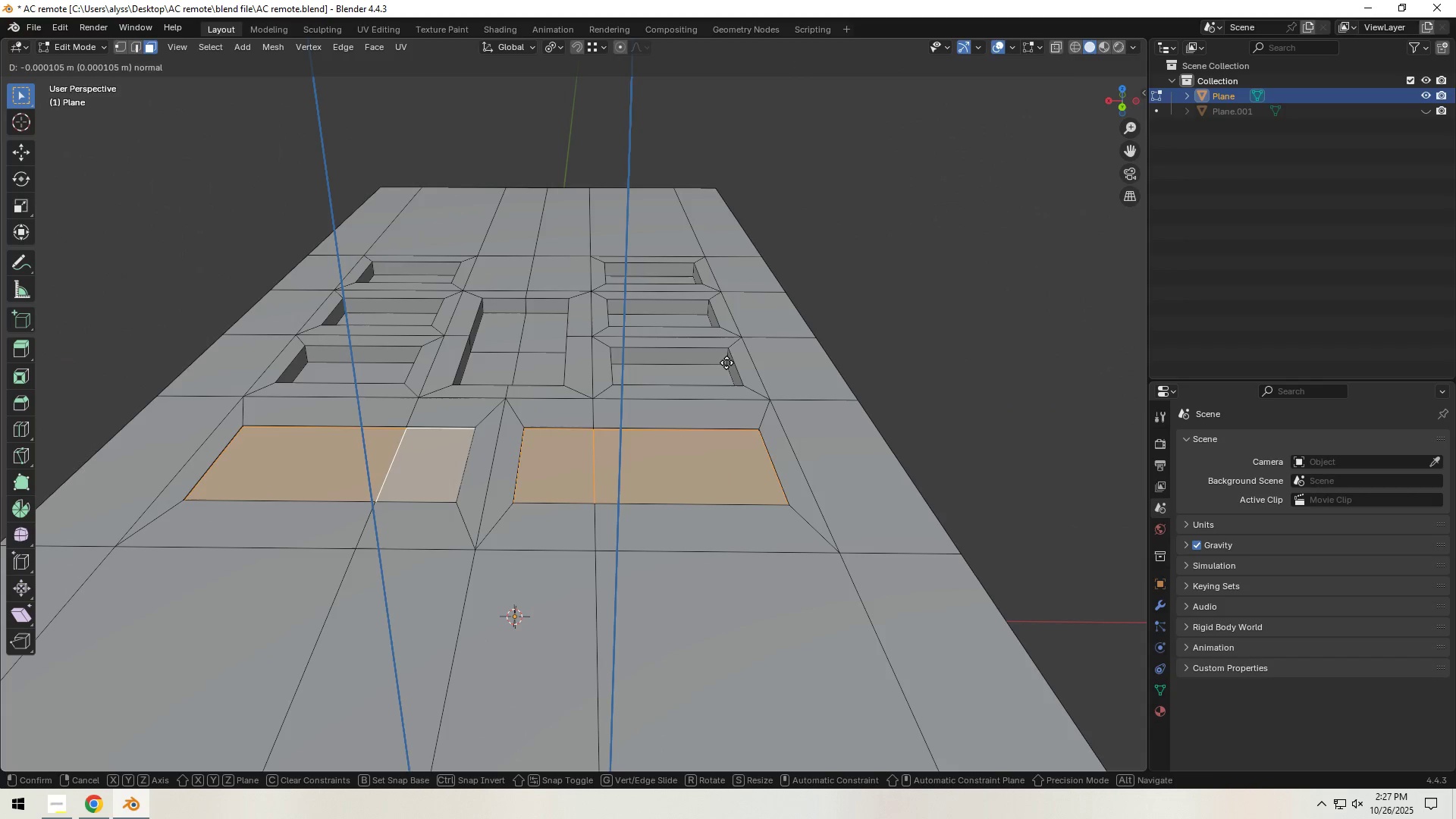 
hold_key(key=ControlLeft, duration=0.62)
left_click([726, 362])
 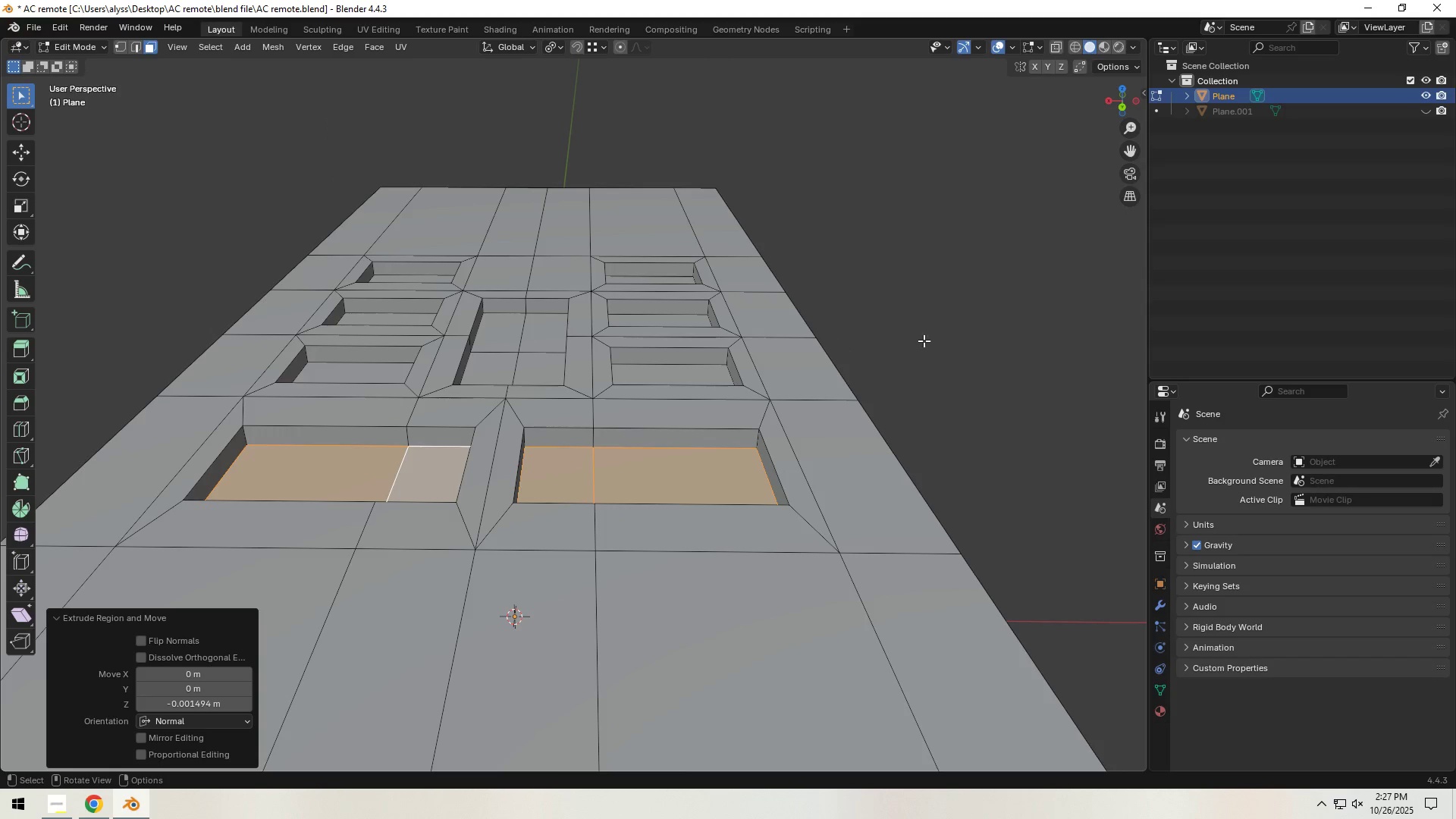 
double_click([948, 340])
 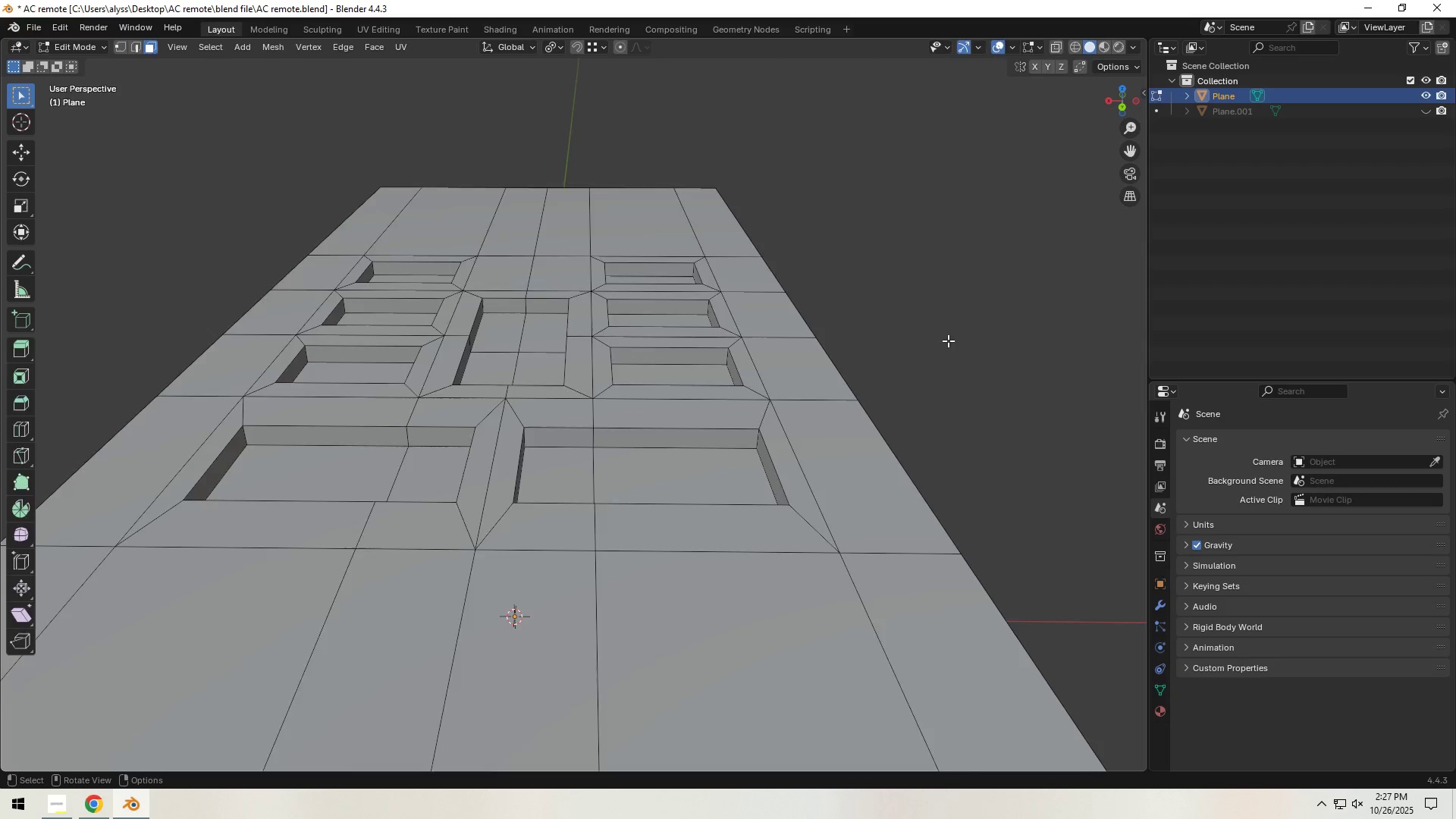 
key(Tab)
 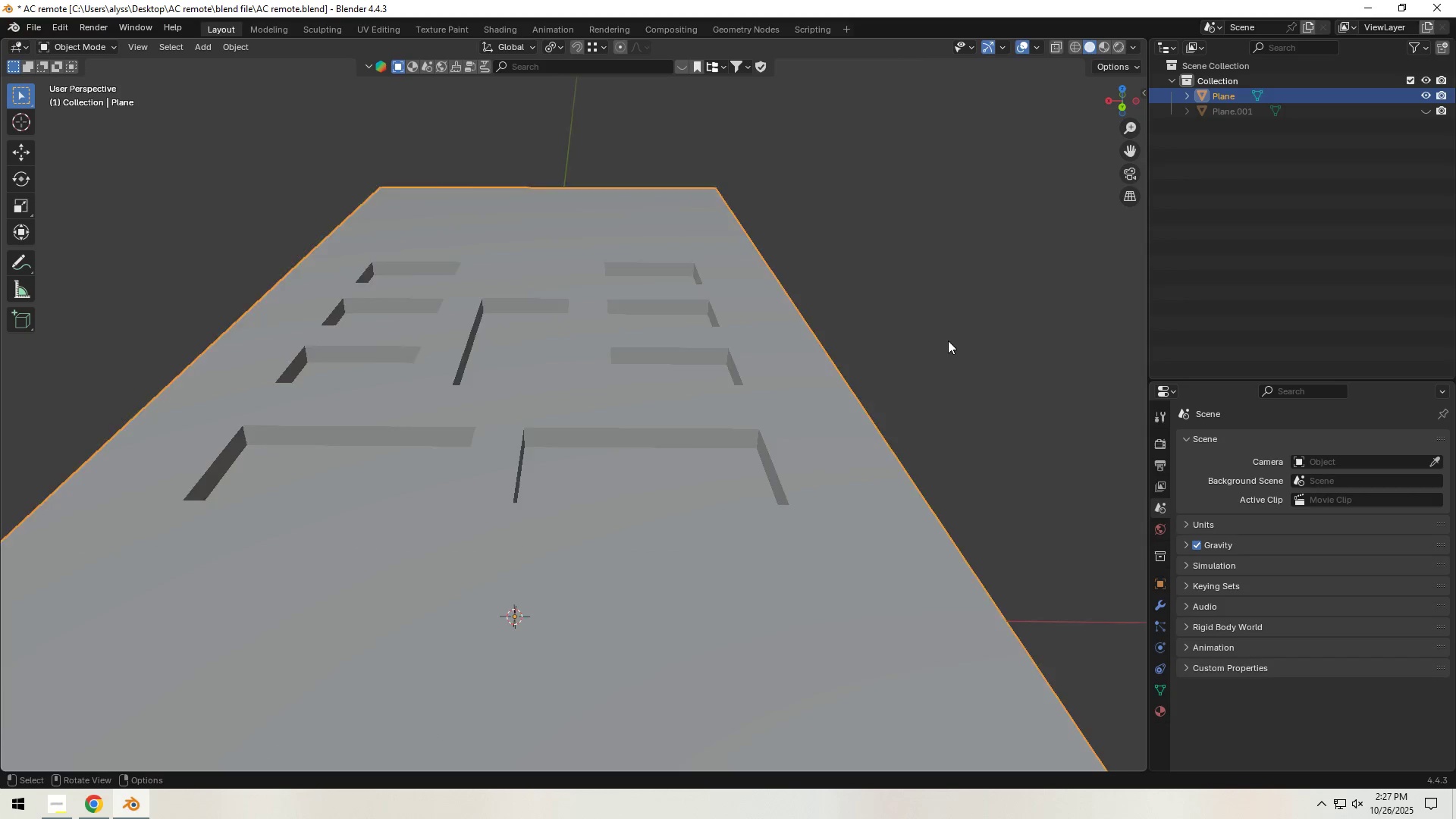 
scroll: coordinate [948, 340], scroll_direction: down, amount: 4.0
 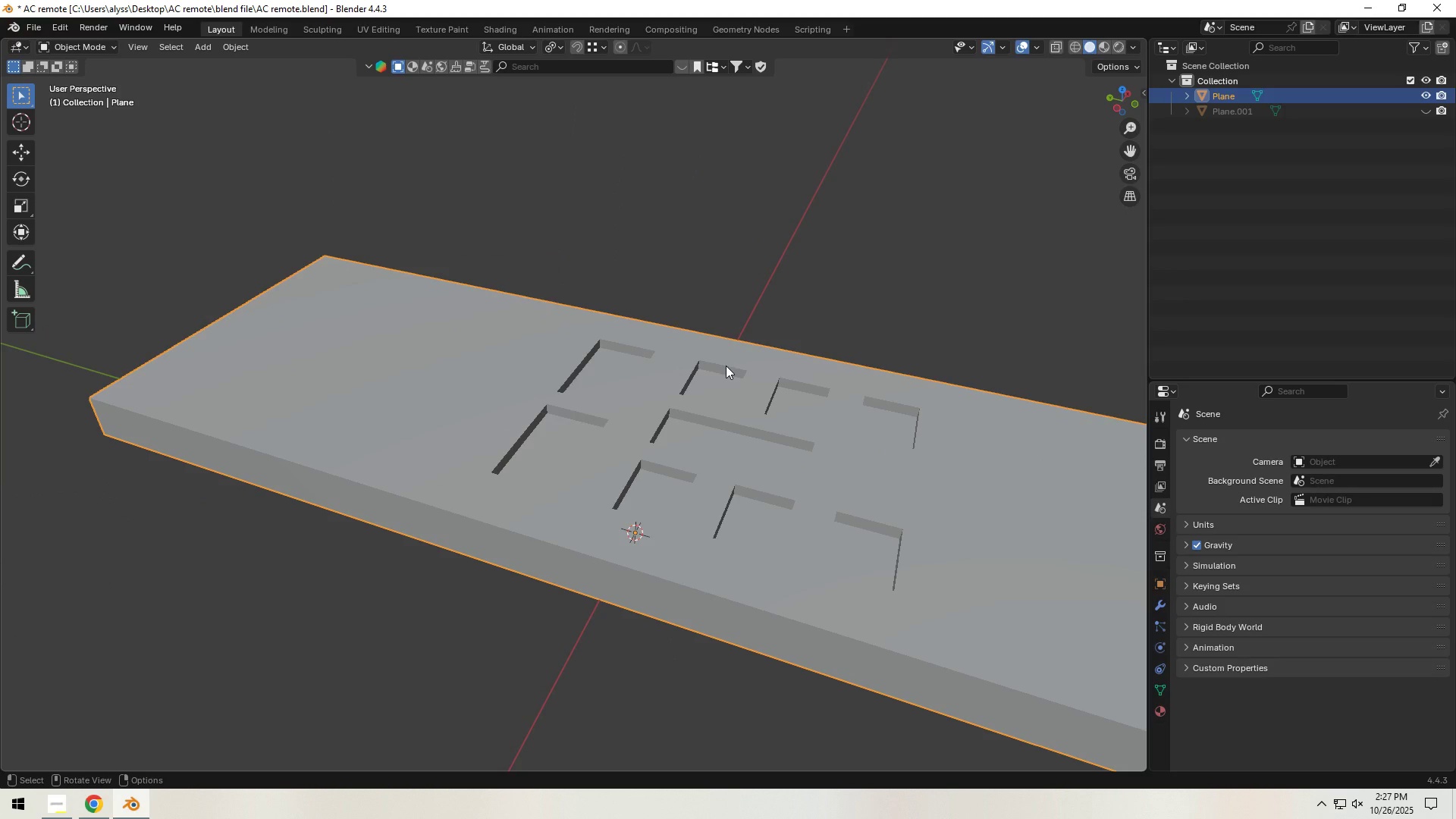 
wait(14.49)
 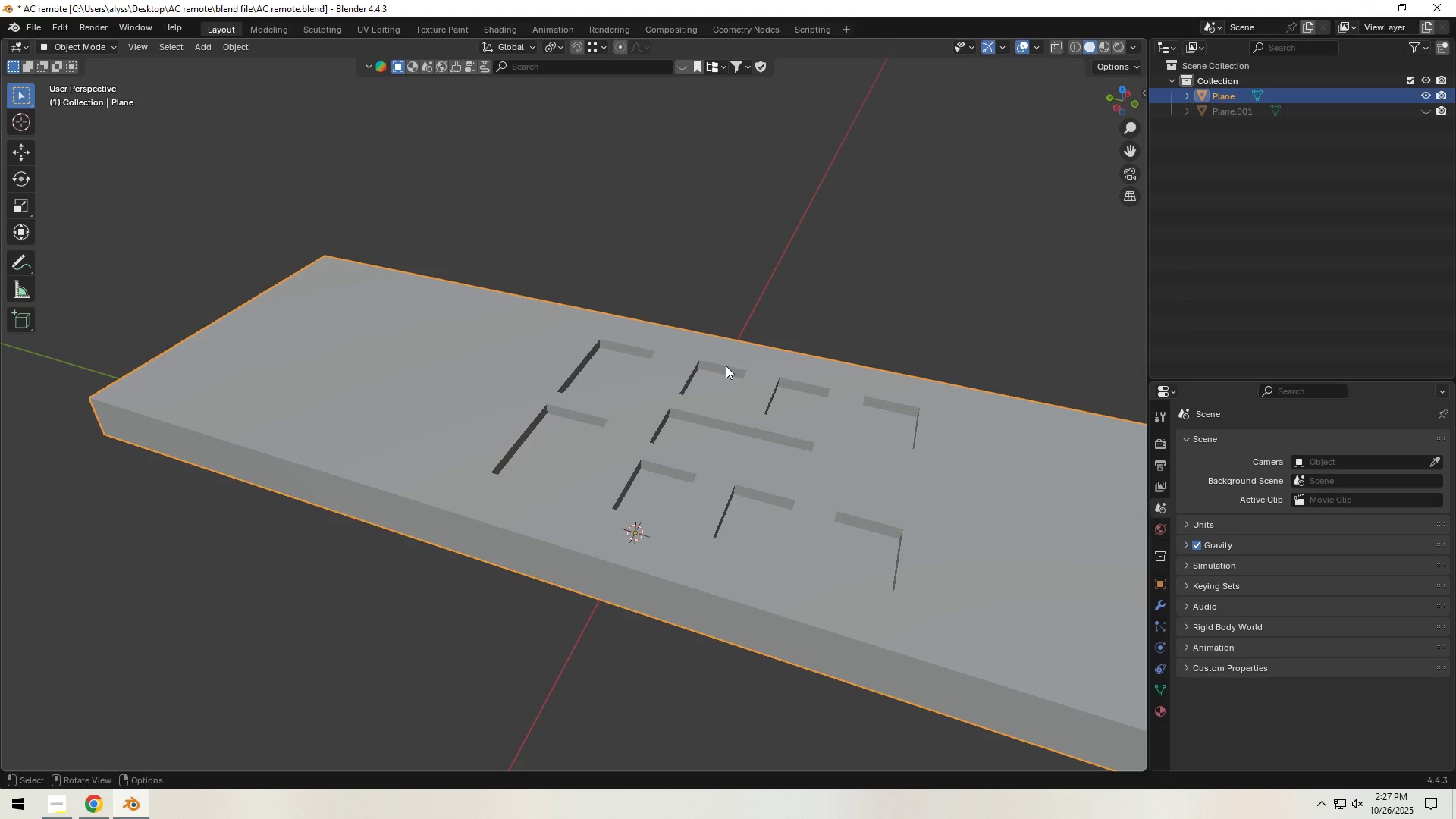 
key(Tab)
 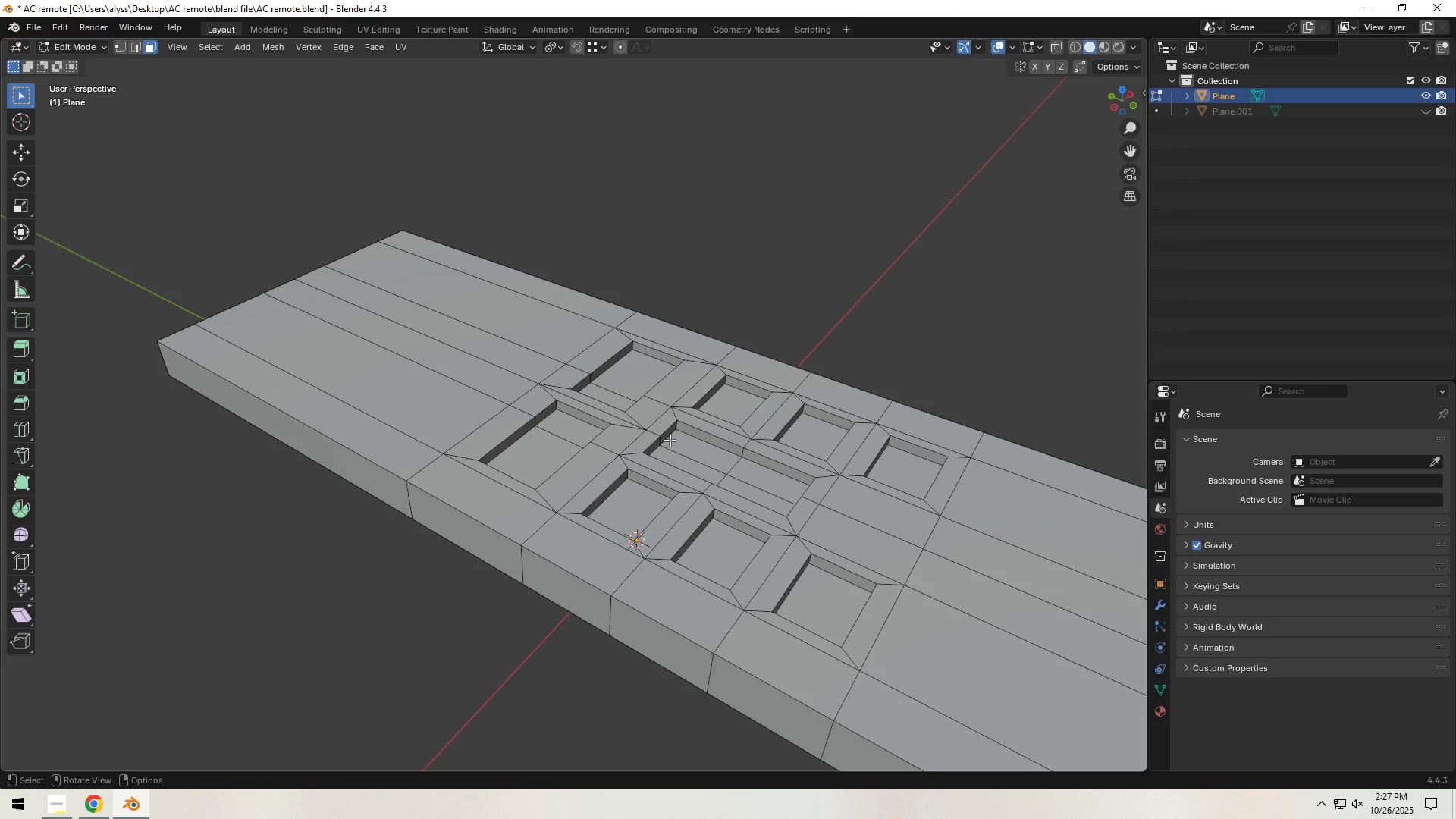 
key(Tab)
 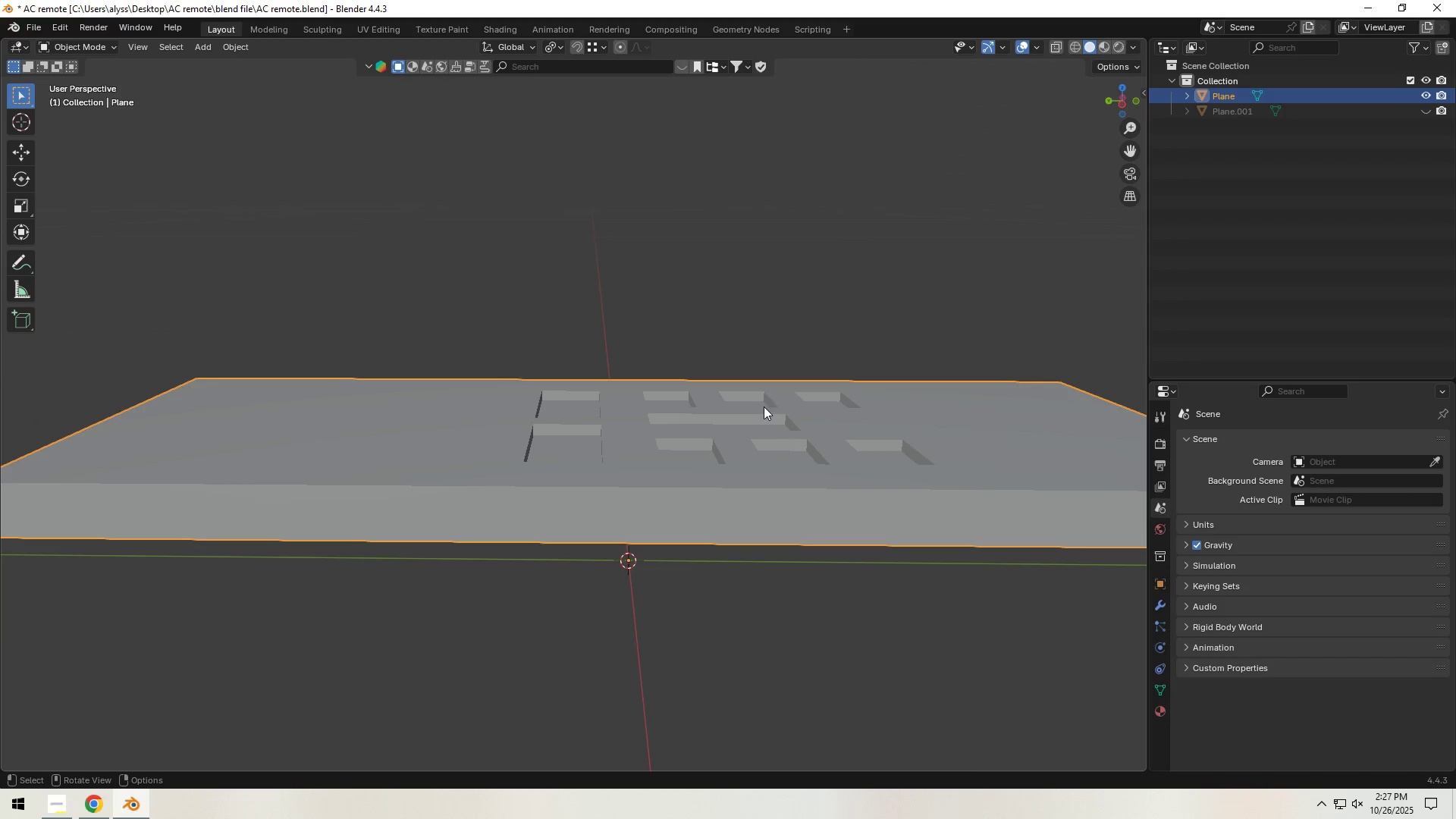 
key(Control+S)
 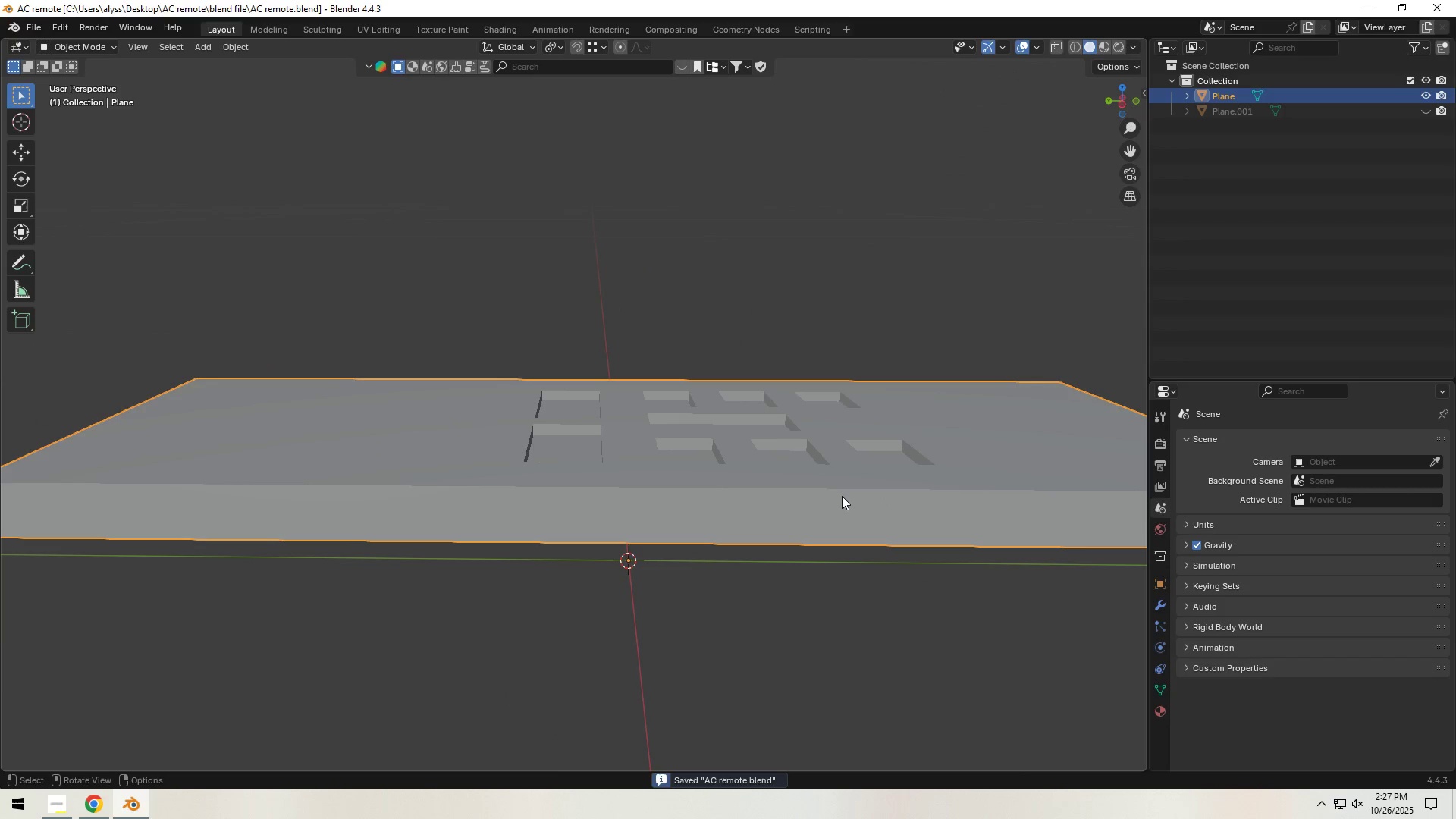 
left_click([835, 496])
 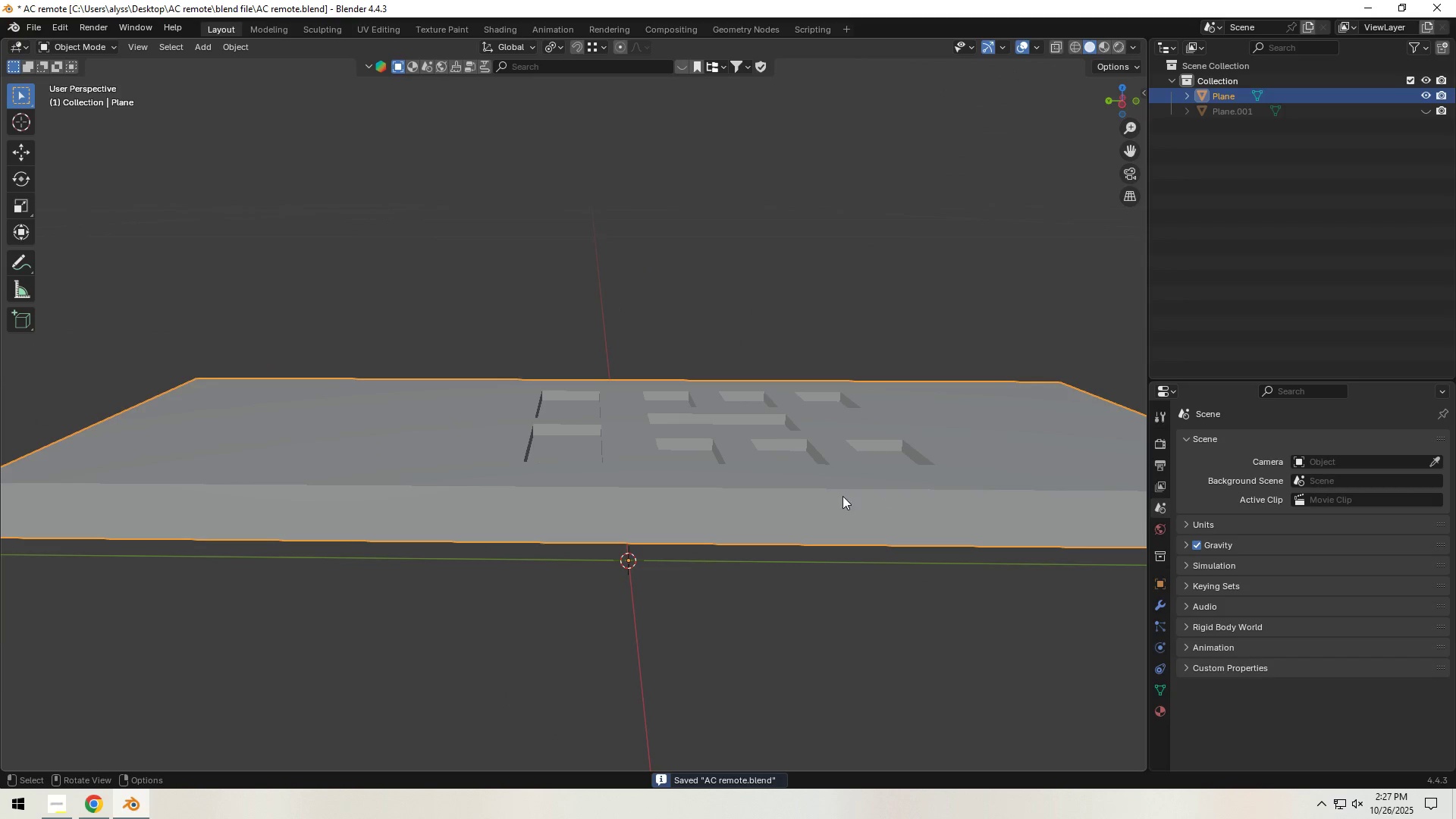 
key(Control+A)
 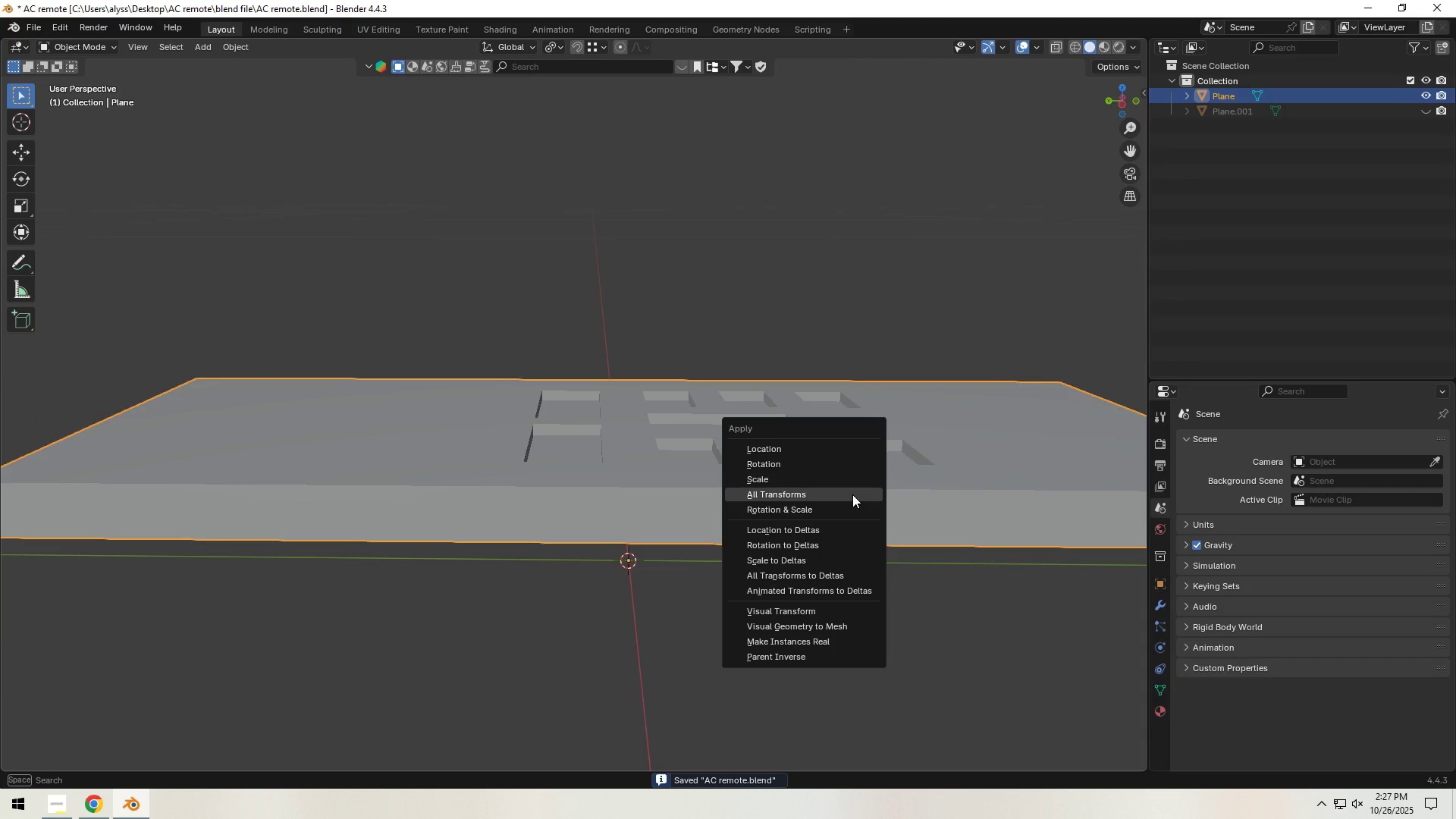 
left_click([852, 494])
 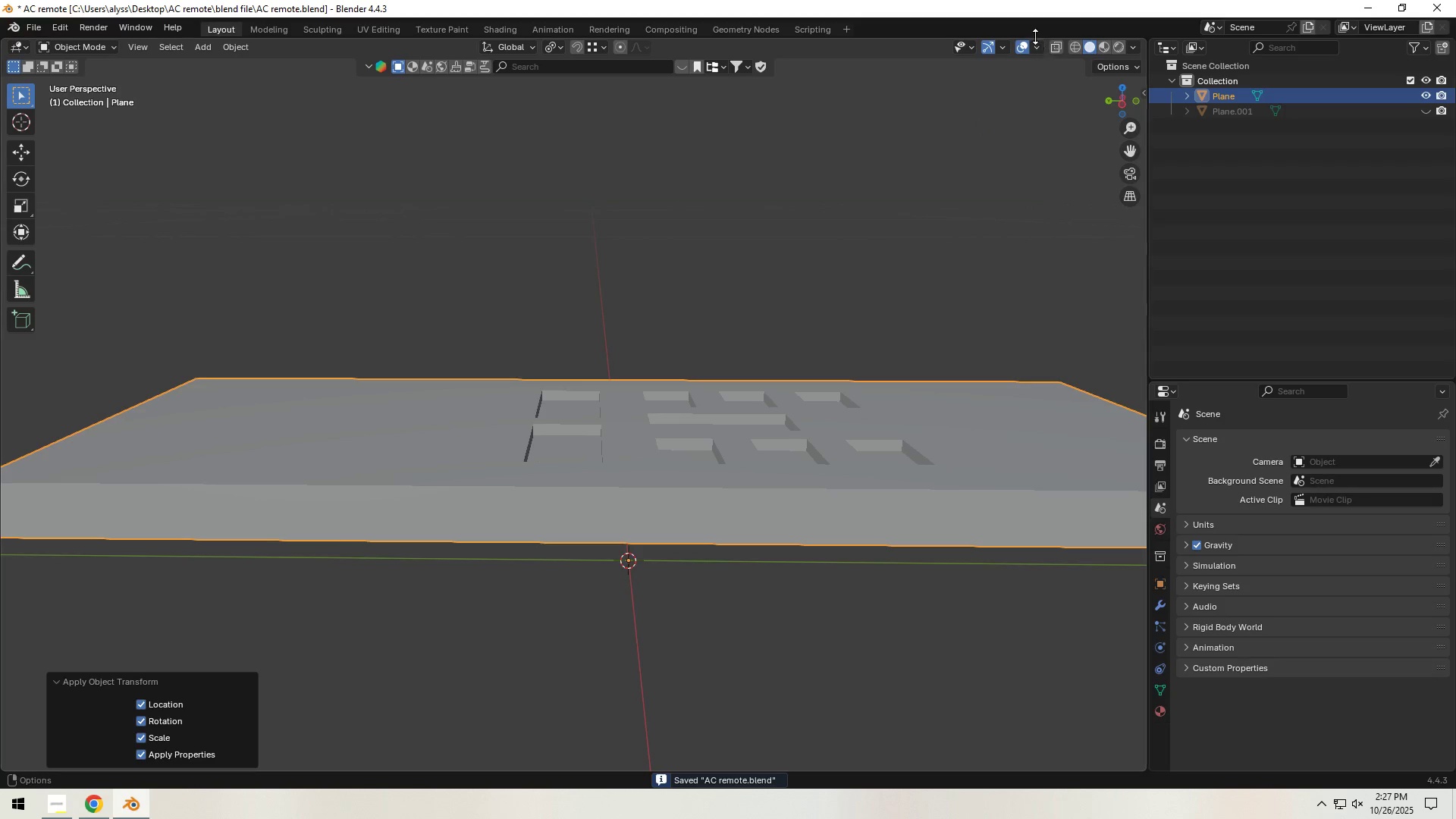 
left_click([1036, 43])
 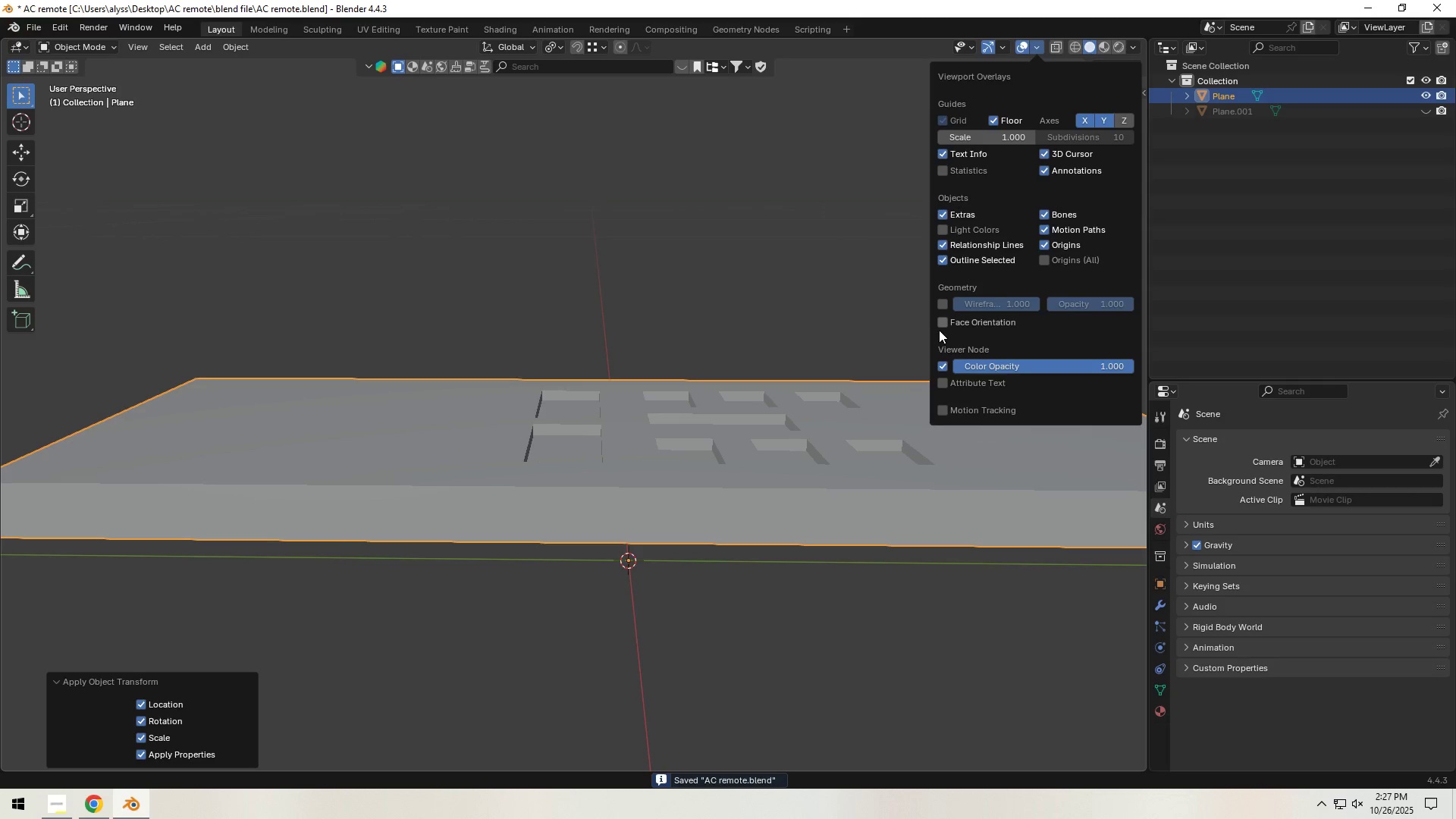 
left_click([944, 325])
 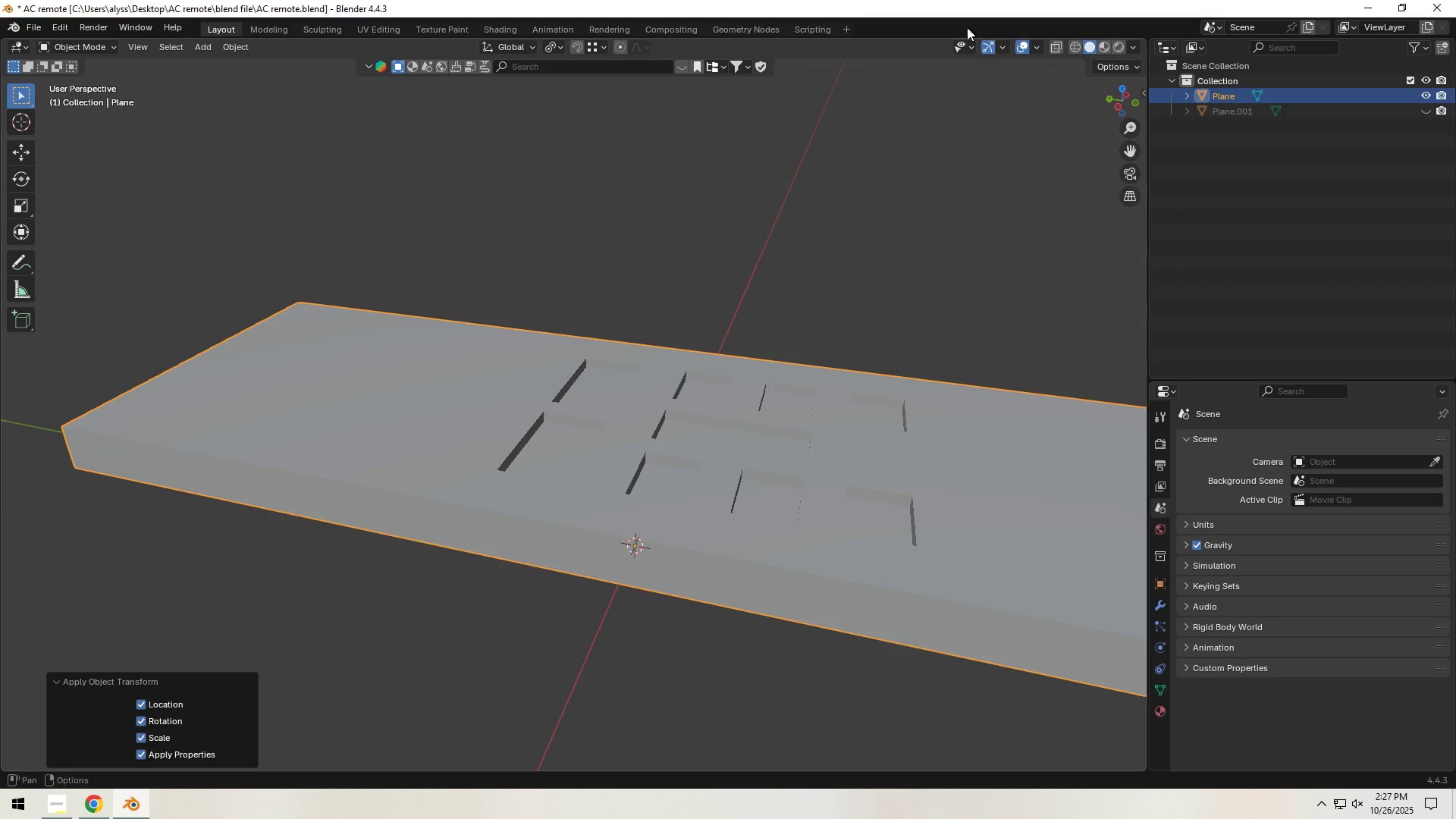 
left_click([1032, 42])
 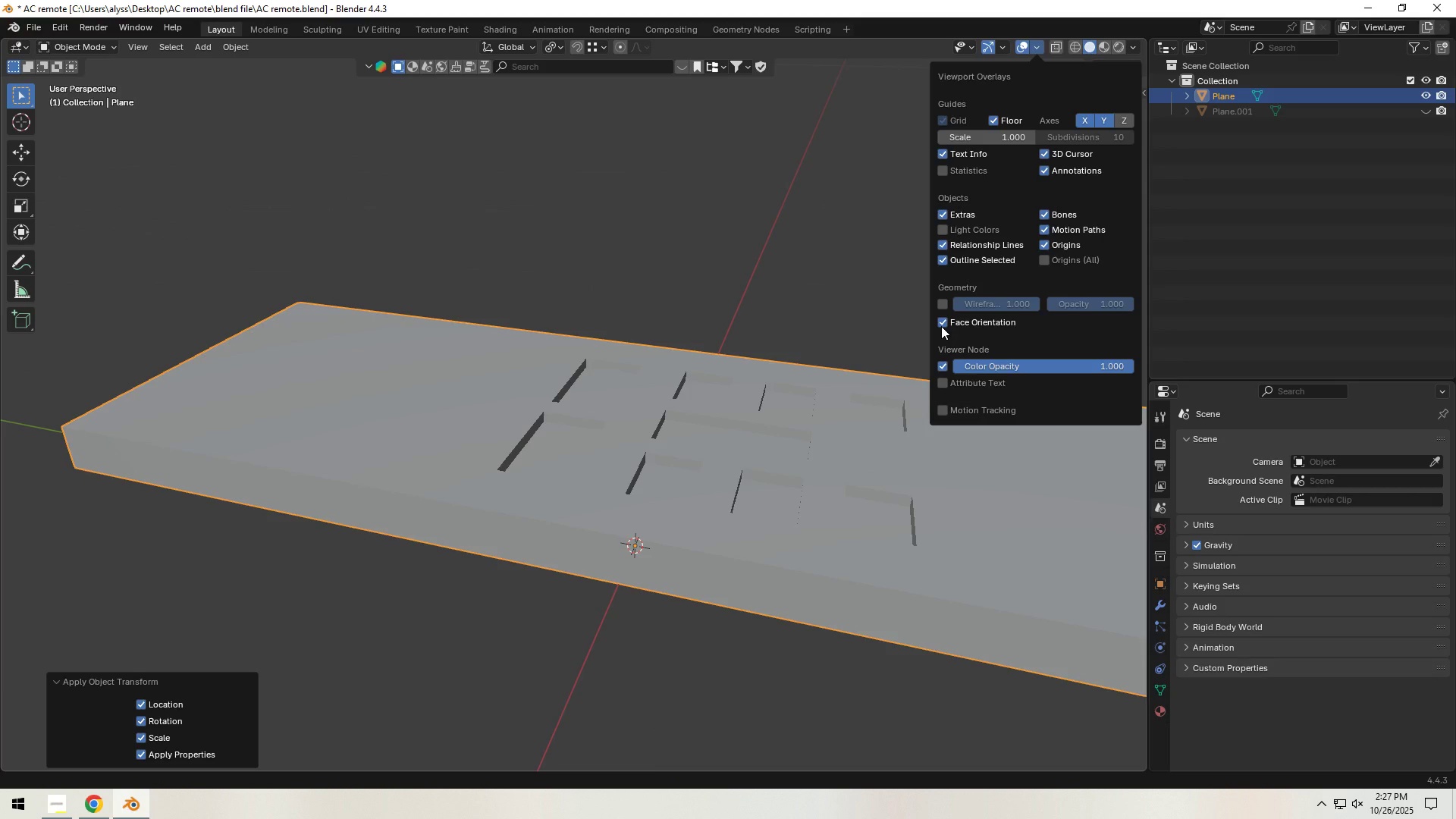 
left_click([941, 326])
 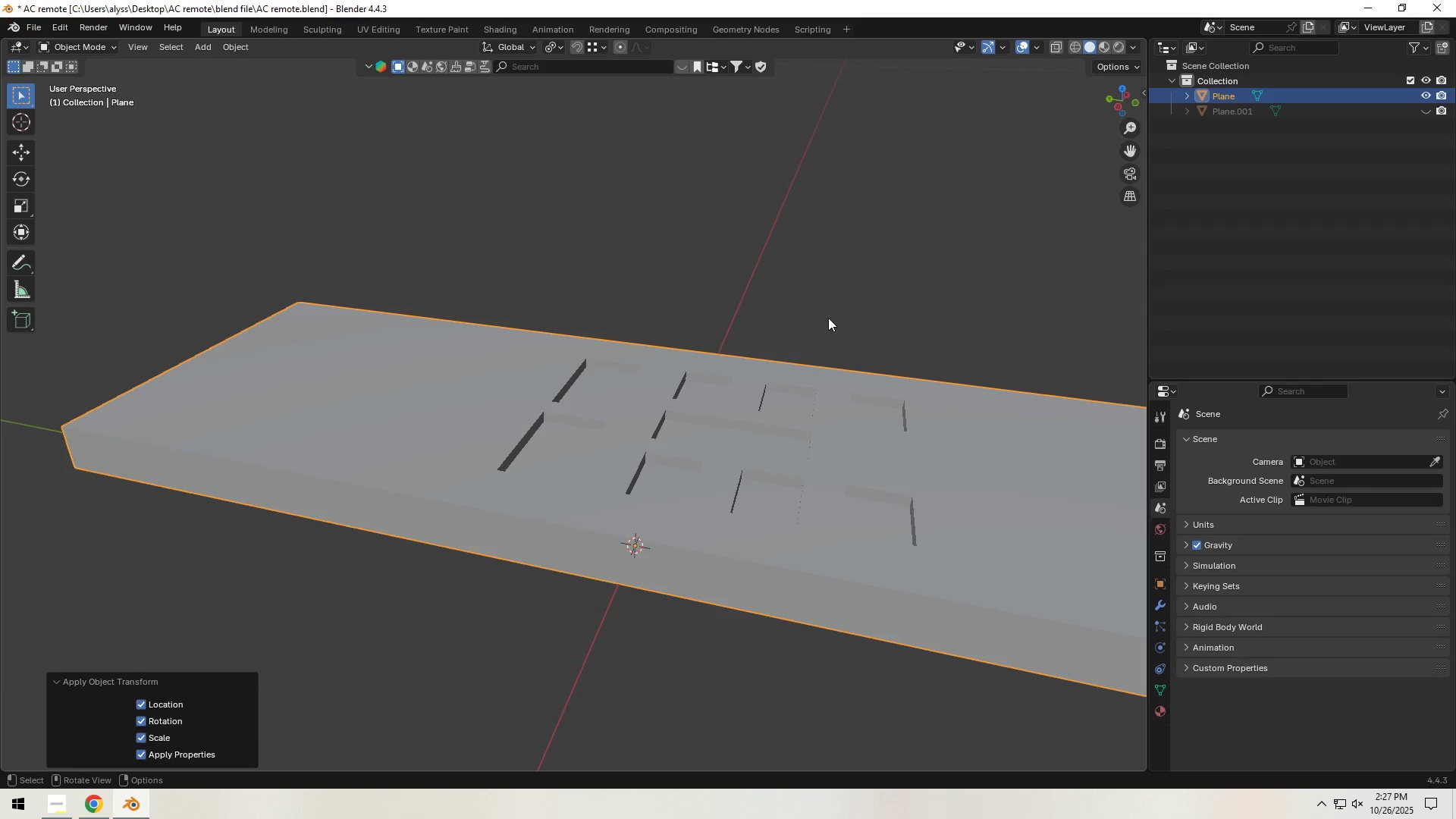 
left_click([815, 312])
 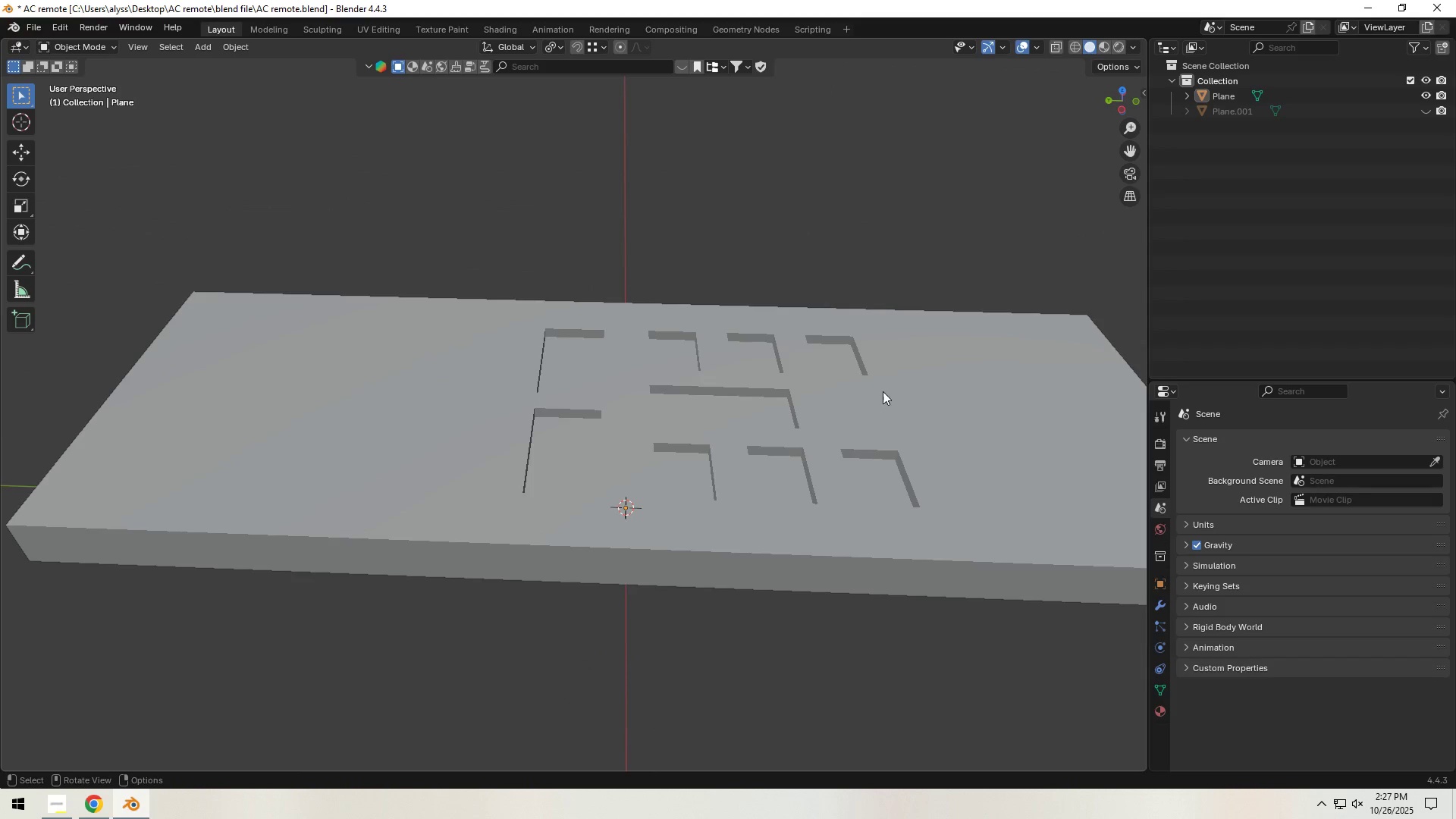 
left_click([843, 431])
 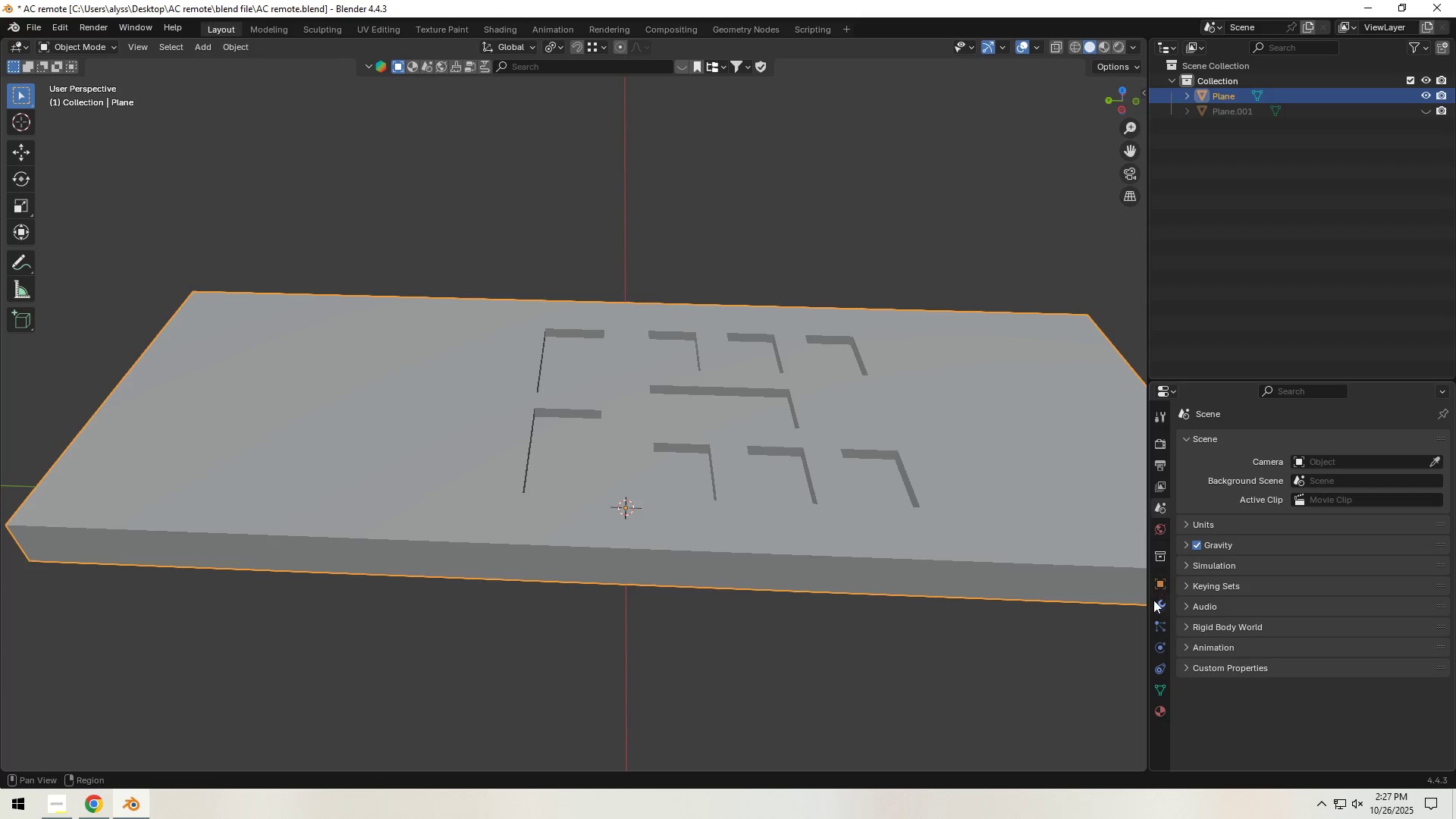 
left_click([1159, 600])
 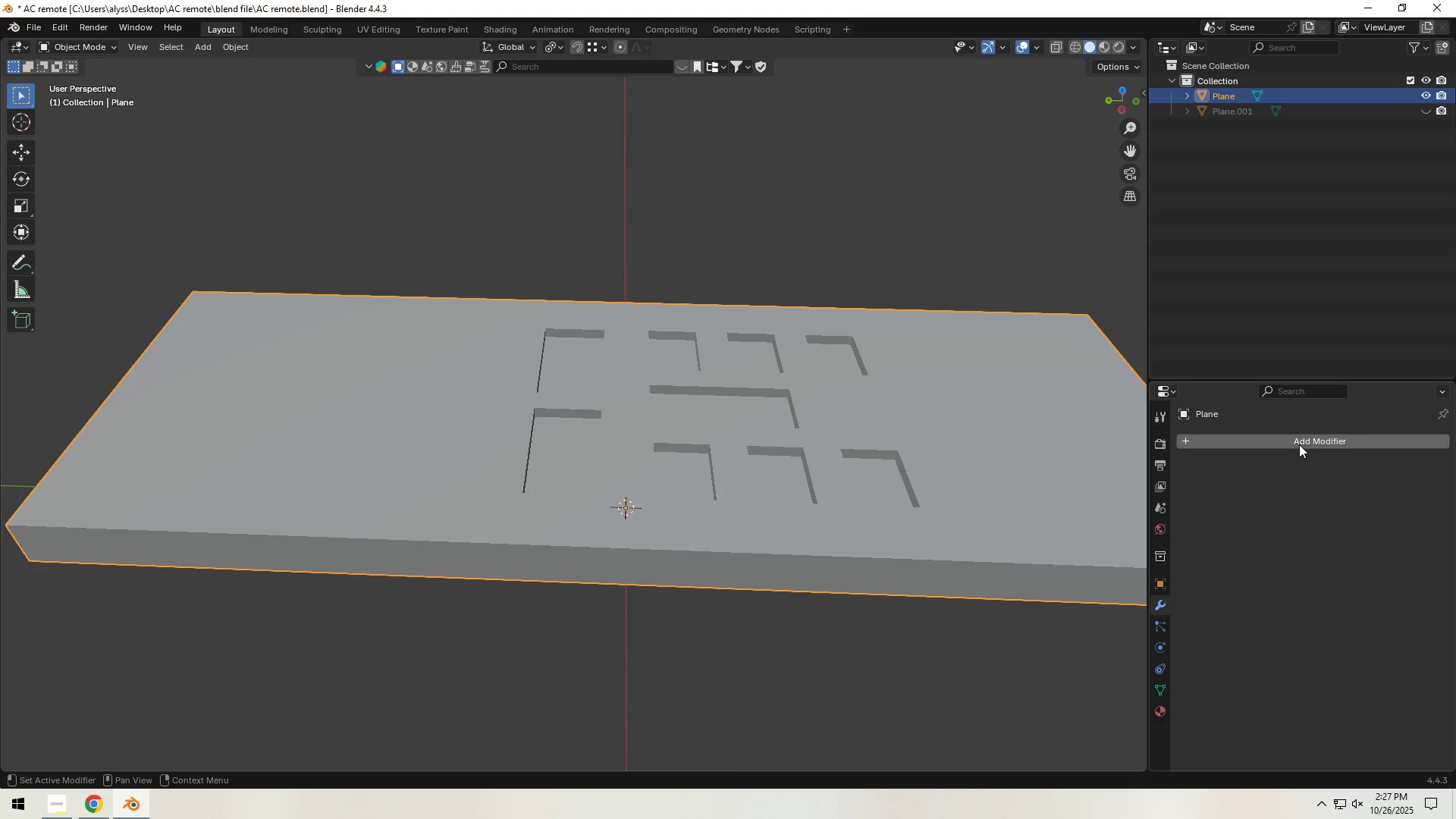 
left_click([1299, 444])
 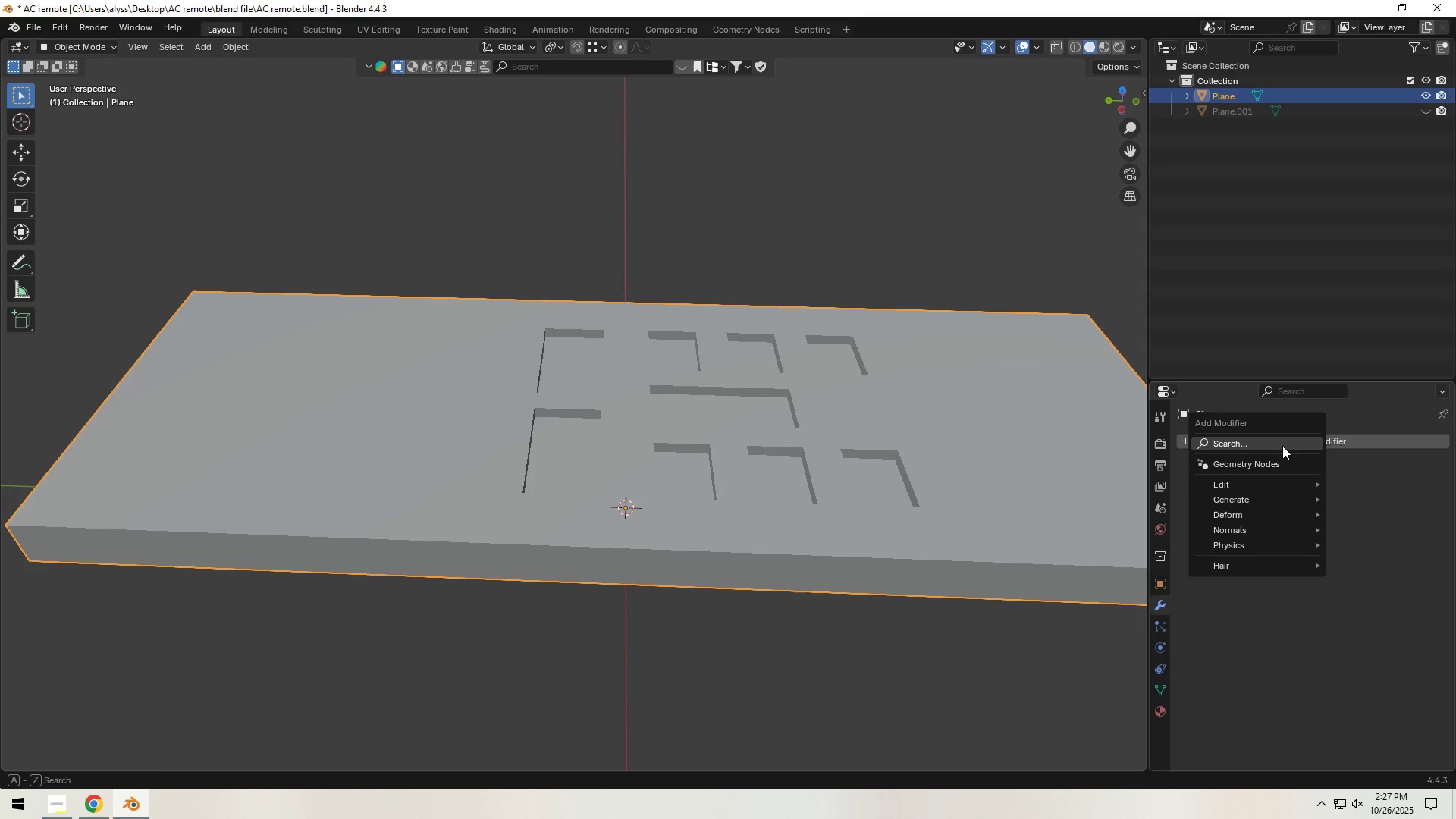 
left_click([1282, 446])
 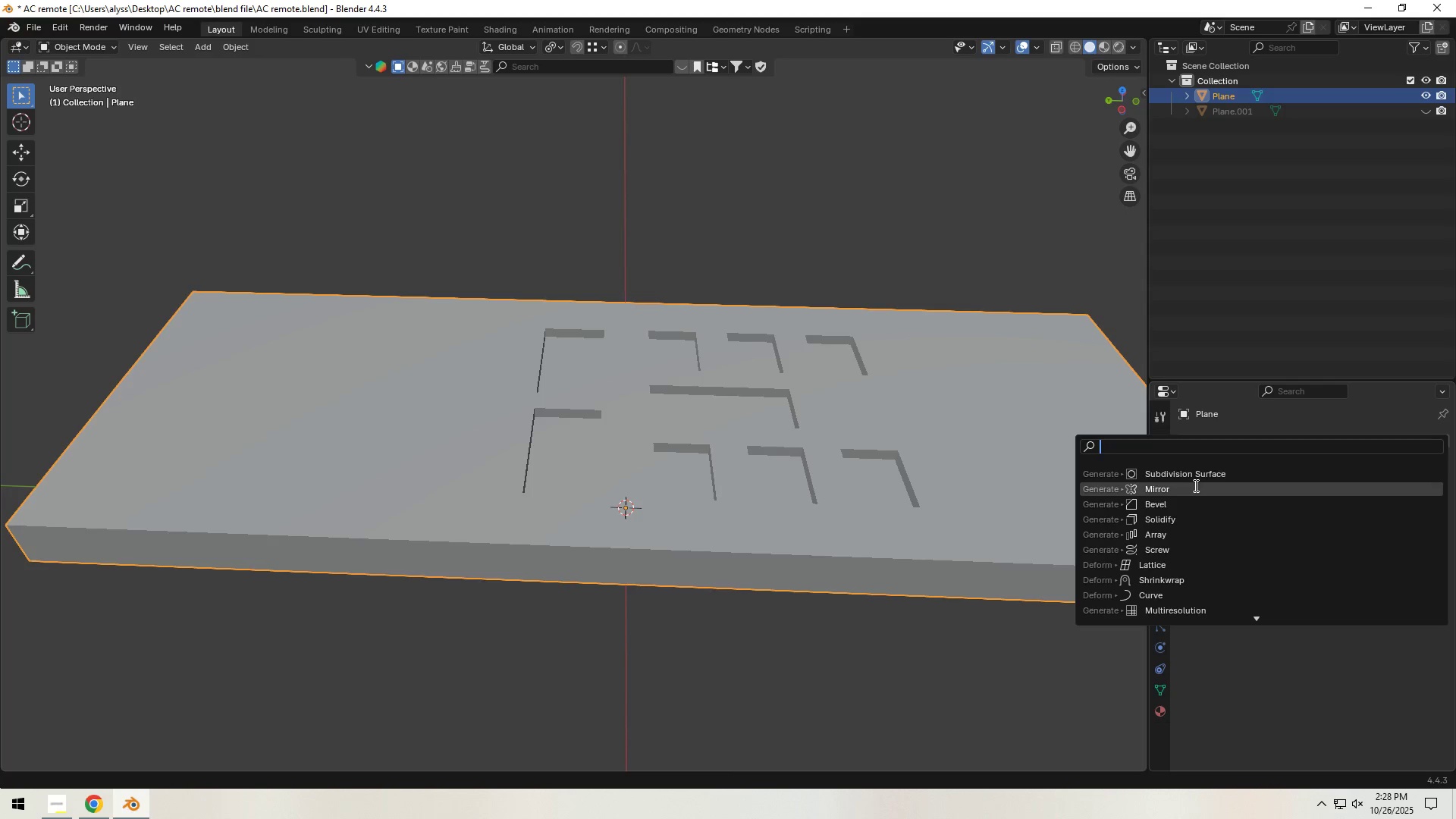 
left_click([1192, 499])
 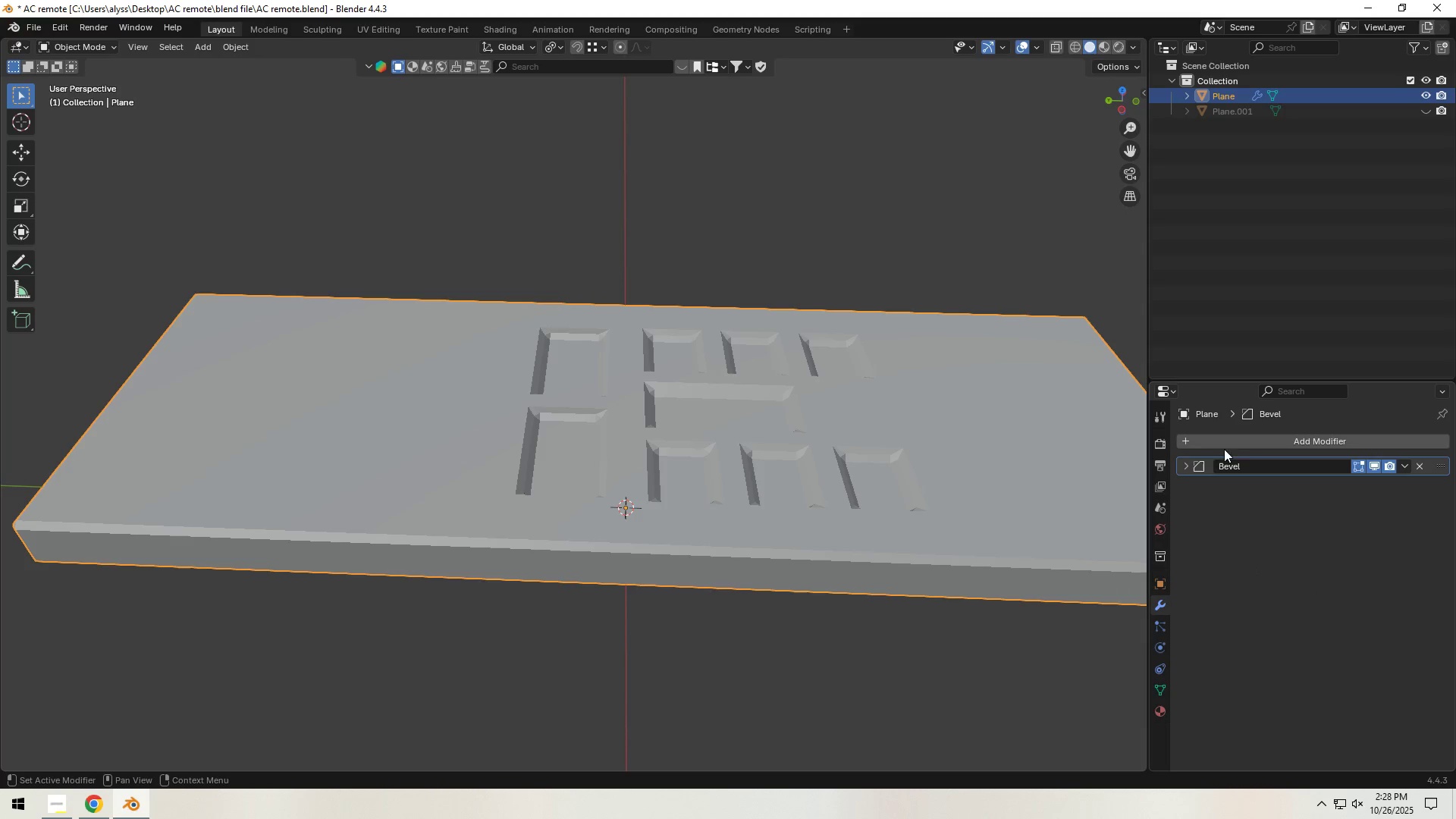 
left_click([1249, 441])
 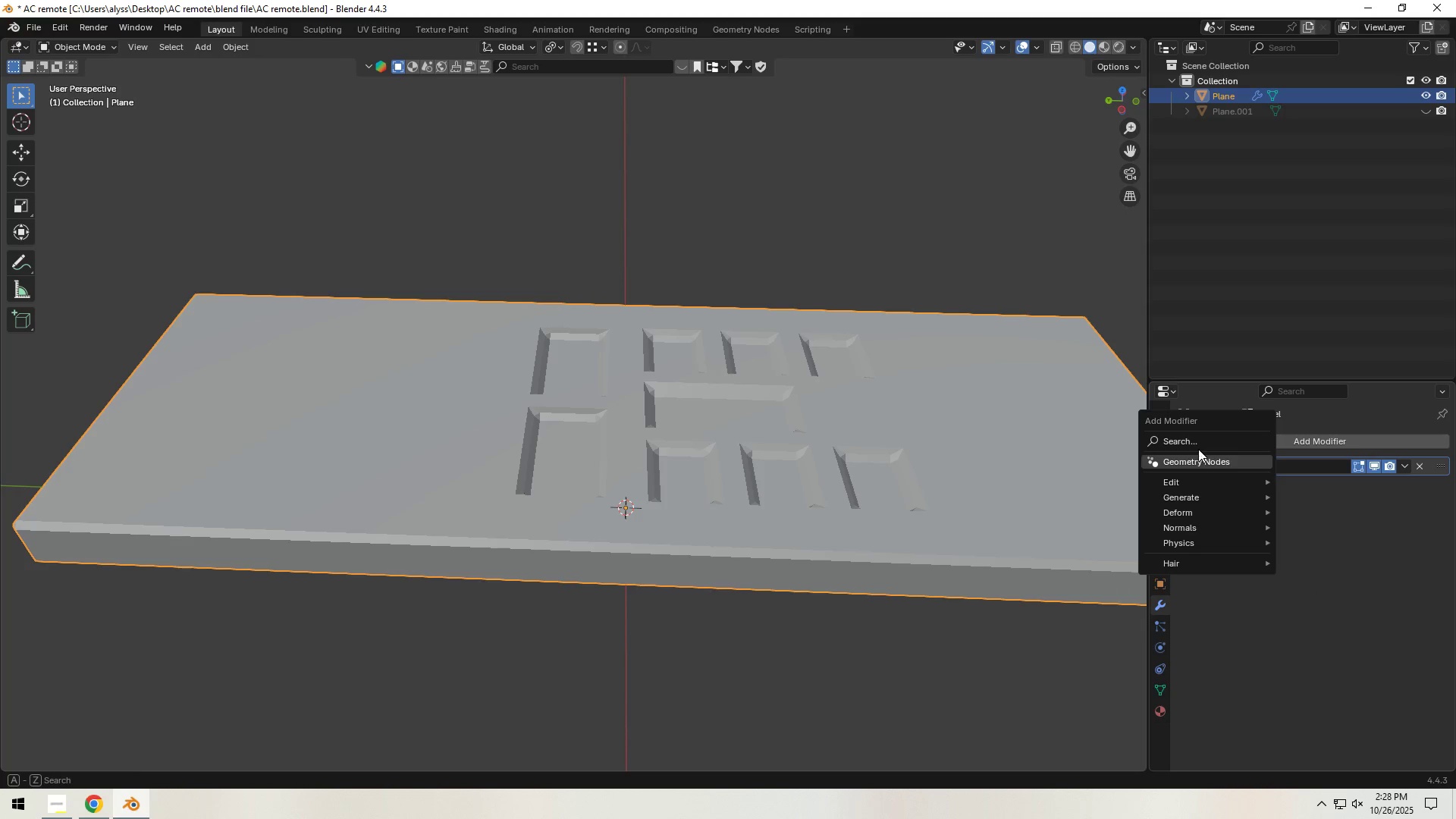 
left_click([1198, 447])
 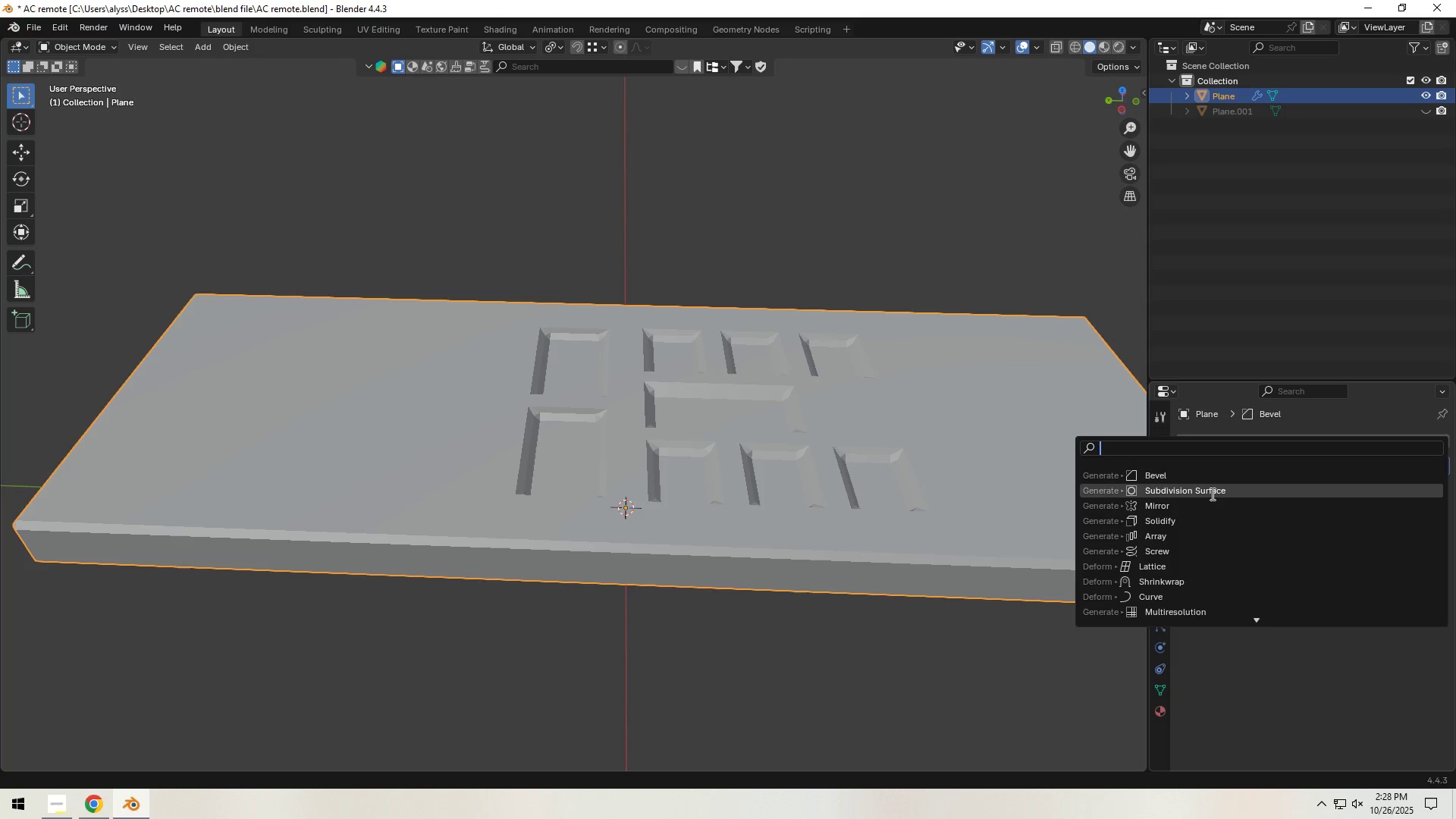 
left_click([1211, 493])
 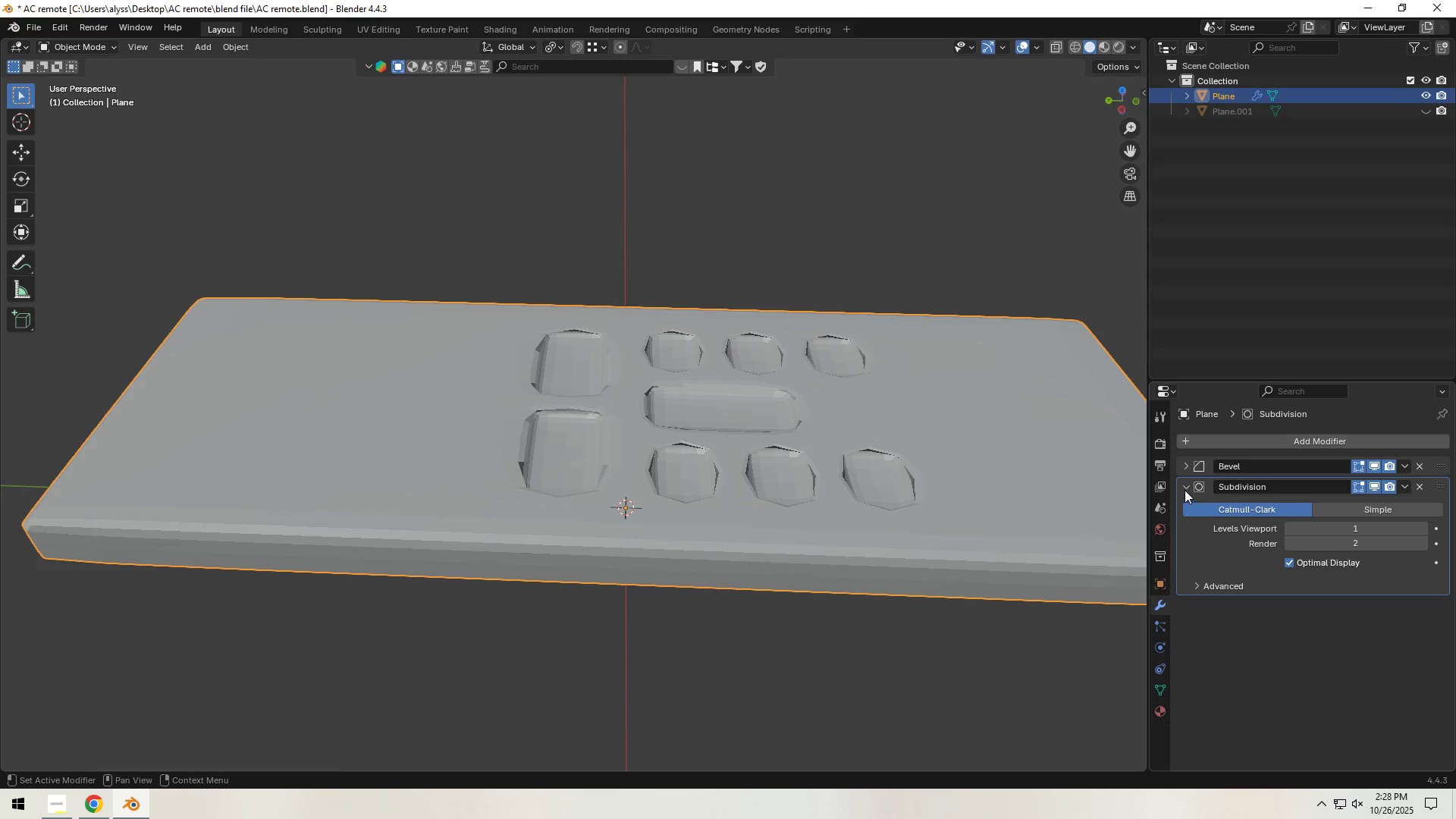 
left_click([1185, 488])
 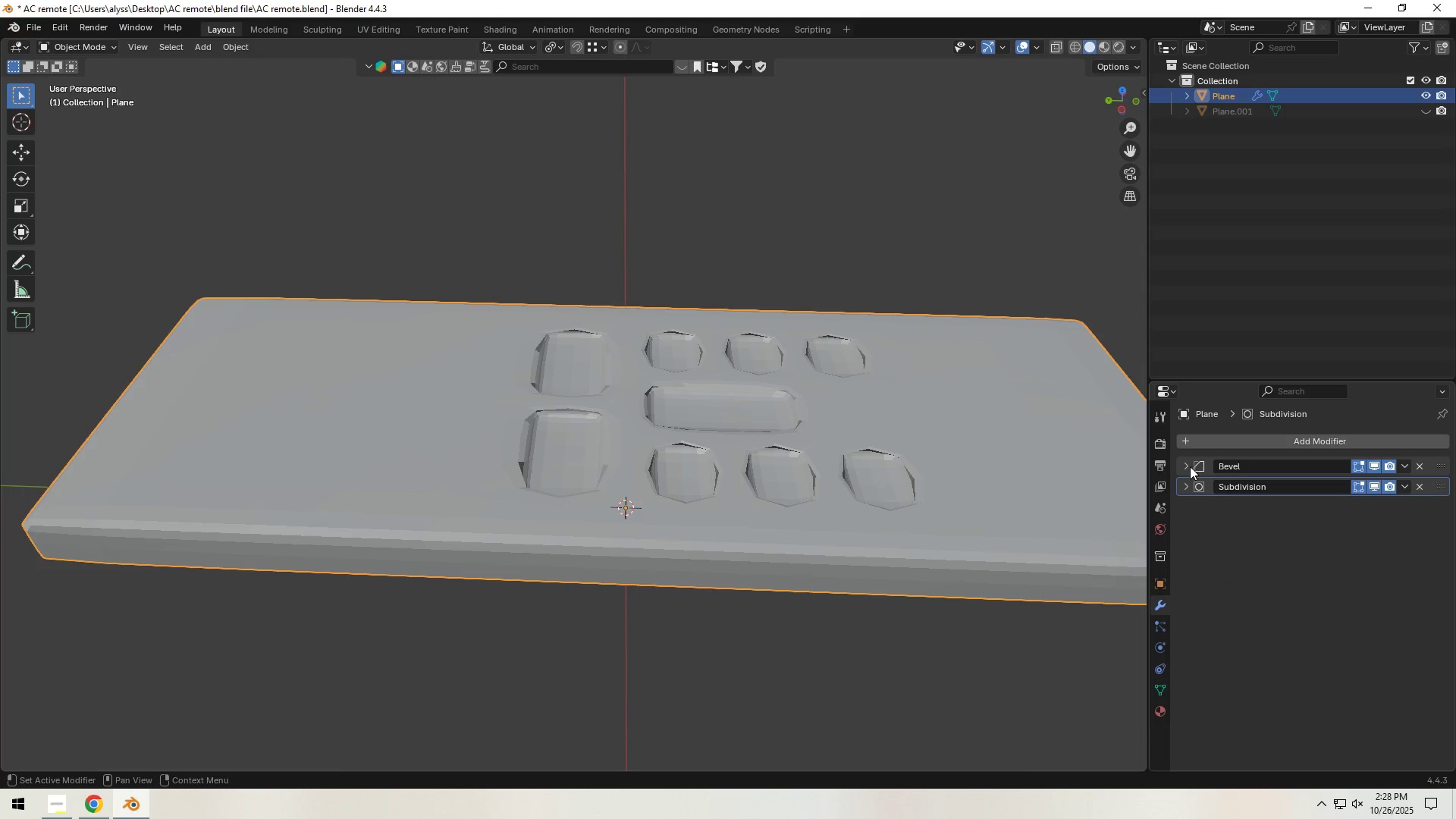 
left_click([1190, 466])
 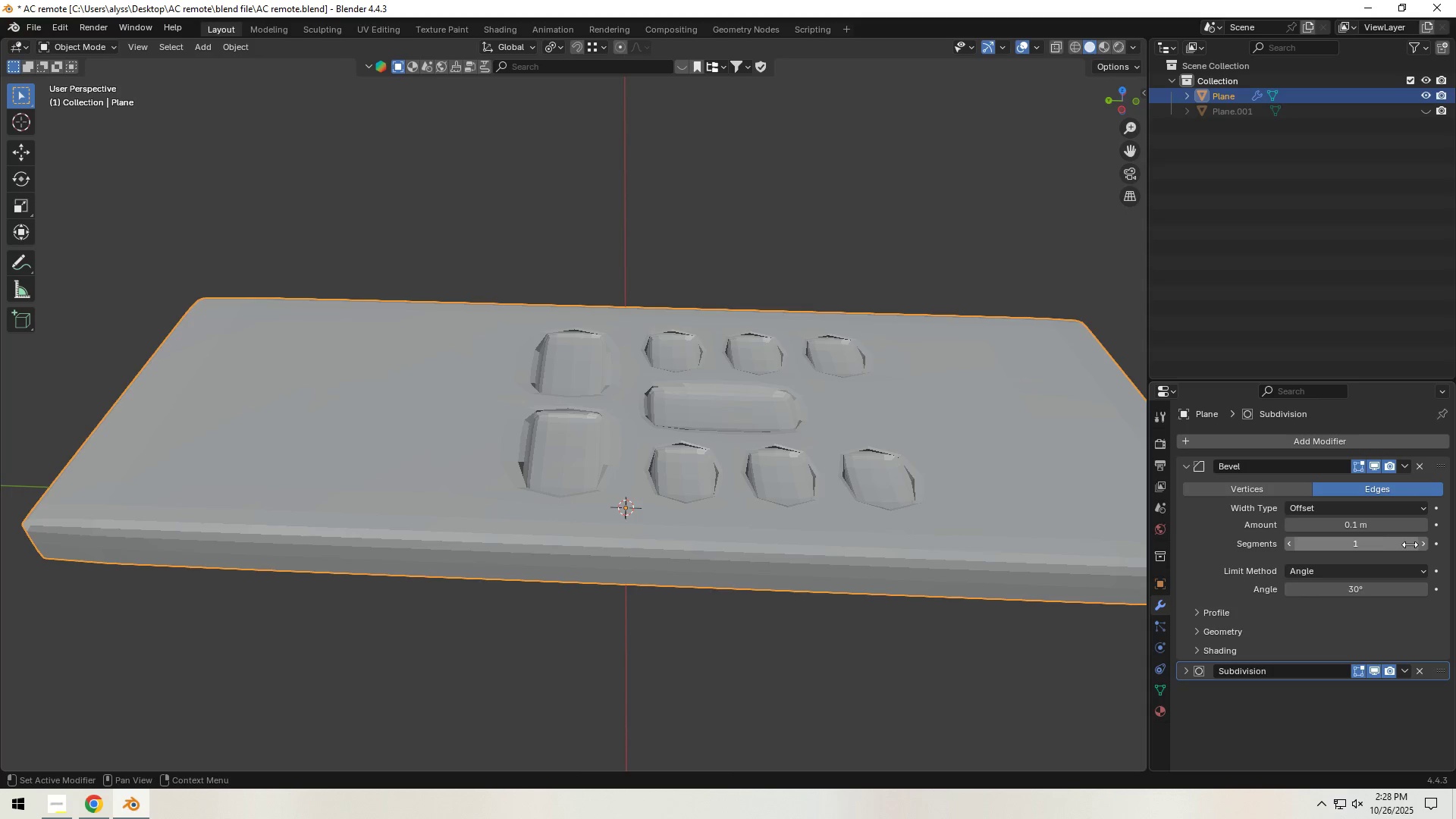 
left_click([1420, 544])
 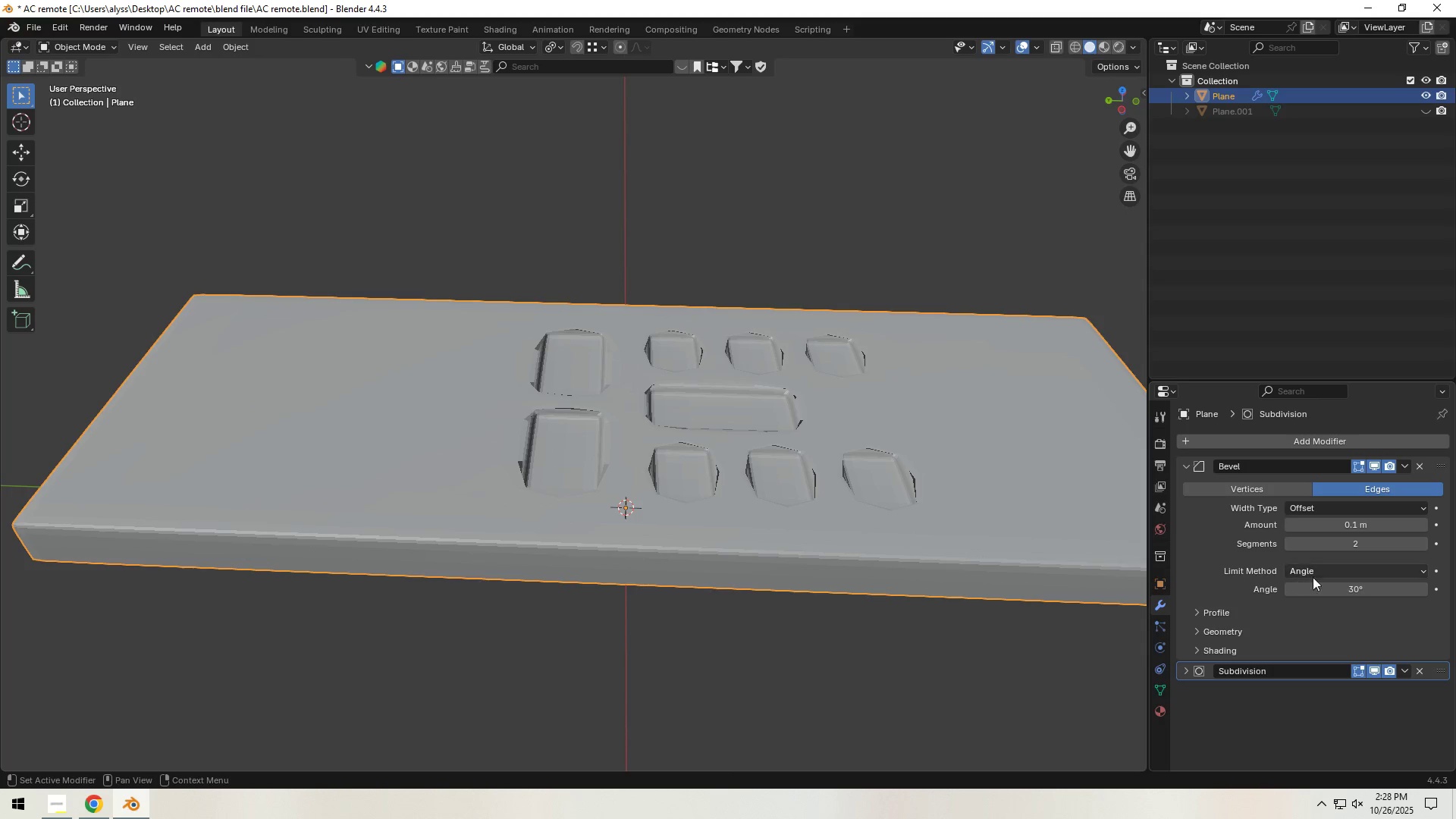 
left_click([1333, 574])
 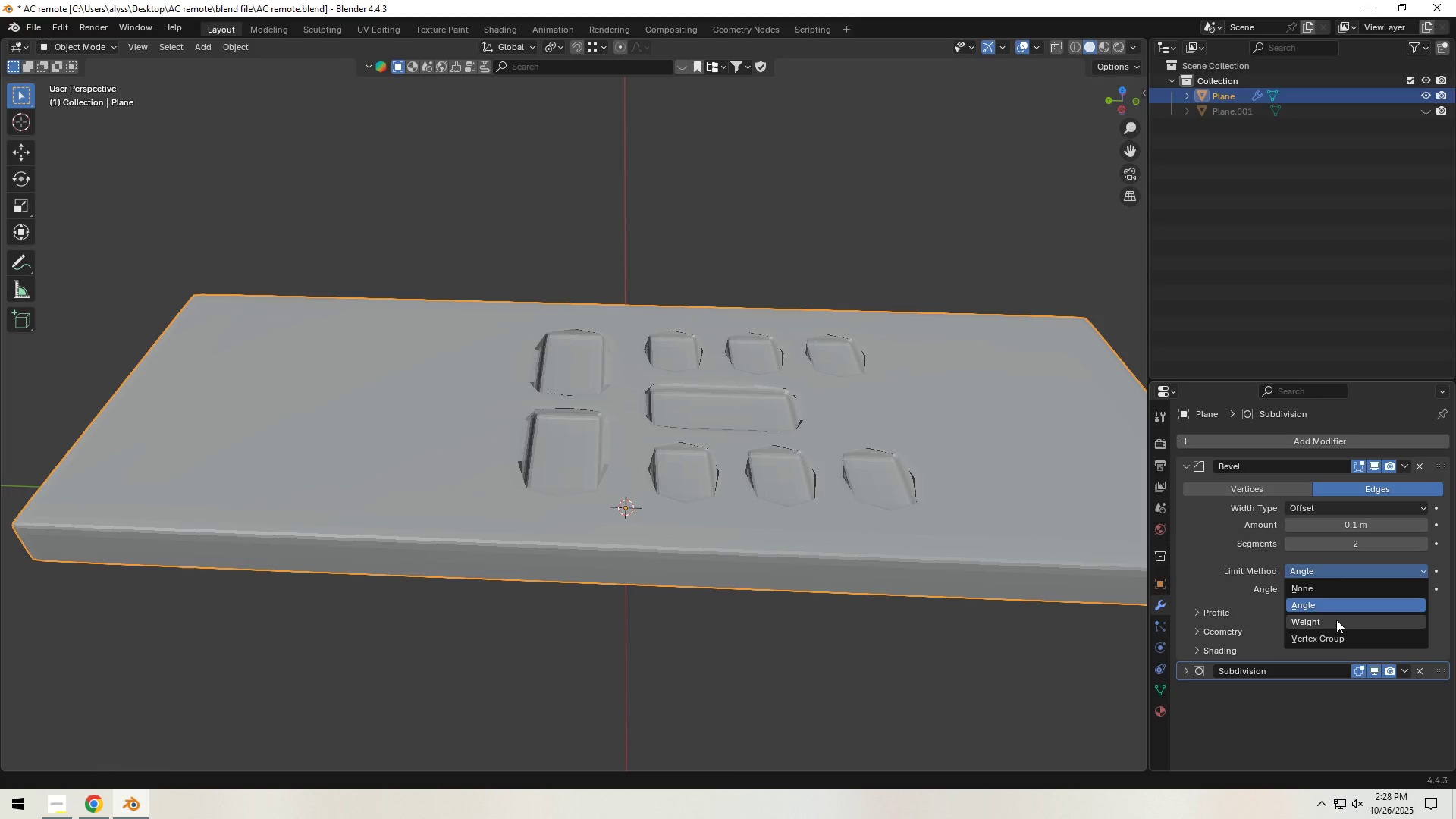 
left_click([1336, 620])
 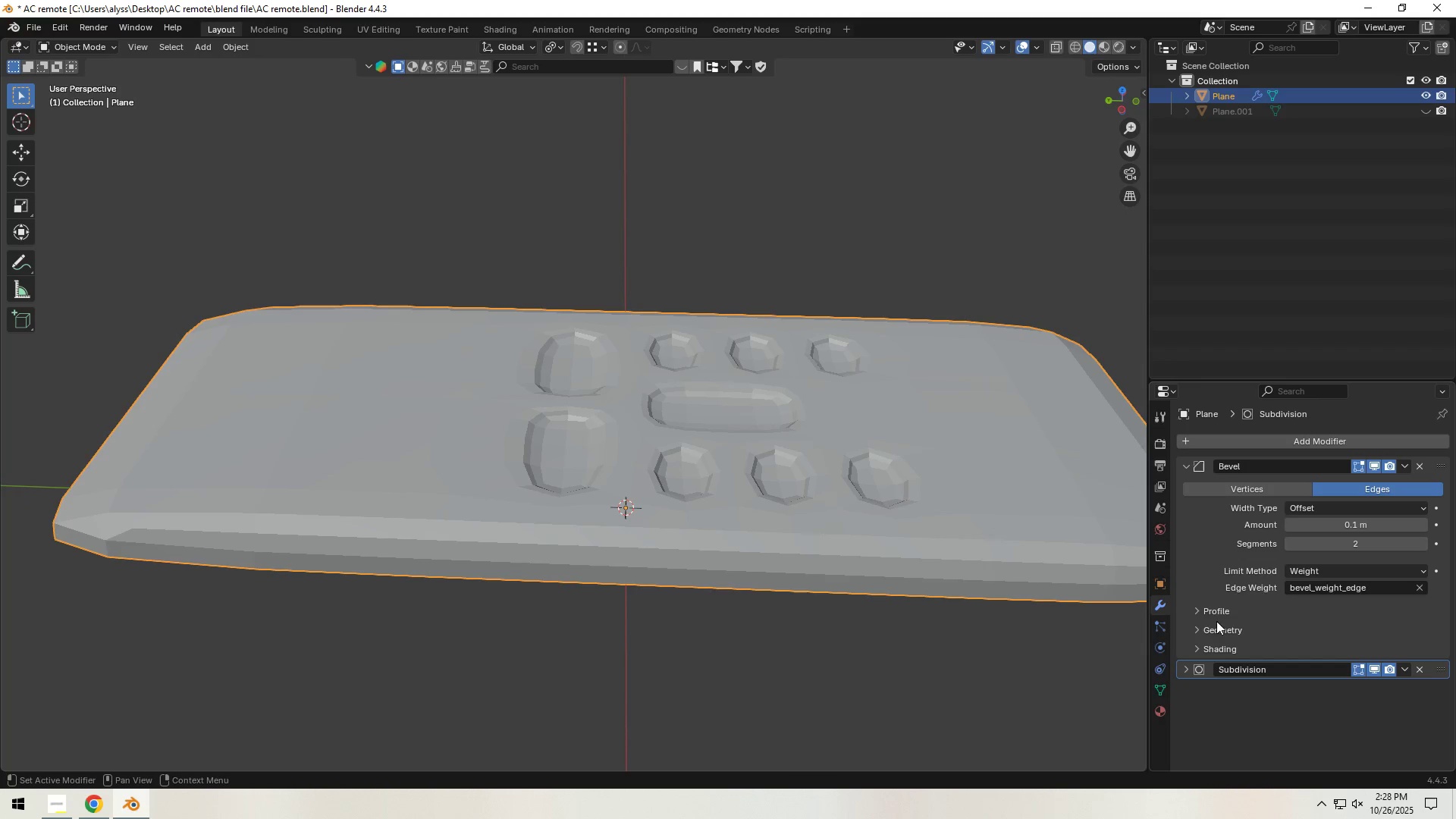 
left_click([1199, 629])
 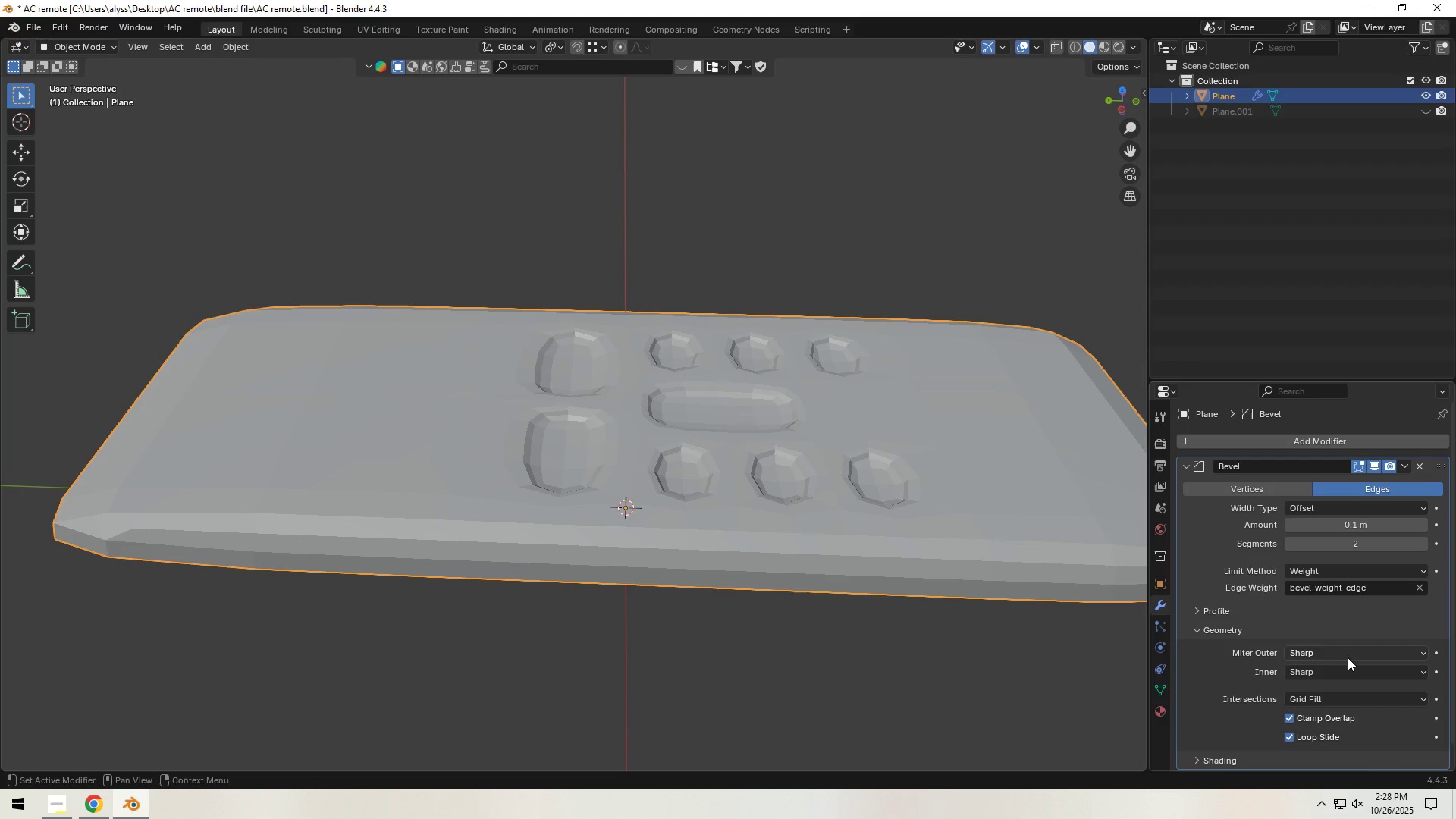 
left_click([1348, 657])
 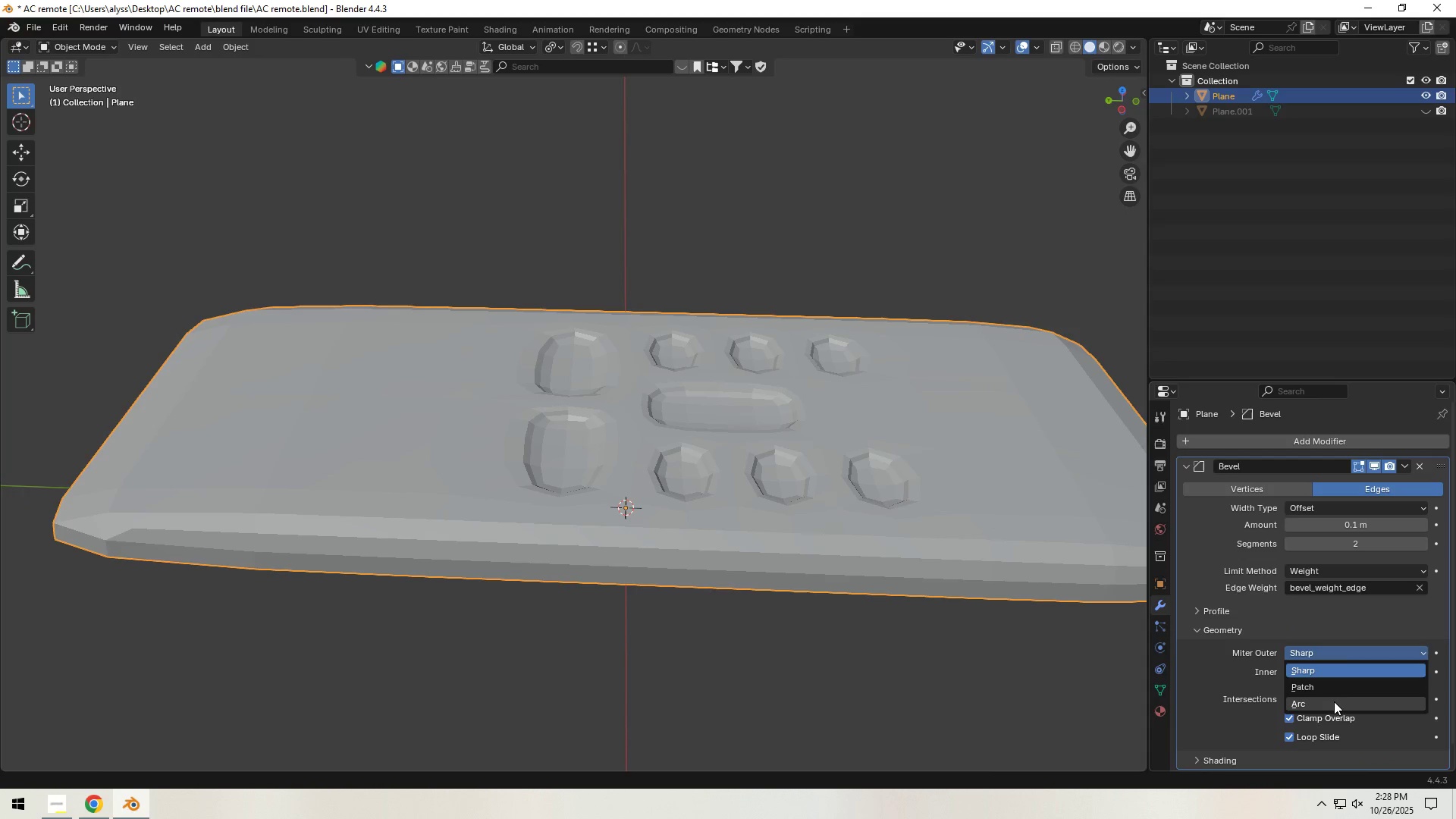 
left_click([1333, 701])
 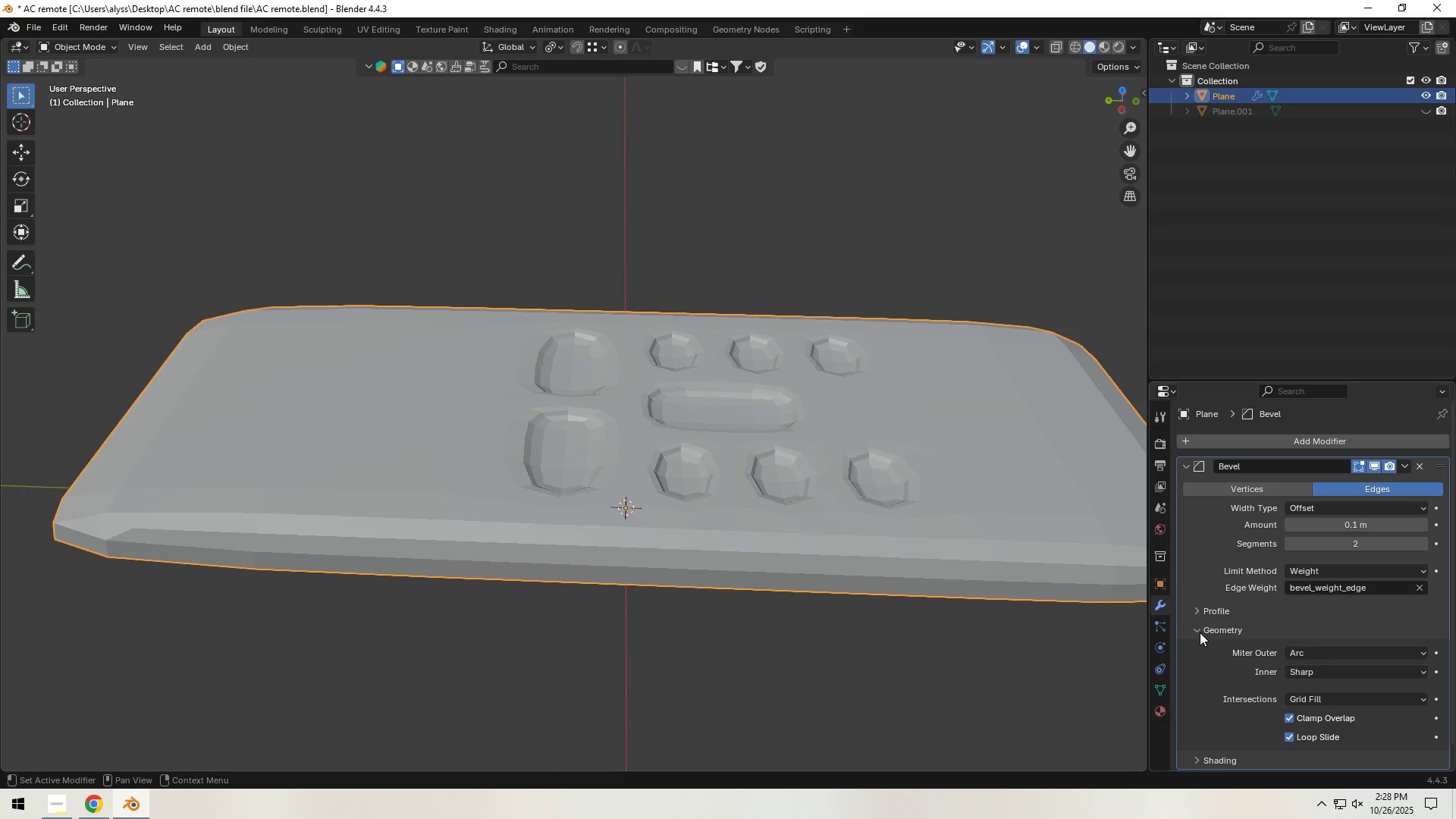 
left_click([1200, 632])
 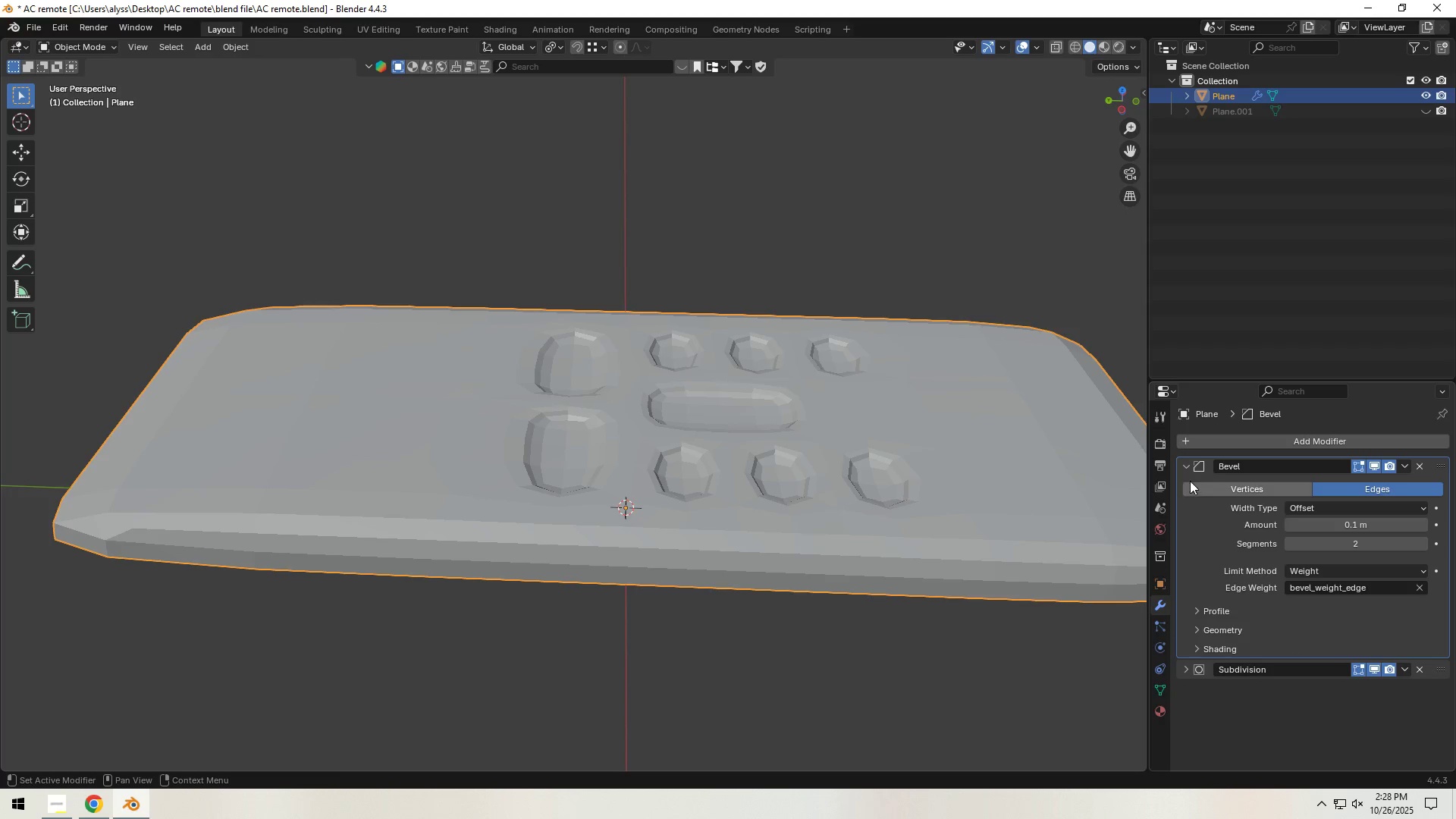 
left_click([1188, 472])
 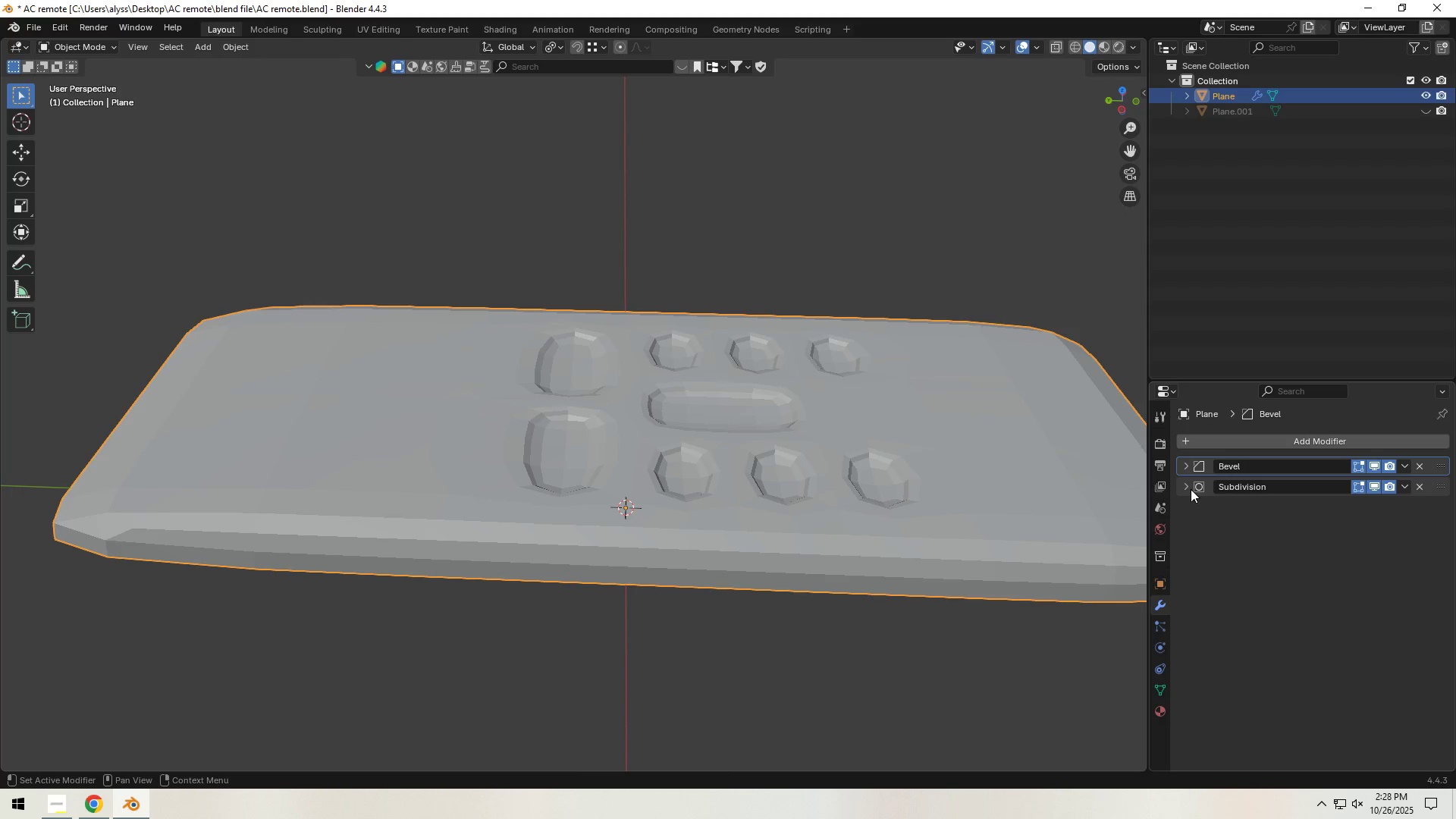 
left_click([1190, 488])
 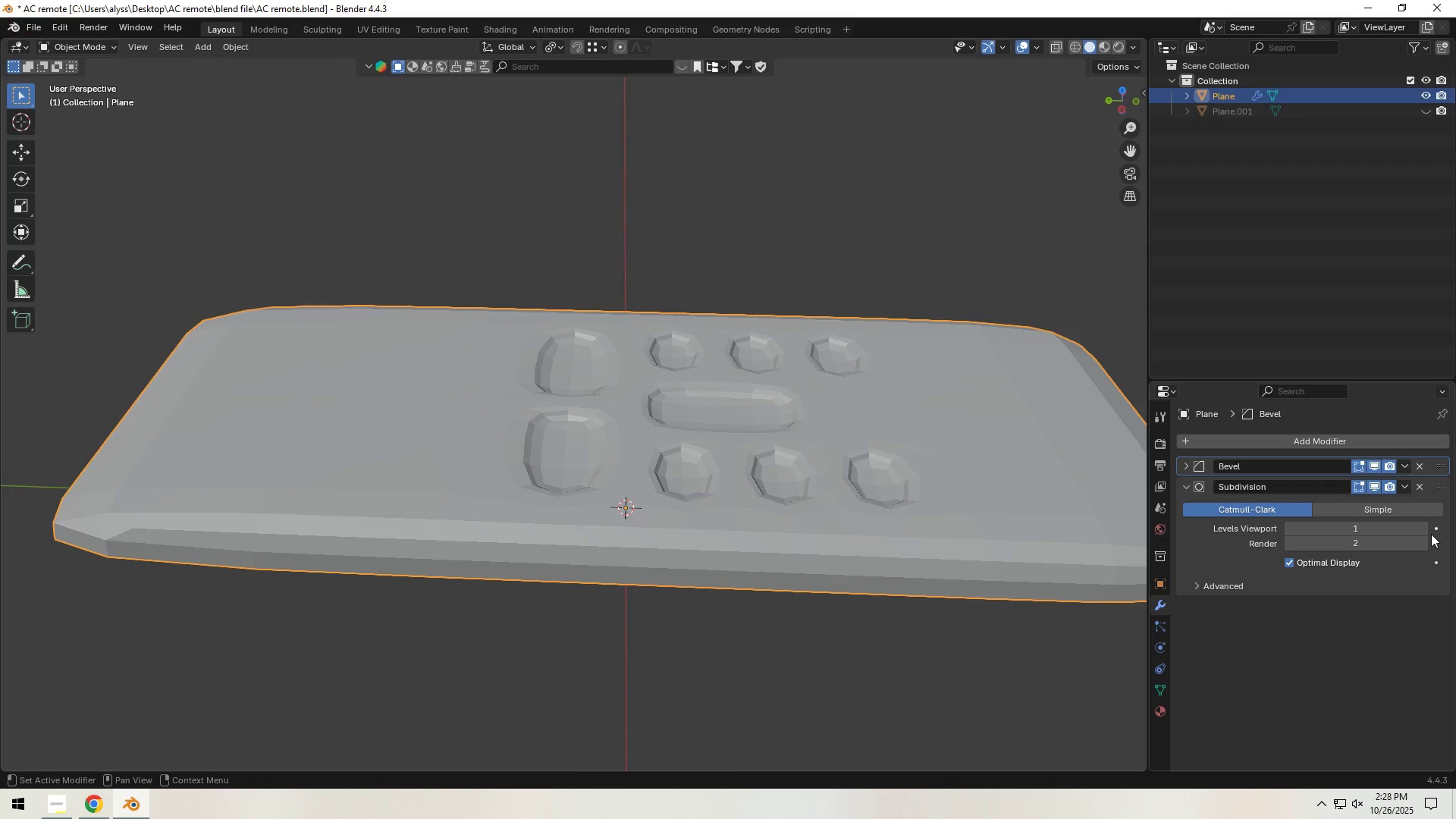 
left_click([1425, 529])
 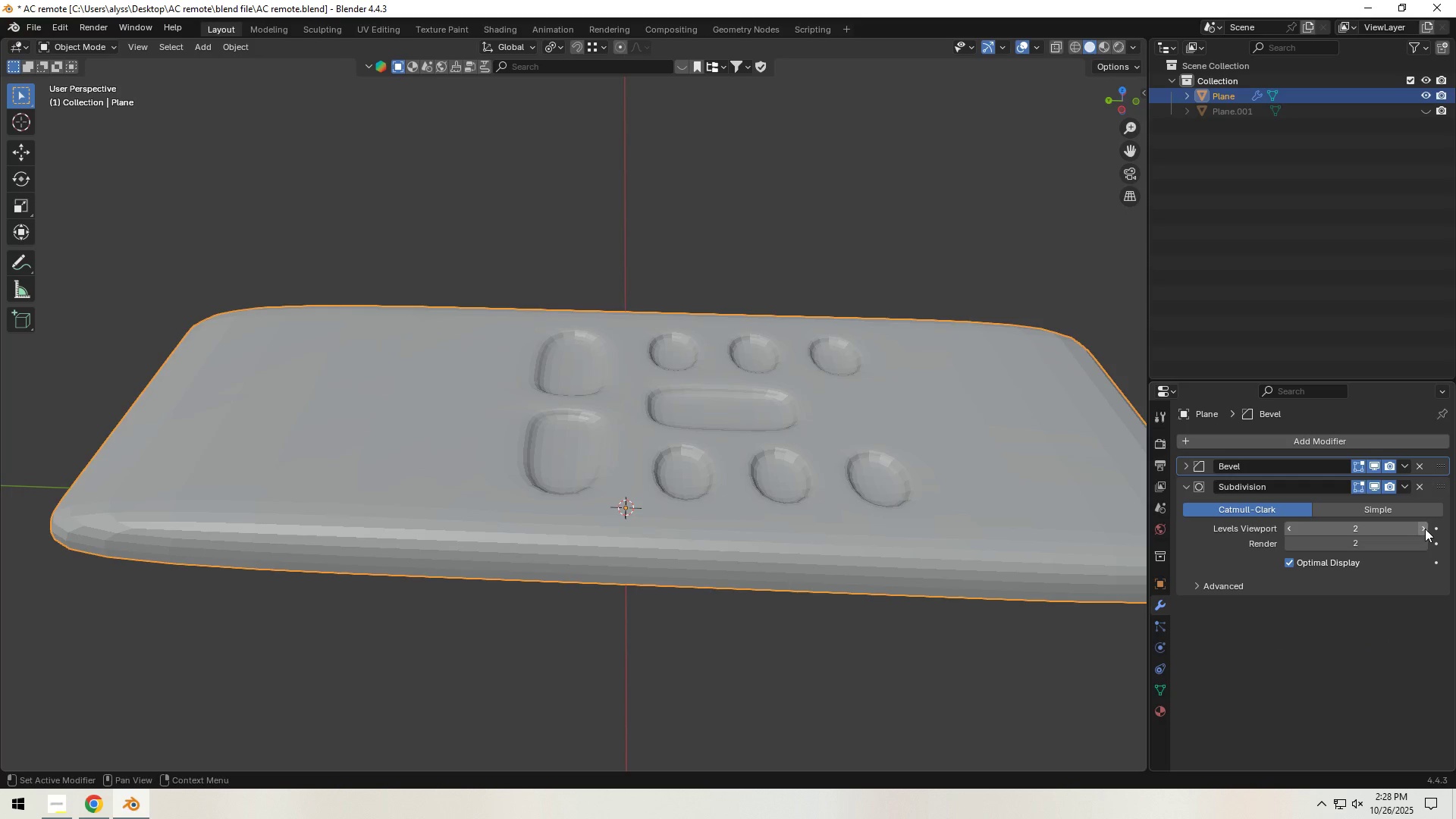 
left_click([1425, 529])
 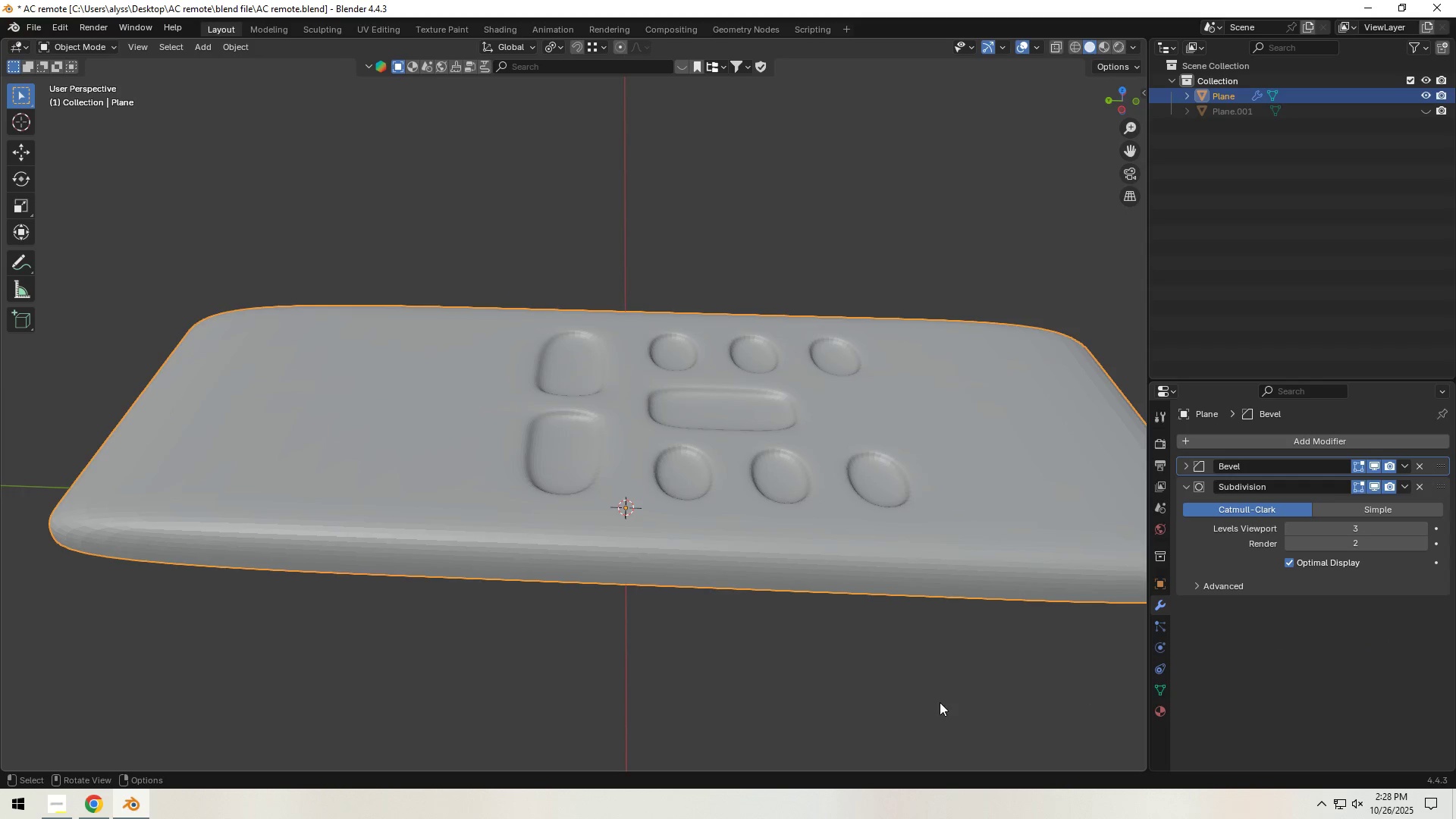 
left_click([940, 702])
 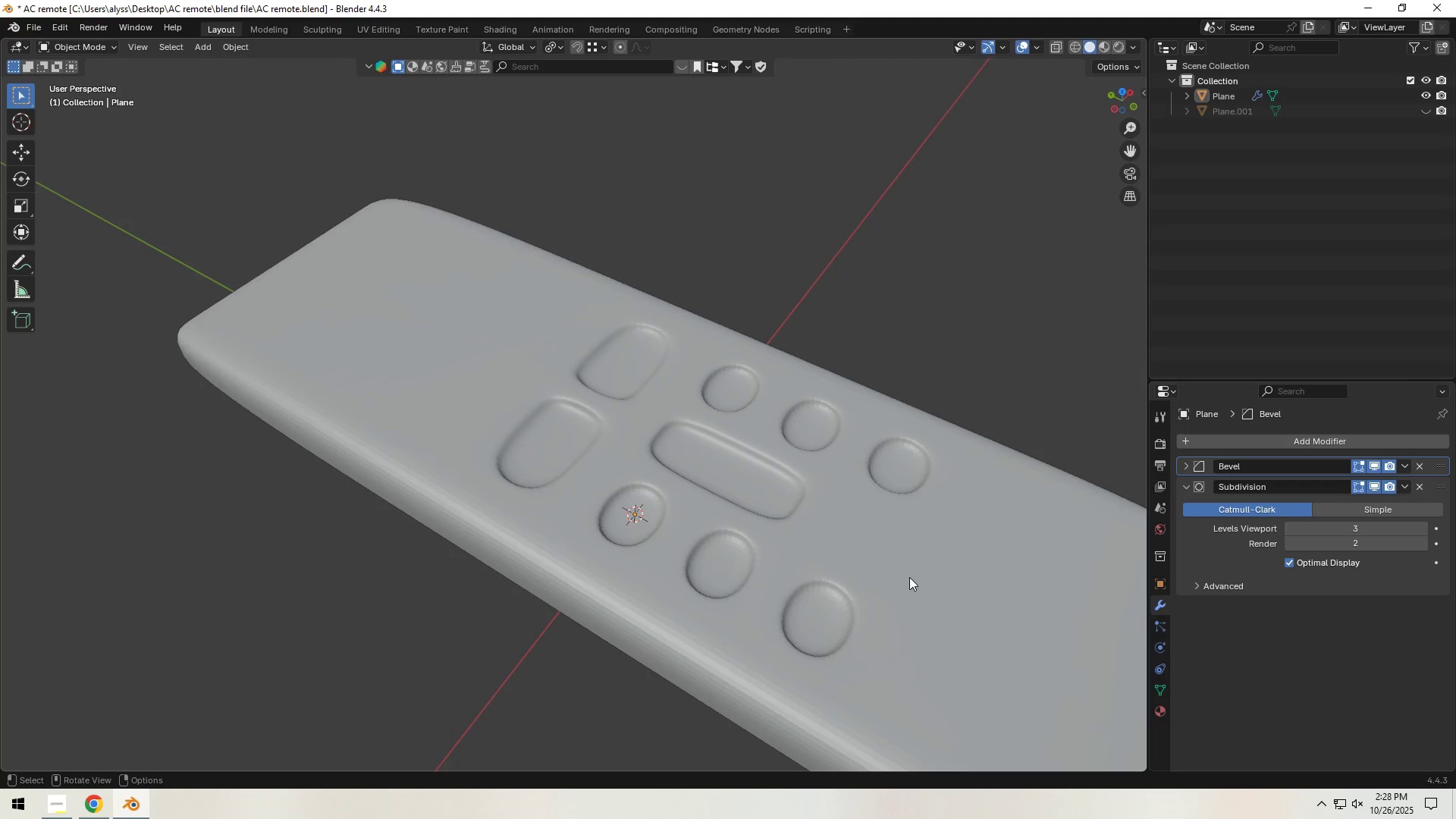 
left_click([904, 567])
 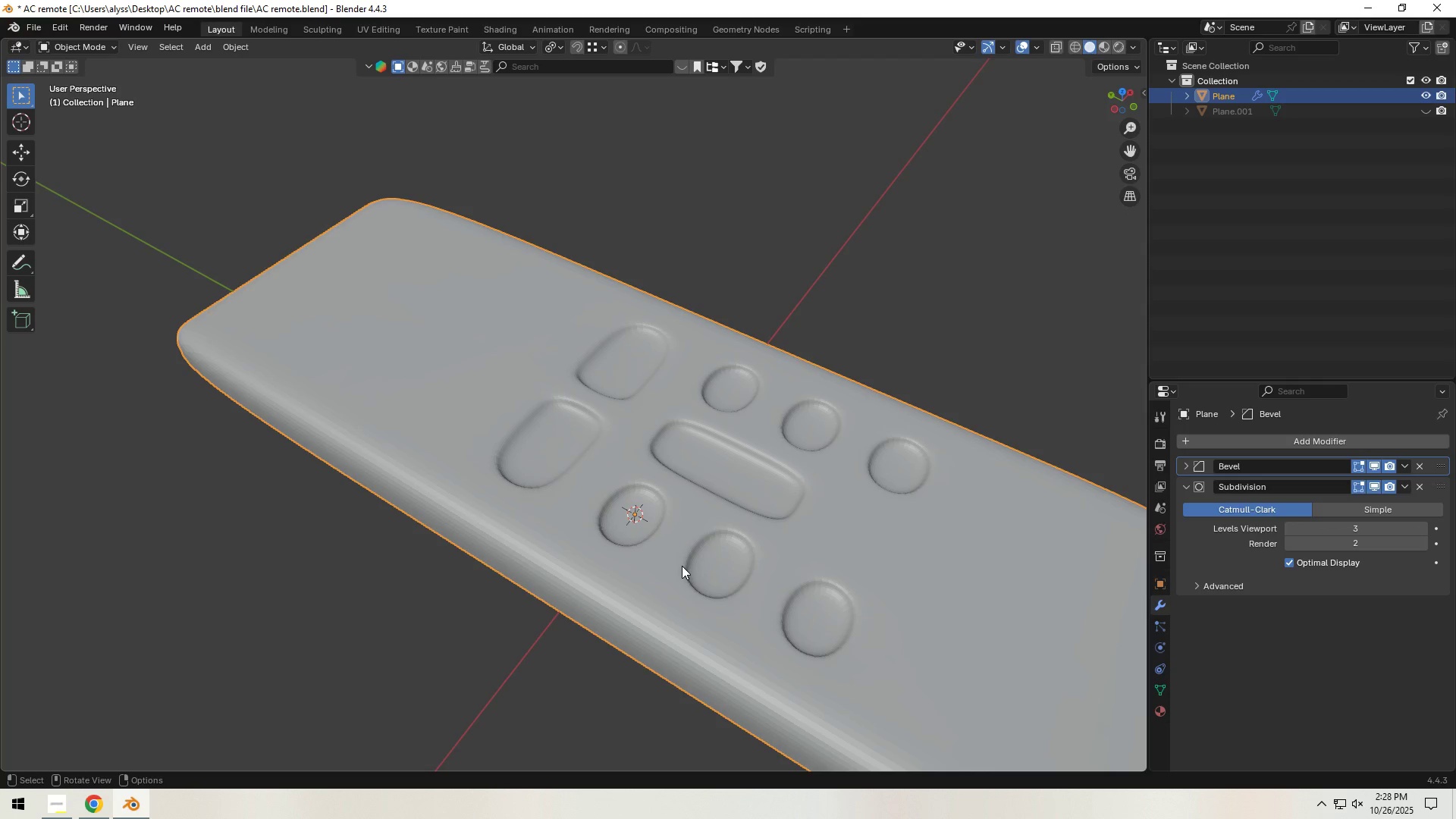 
right_click([670, 573])
 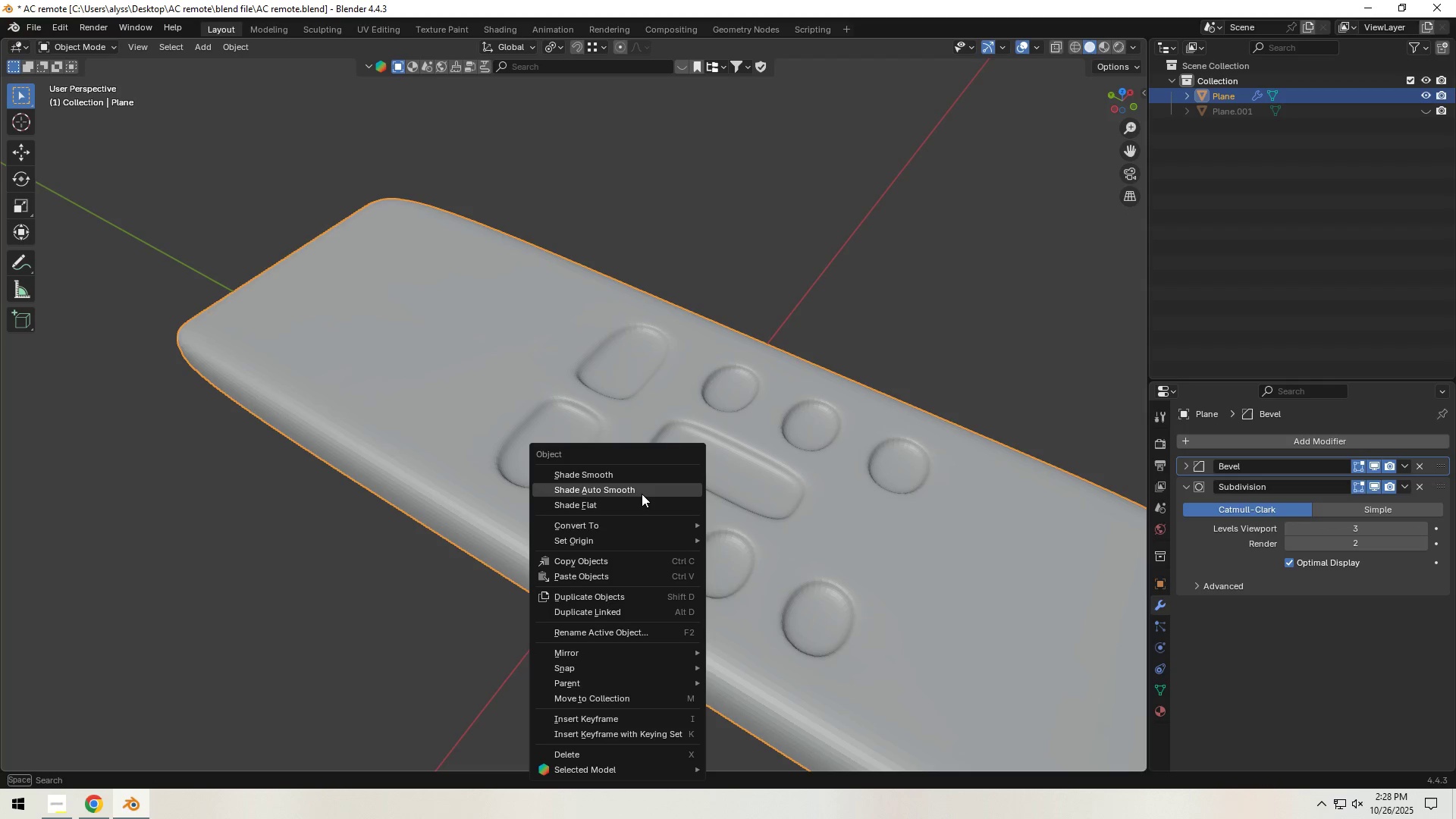 
left_click([642, 494])
 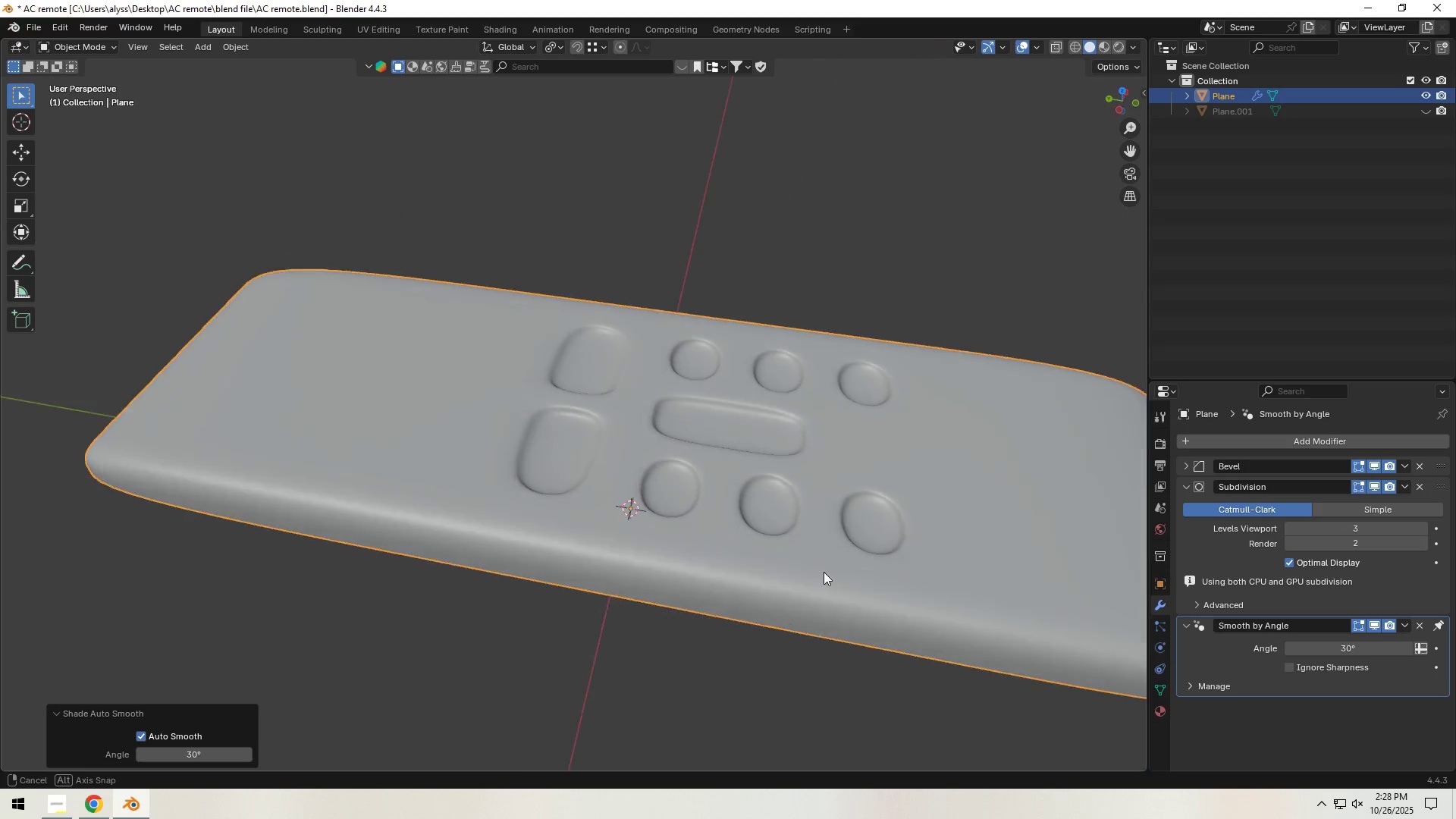 
scroll: coordinate [773, 571], scroll_direction: down, amount: 5.0
 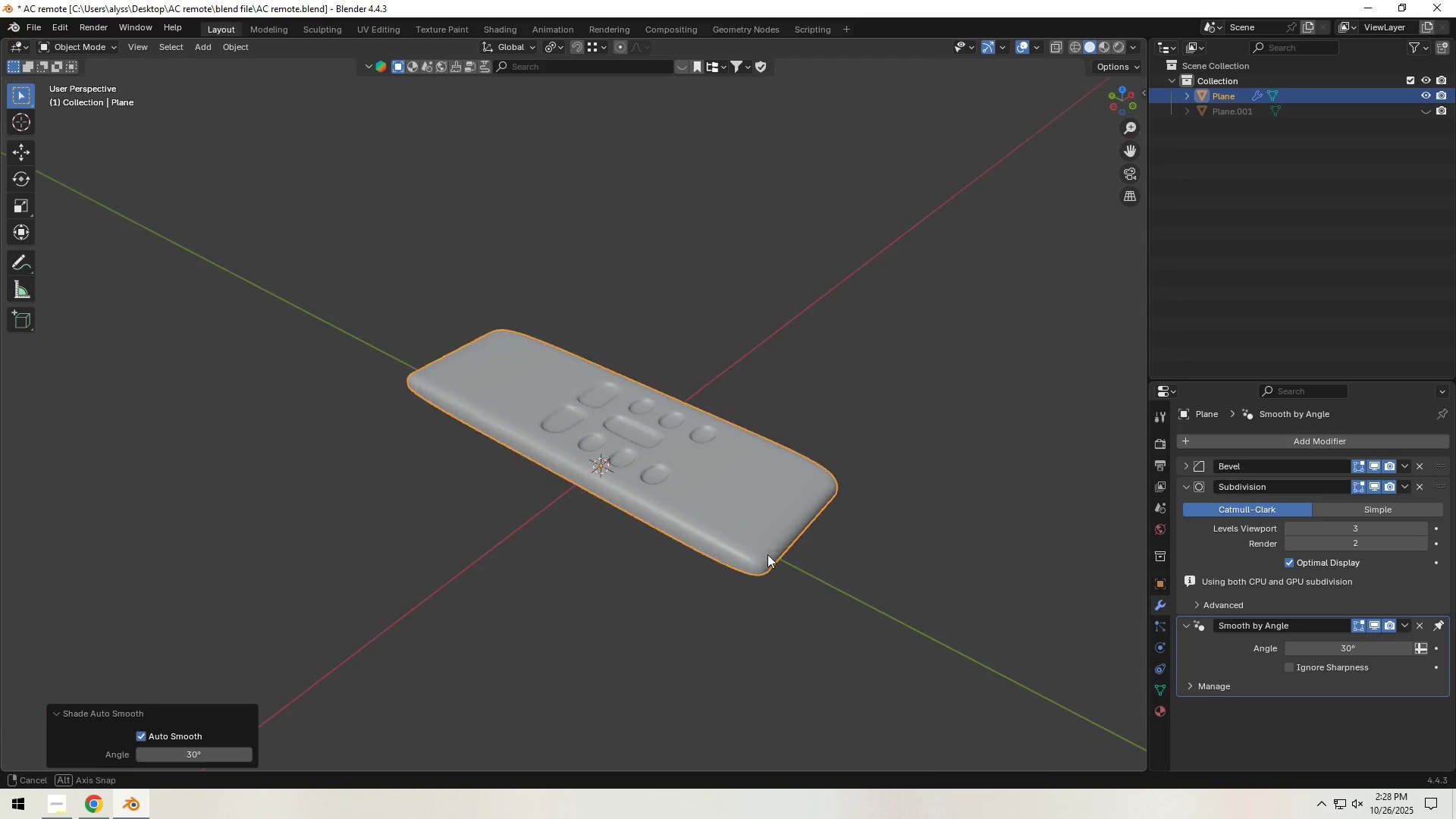 
left_click([696, 511])
 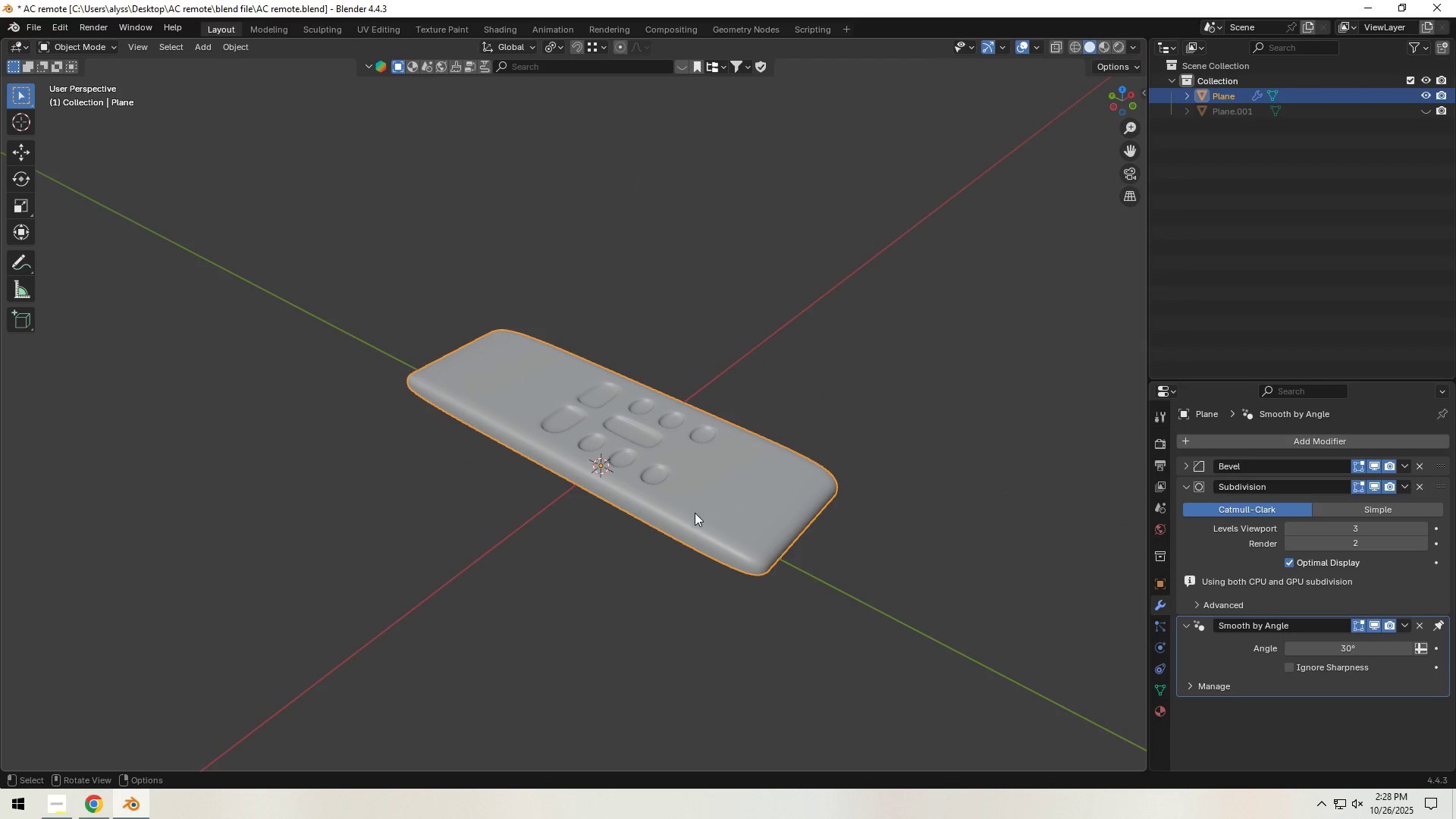 
key(Tab)
 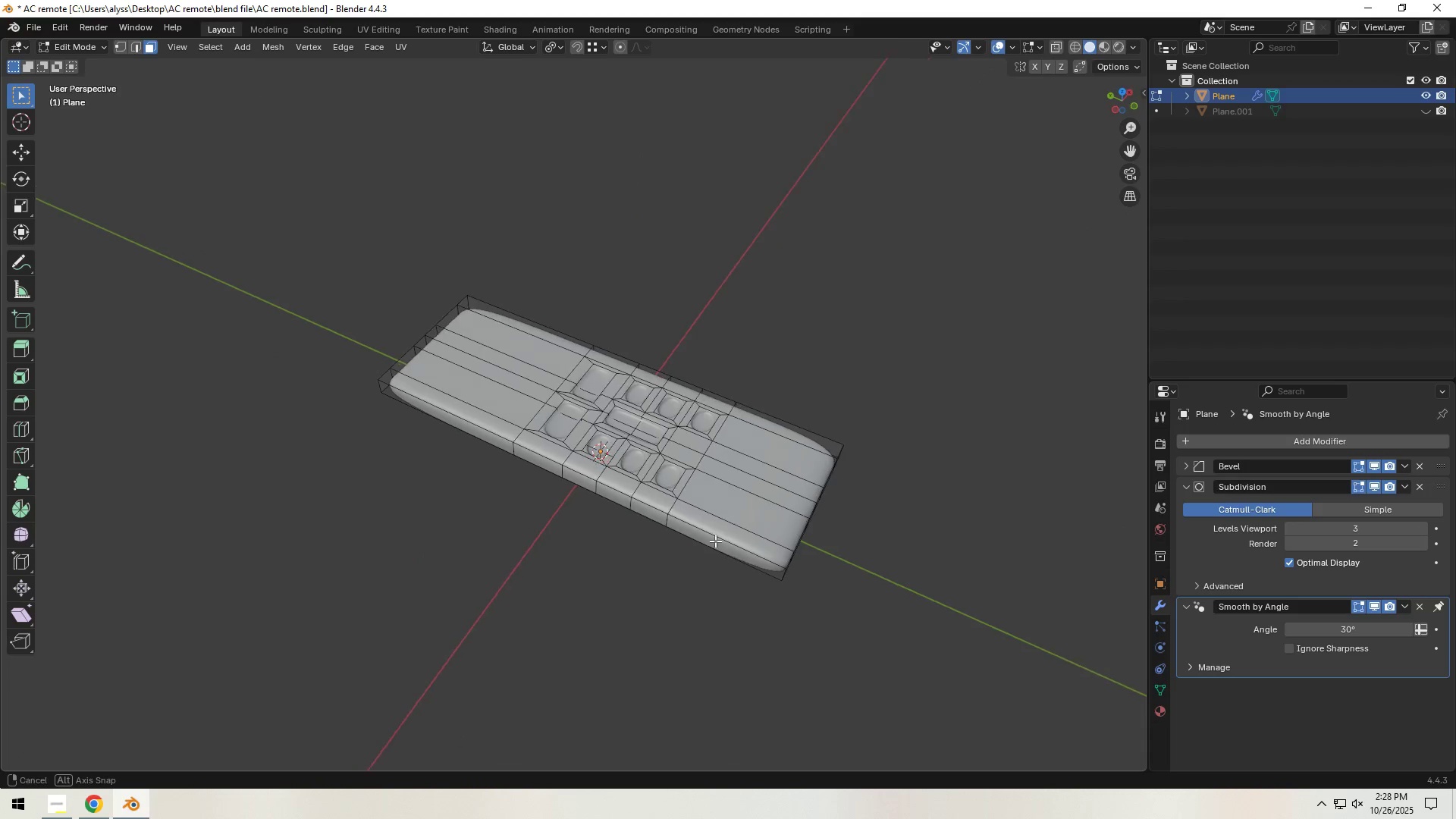 
scroll: coordinate [702, 550], scroll_direction: up, amount: 8.0
 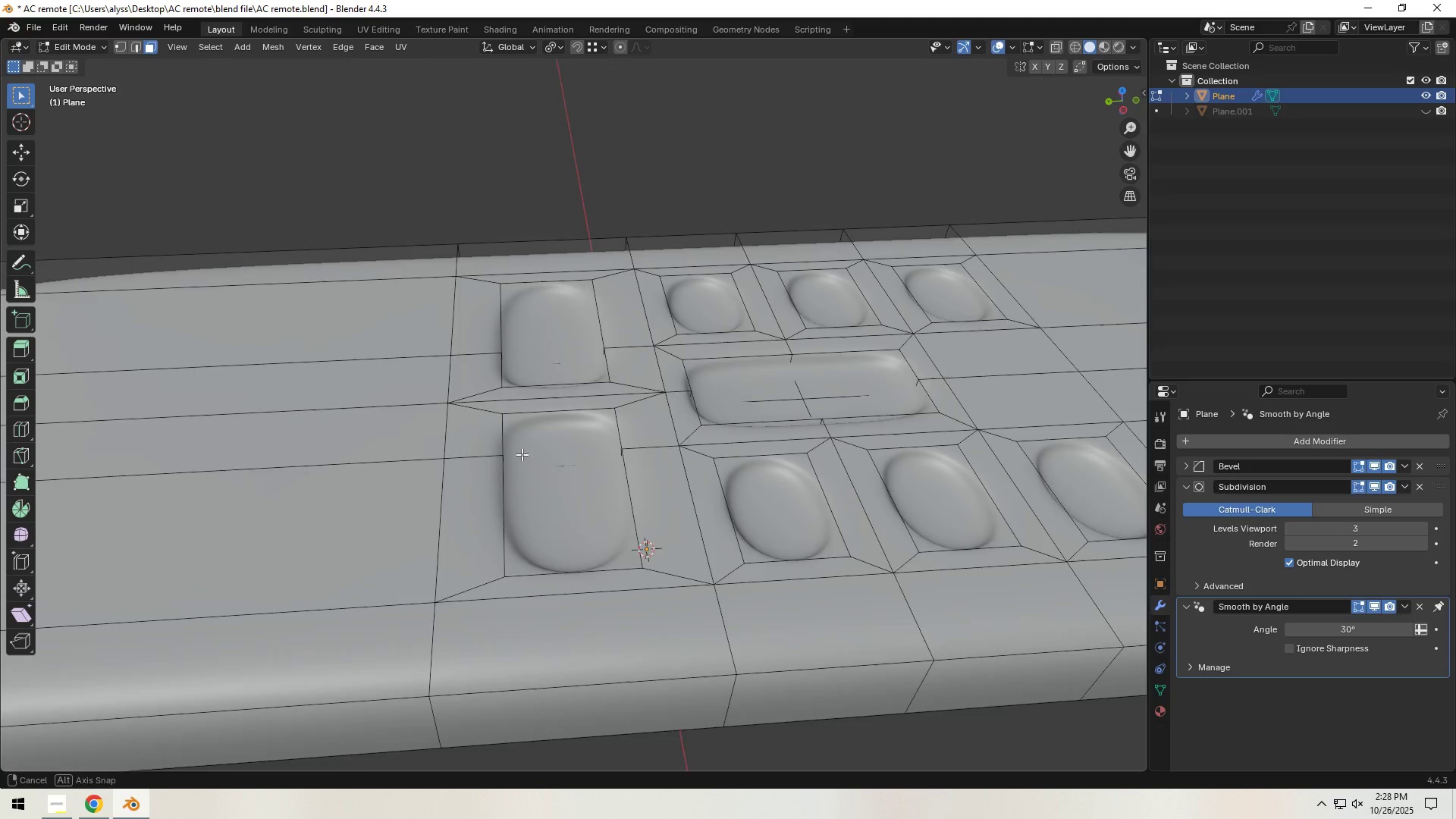 
left_click([443, 530])
 